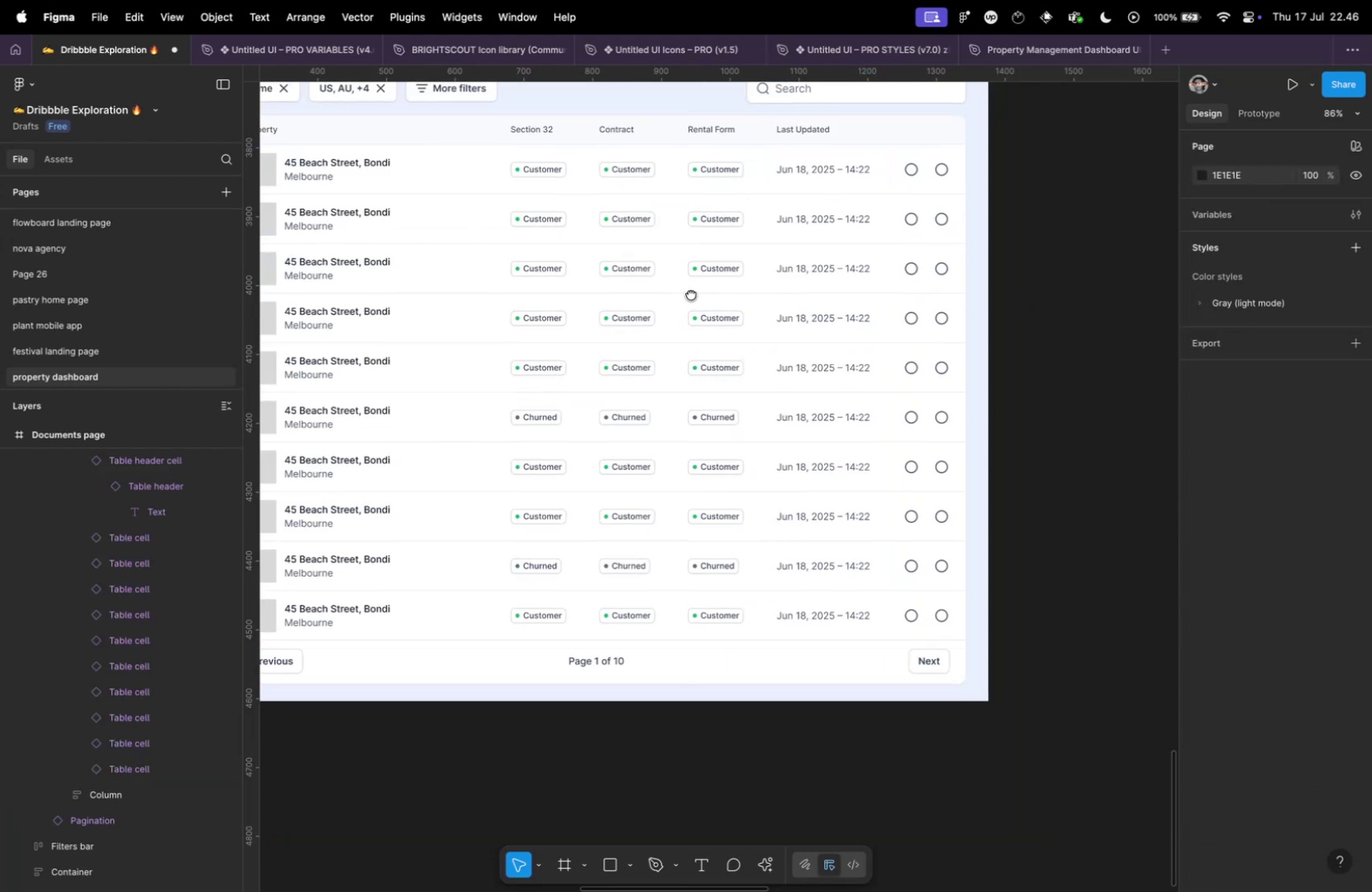 
key(Meta+CommandLeft)
 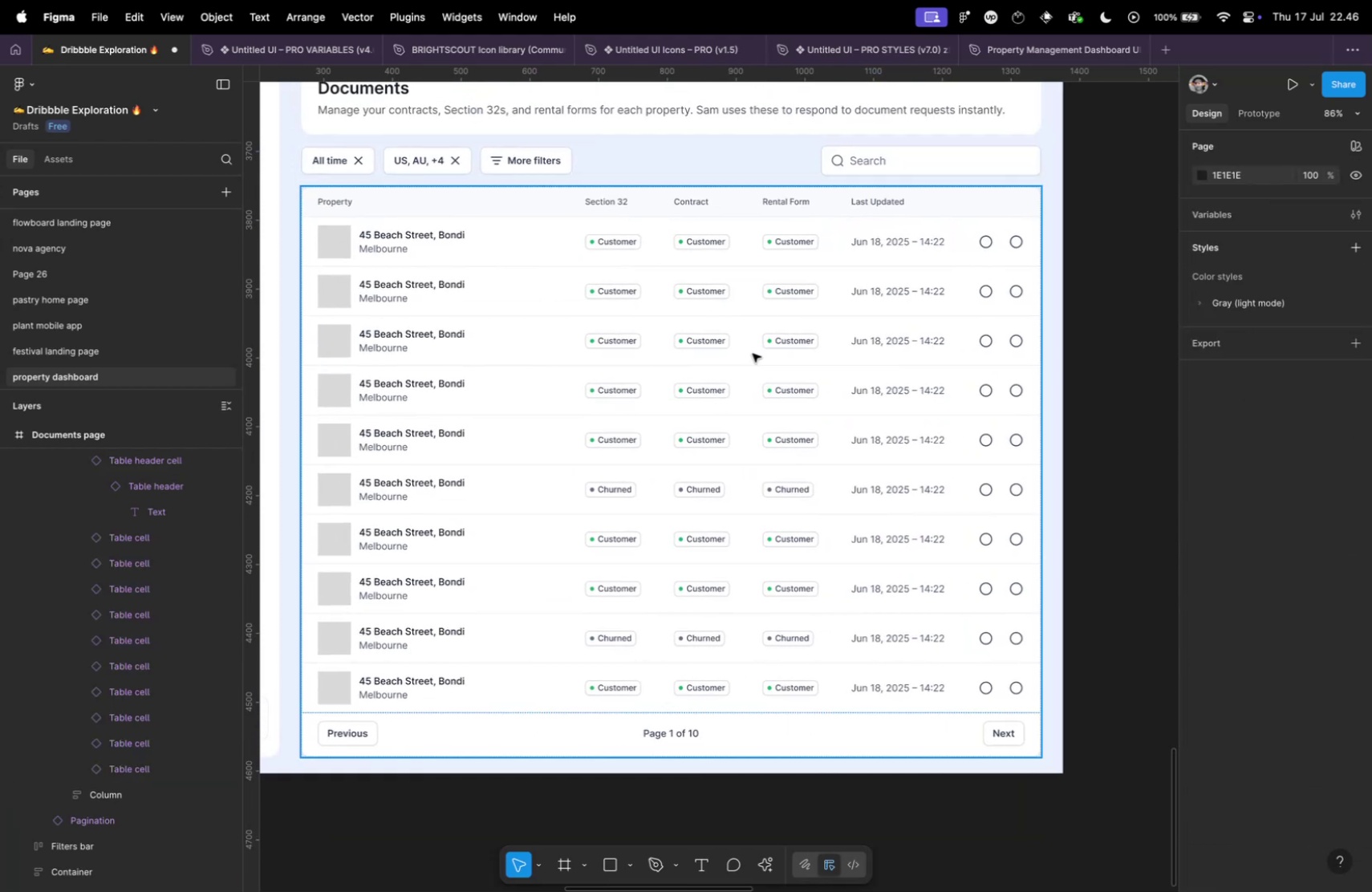 
key(Meta+Tab)
 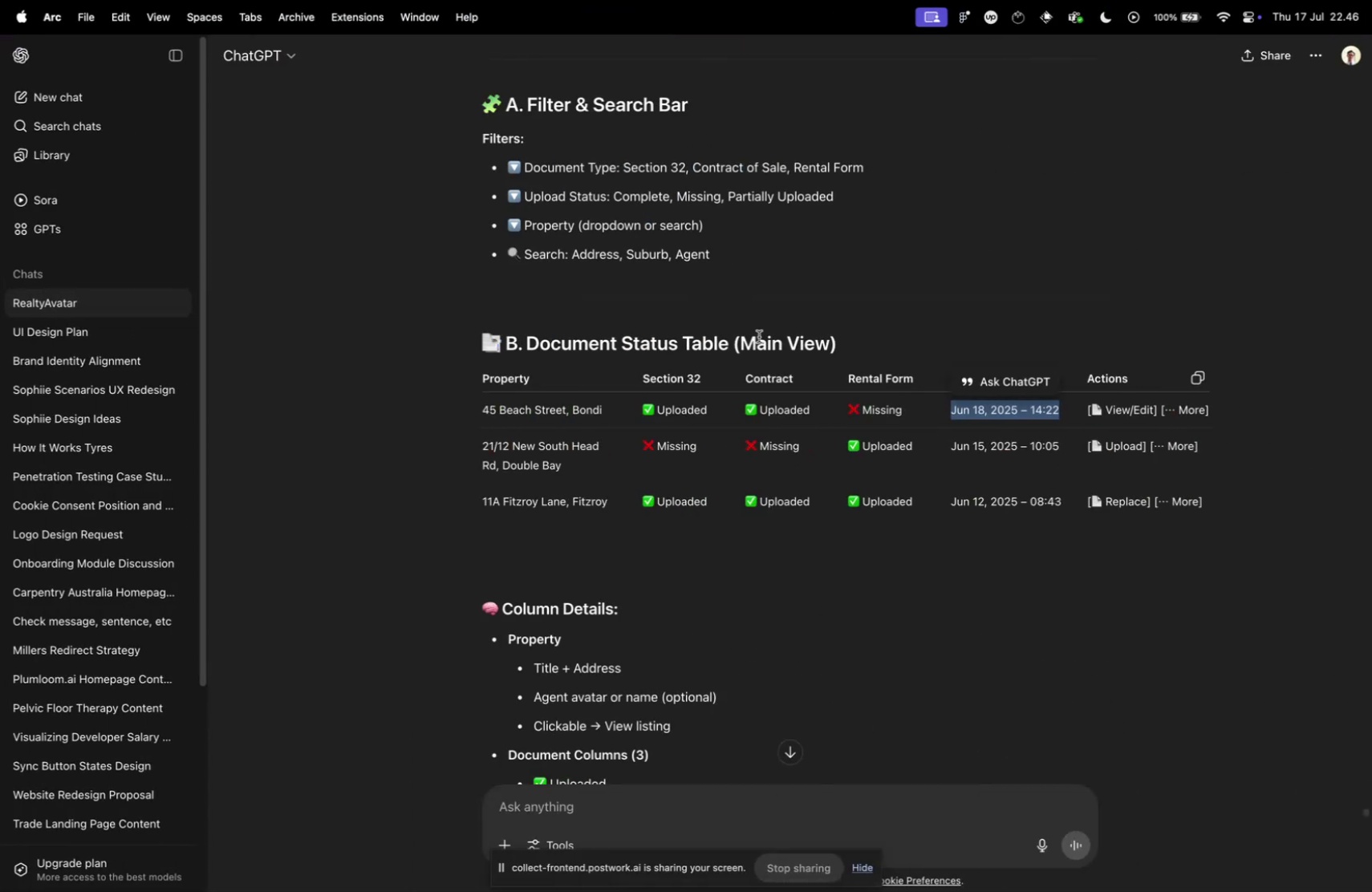 
key(Meta+CommandLeft)
 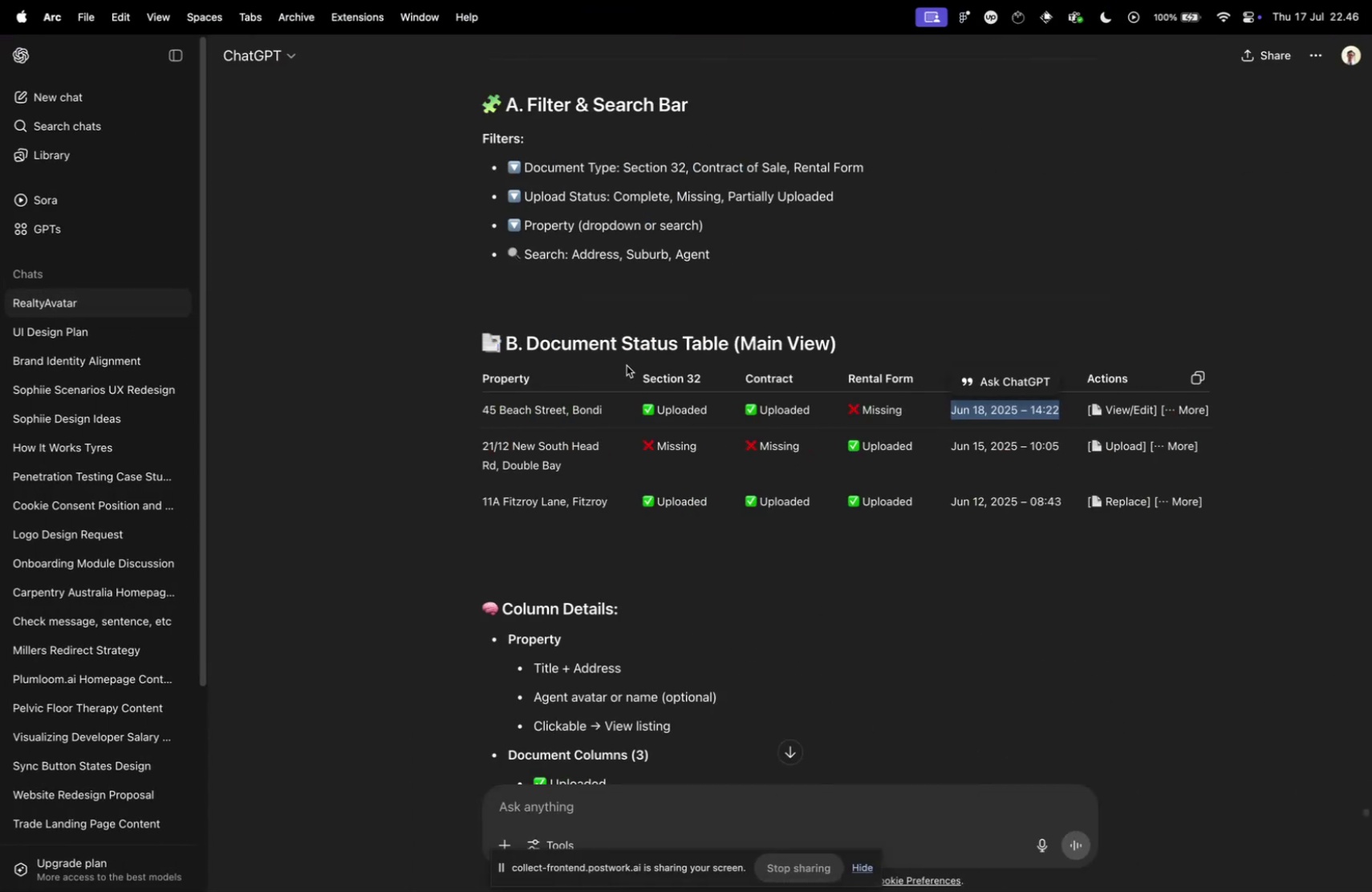 
key(Meta+Tab)
 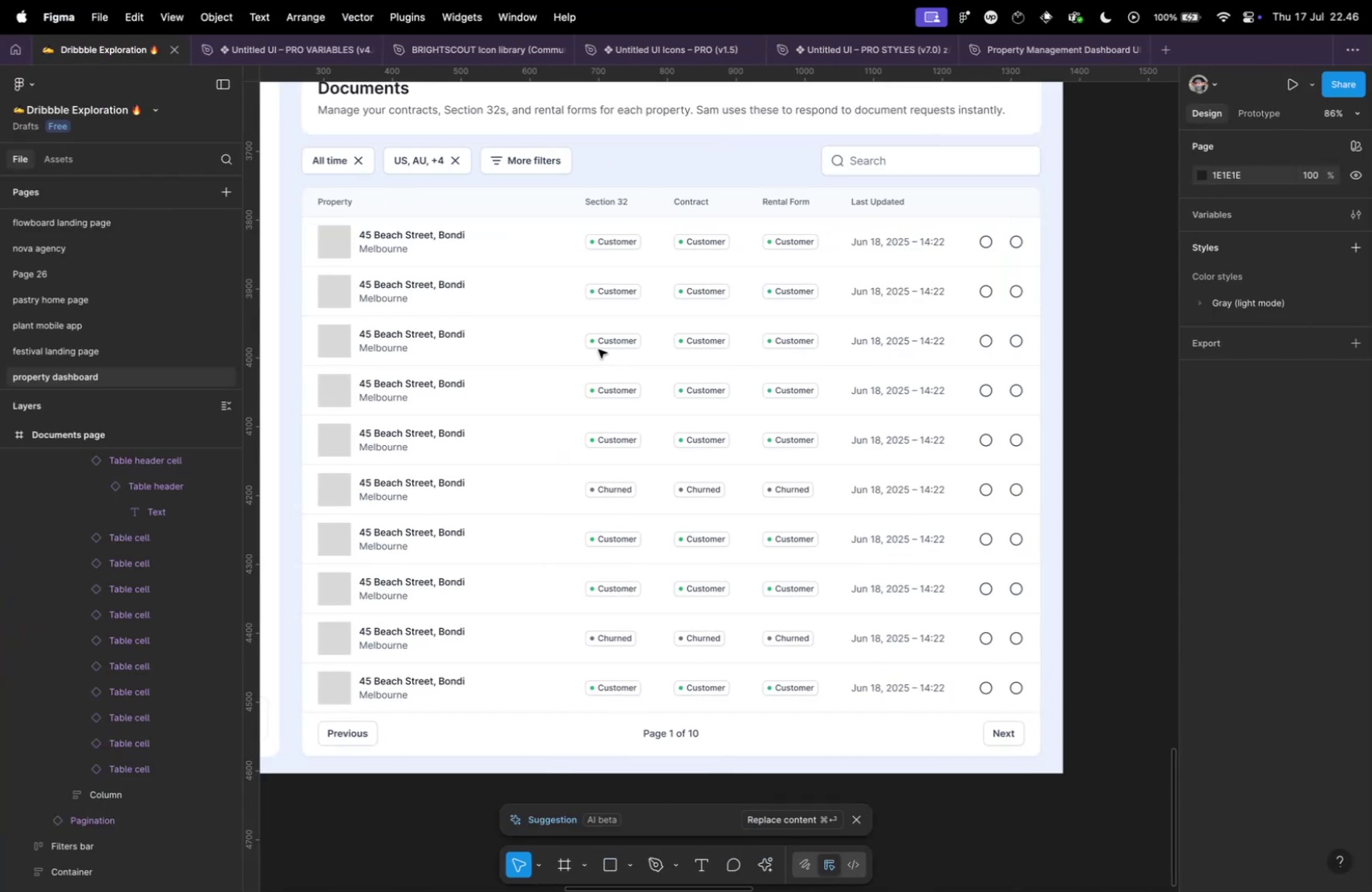 
hold_key(key=CommandLeft, duration=1.44)
scroll: coordinate [601, 252], scroll_direction: up, amount: 4.0
 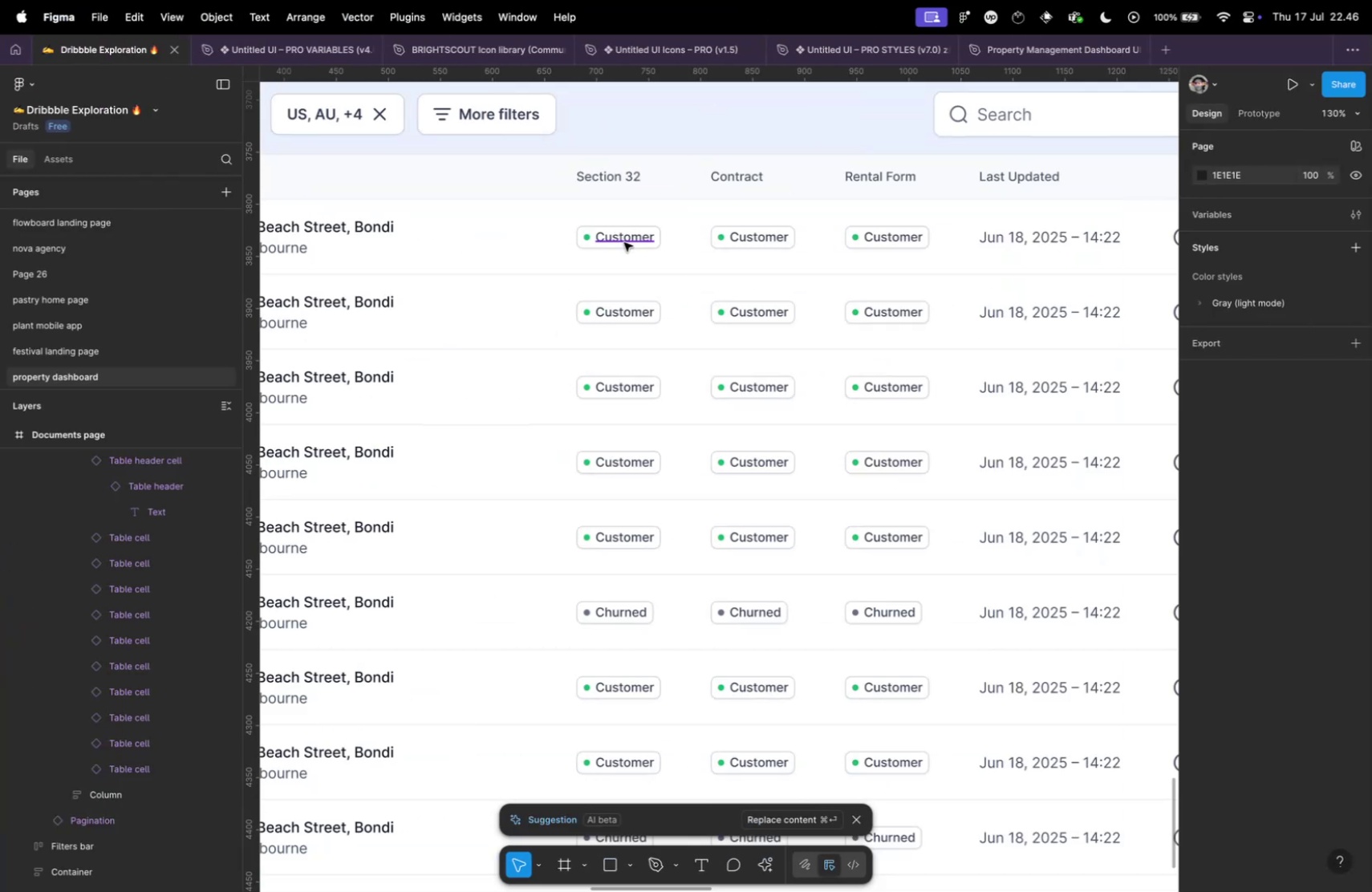 
double_click([624, 242])
 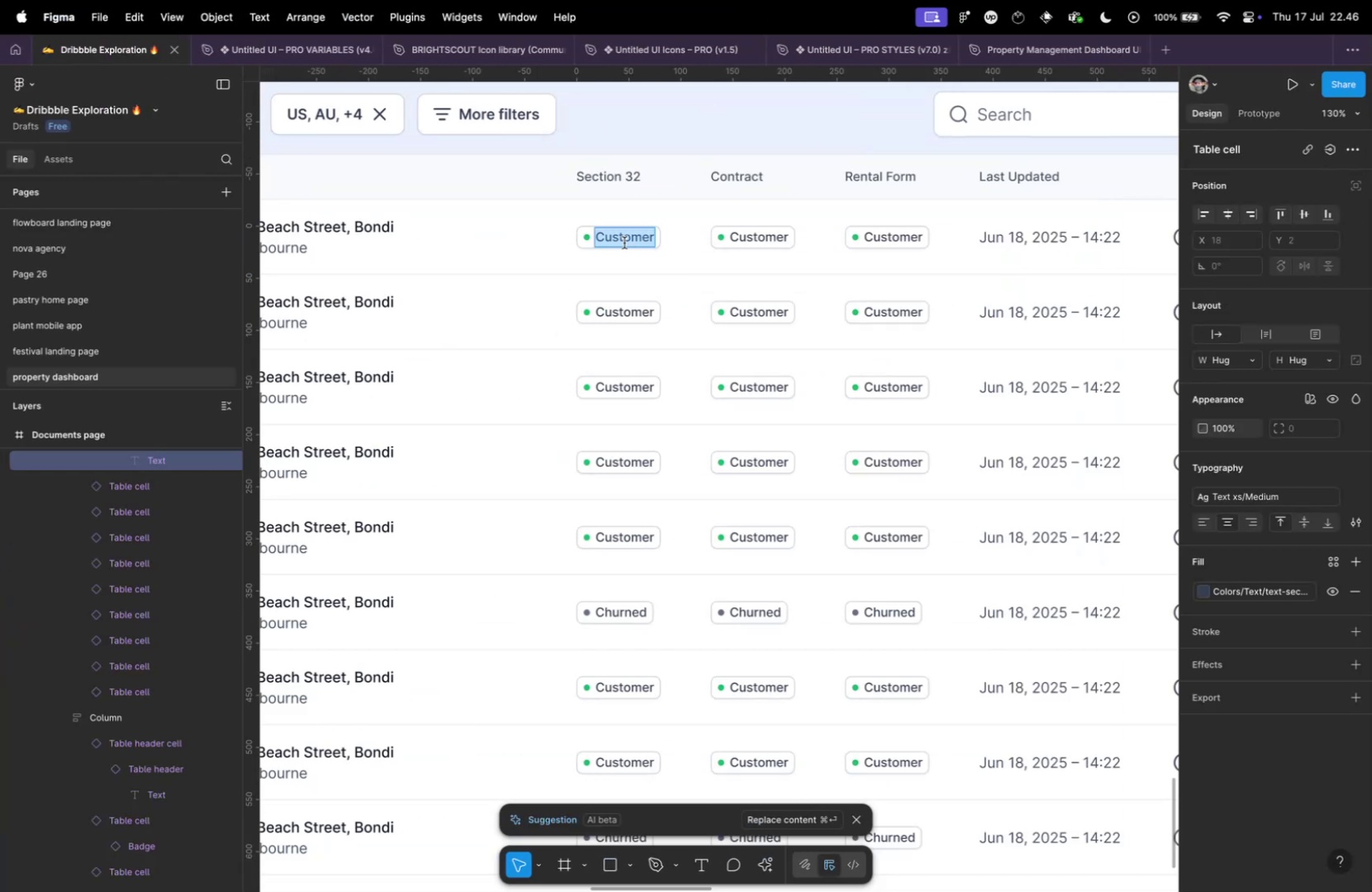 
type(Uploaded)
key(Escape)
type(\\)
 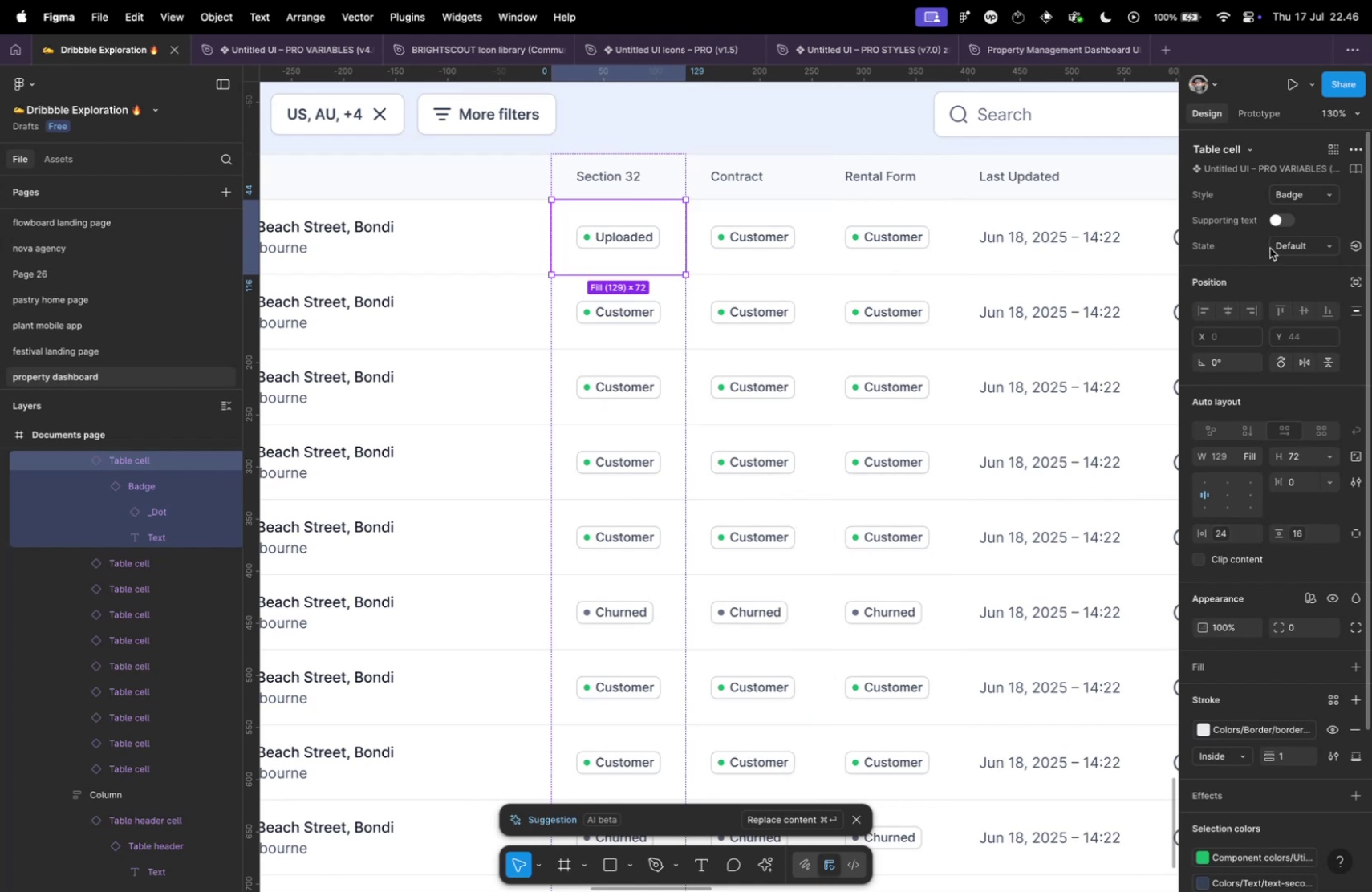 
left_click([1300, 195])
 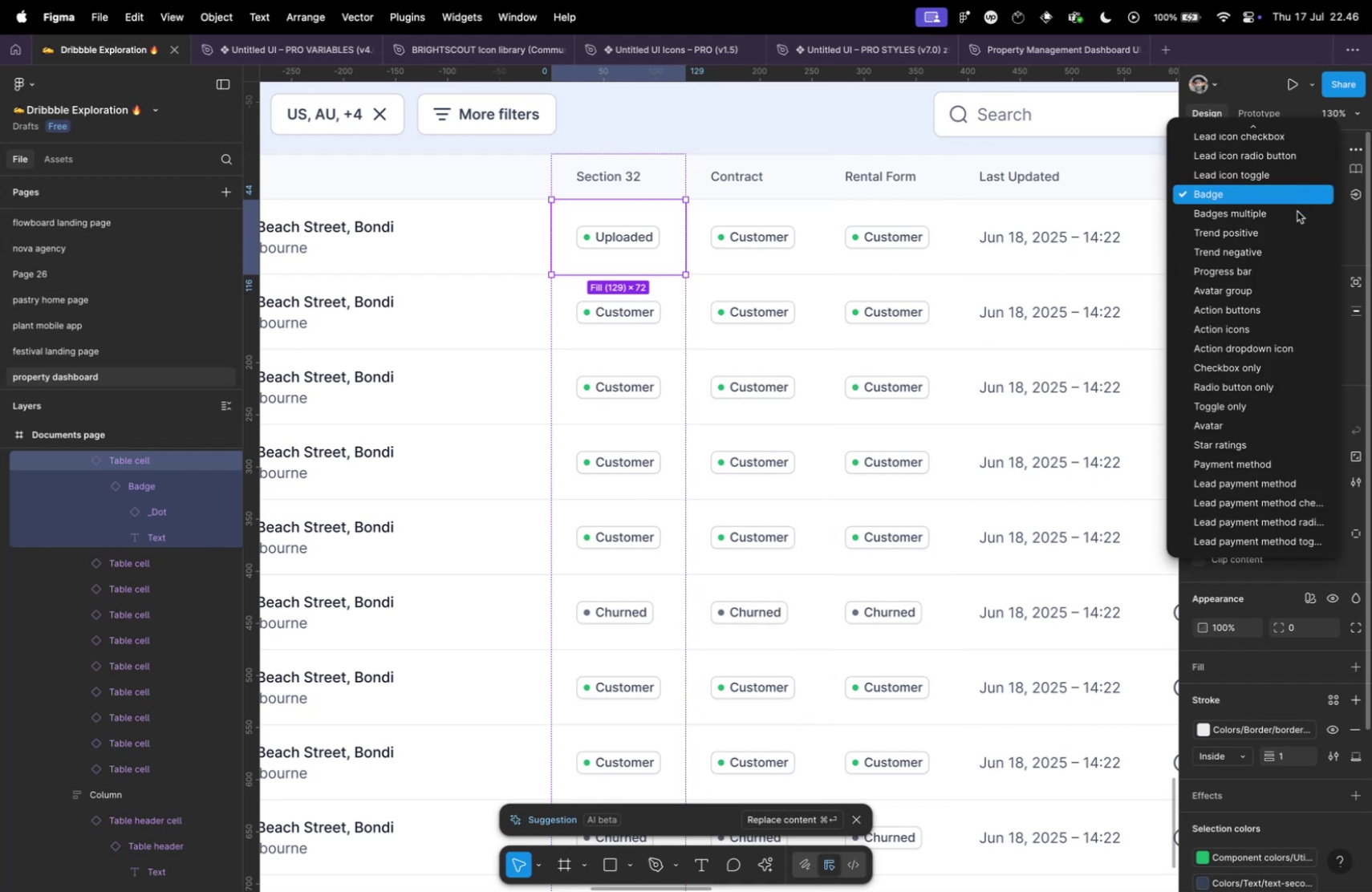 
scroll: coordinate [1277, 423], scroll_direction: up, amount: 18.0
 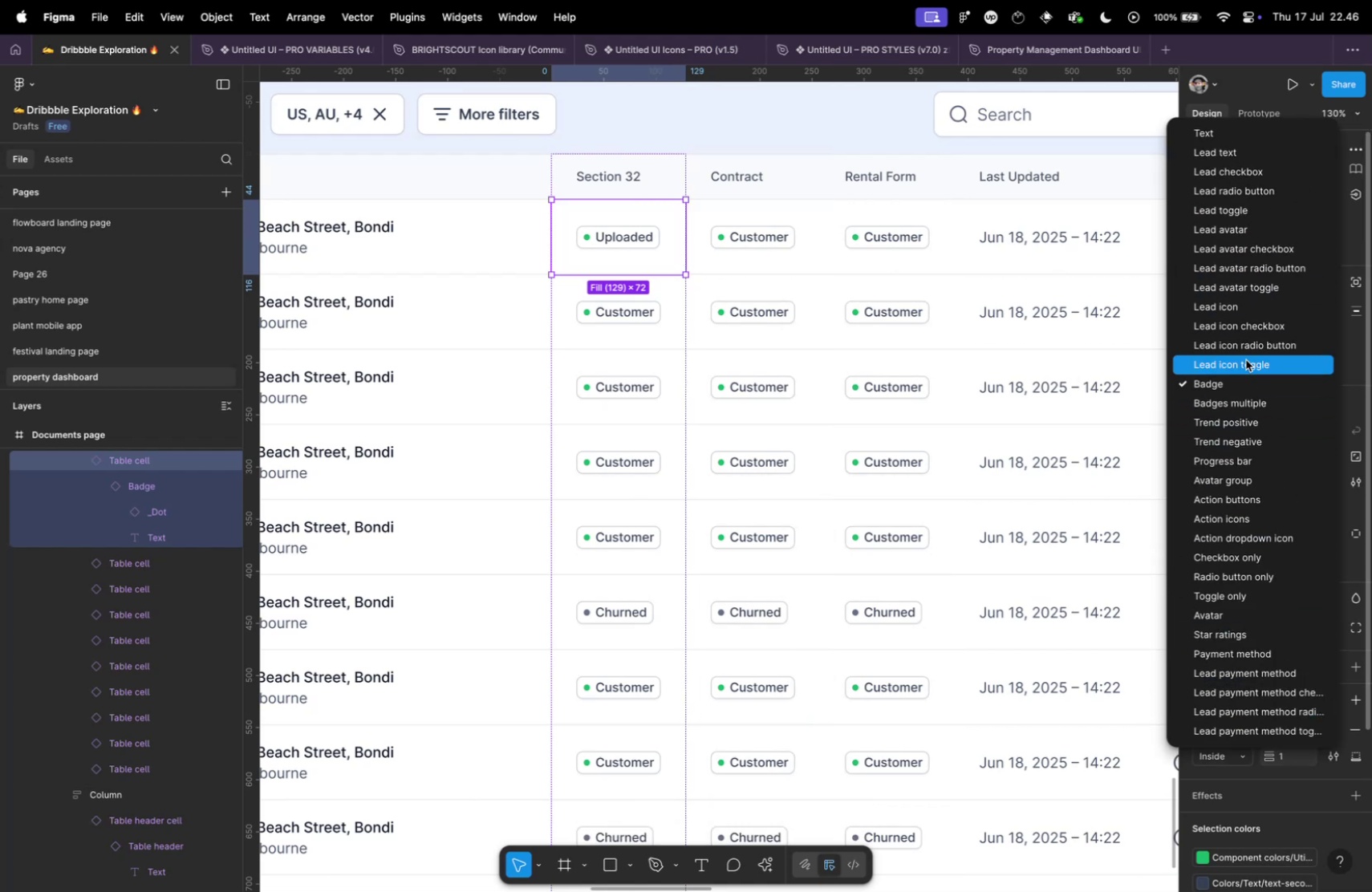 
key(Escape)
 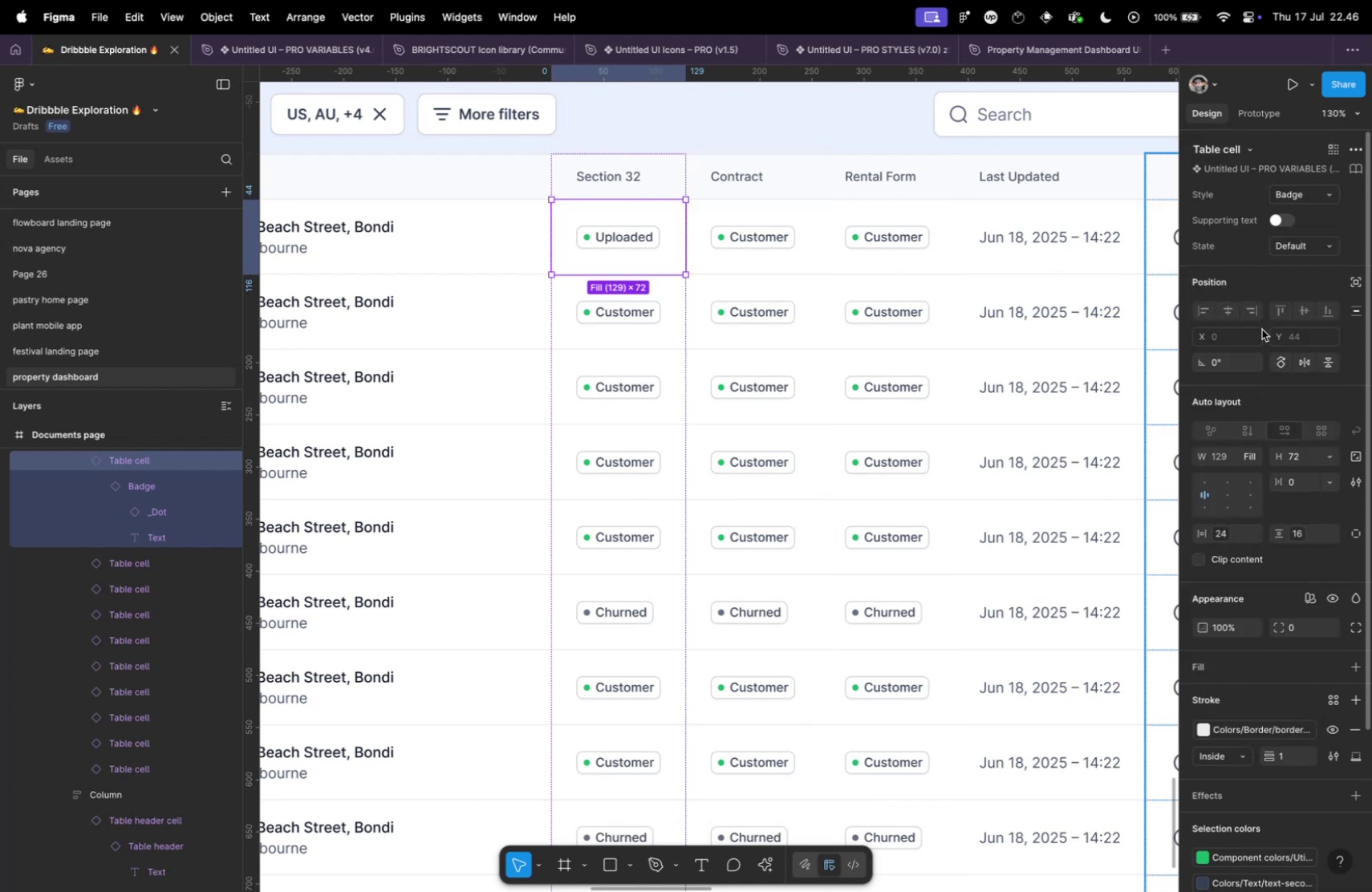 
key(Enter)
 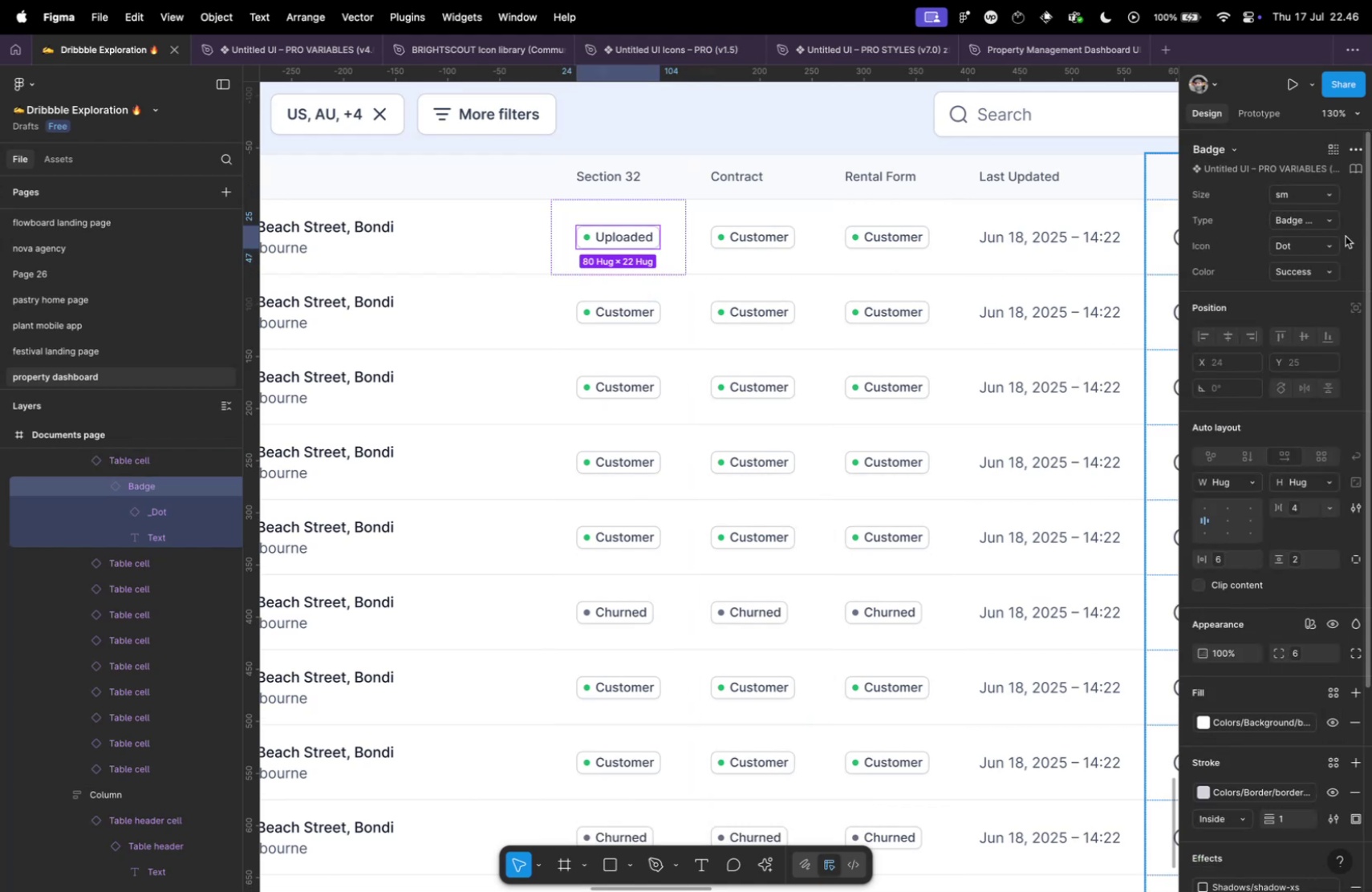 
left_click([1316, 221])
 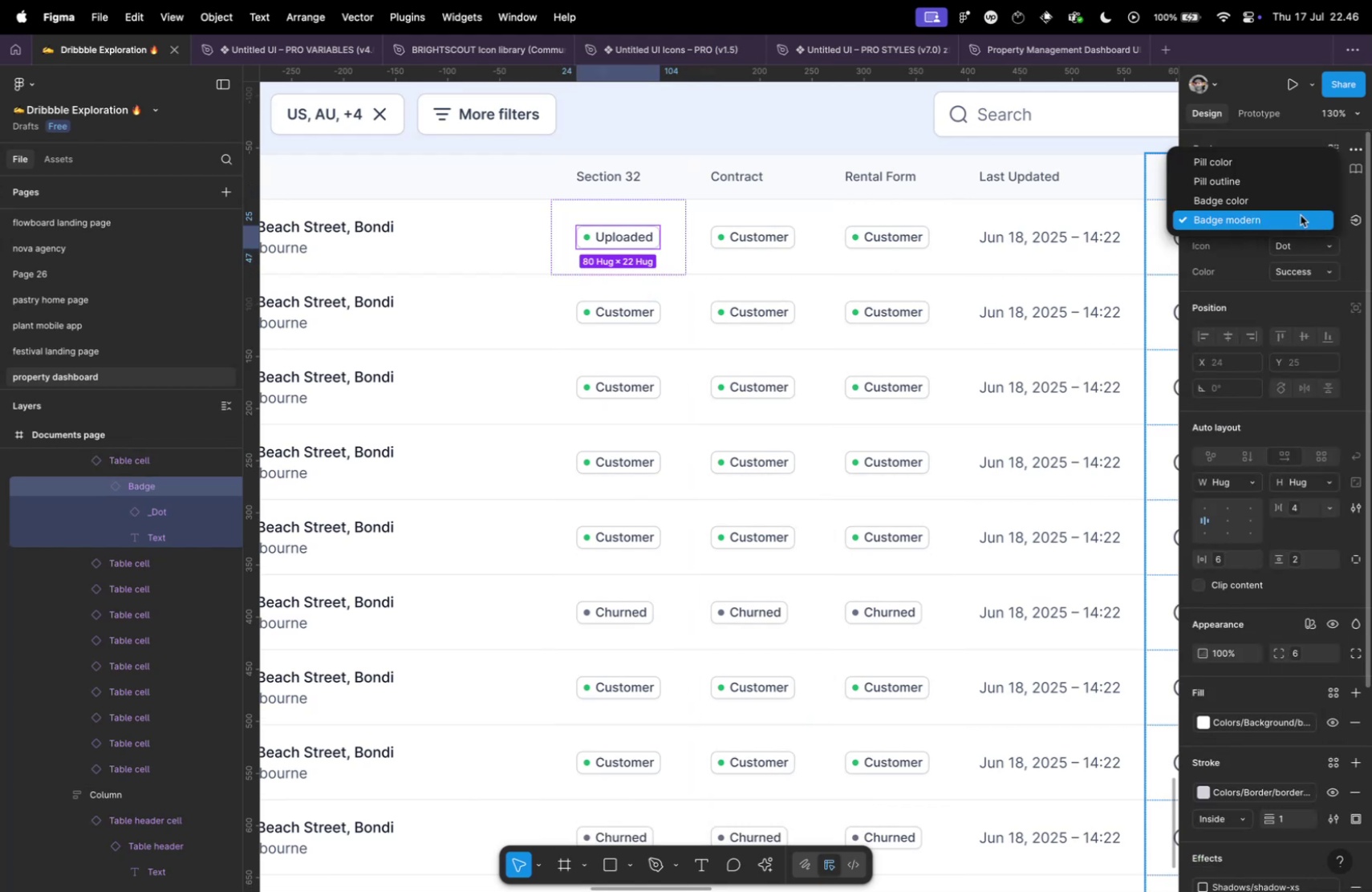 
scroll: coordinate [1252, 197], scroll_direction: up, amount: 2.0
 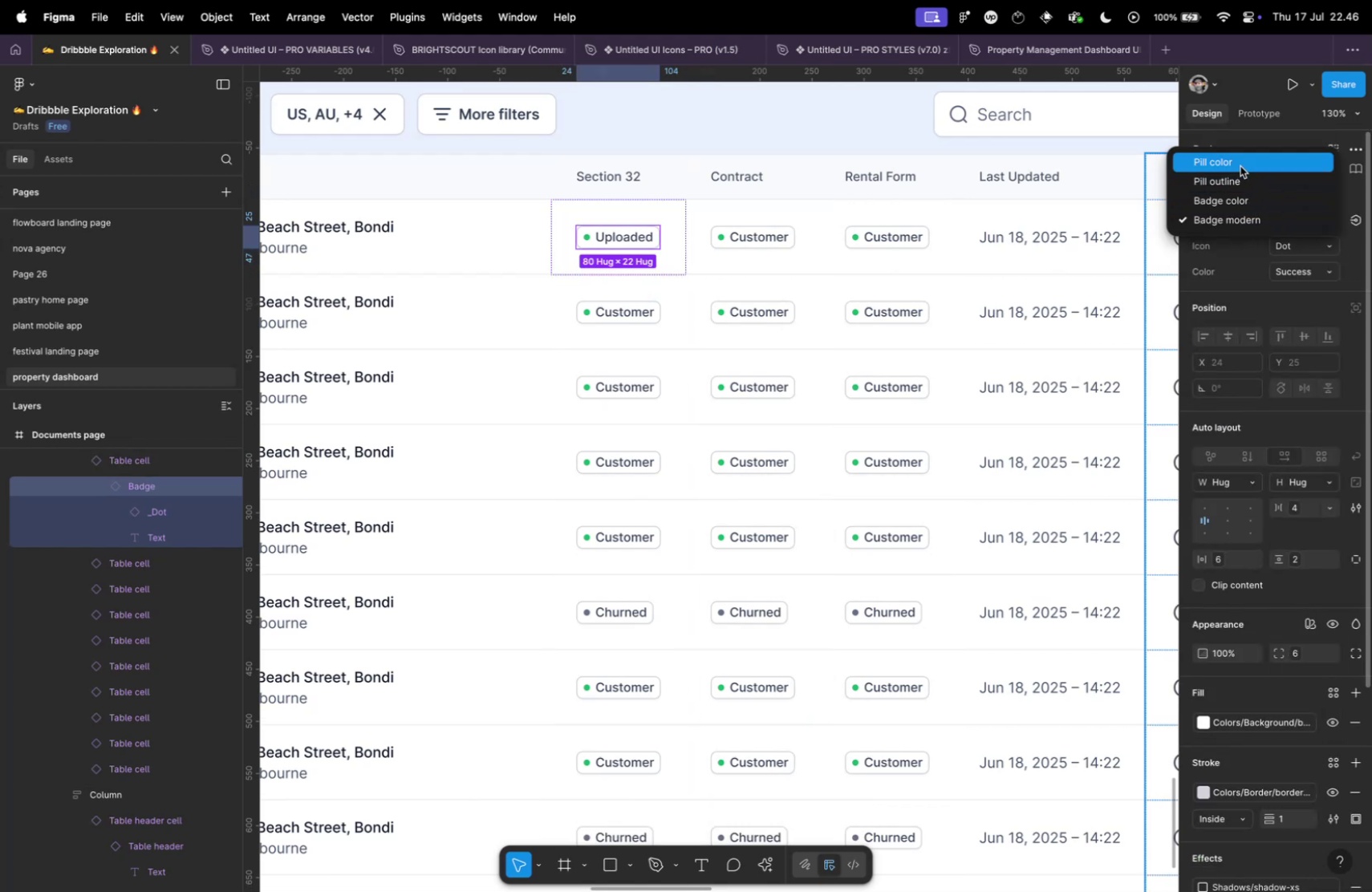 
left_click([1240, 166])
 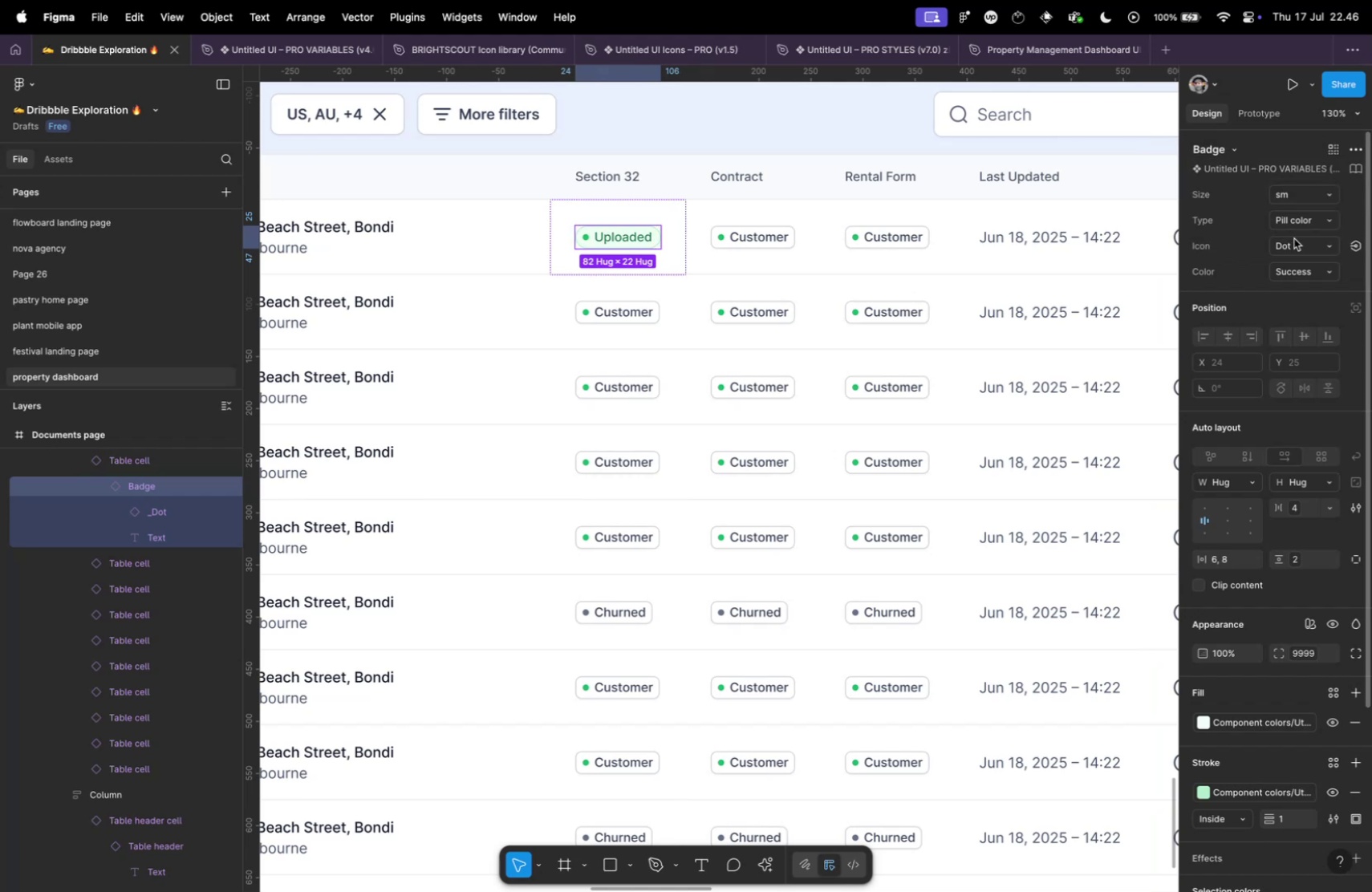 
left_click([1302, 244])
 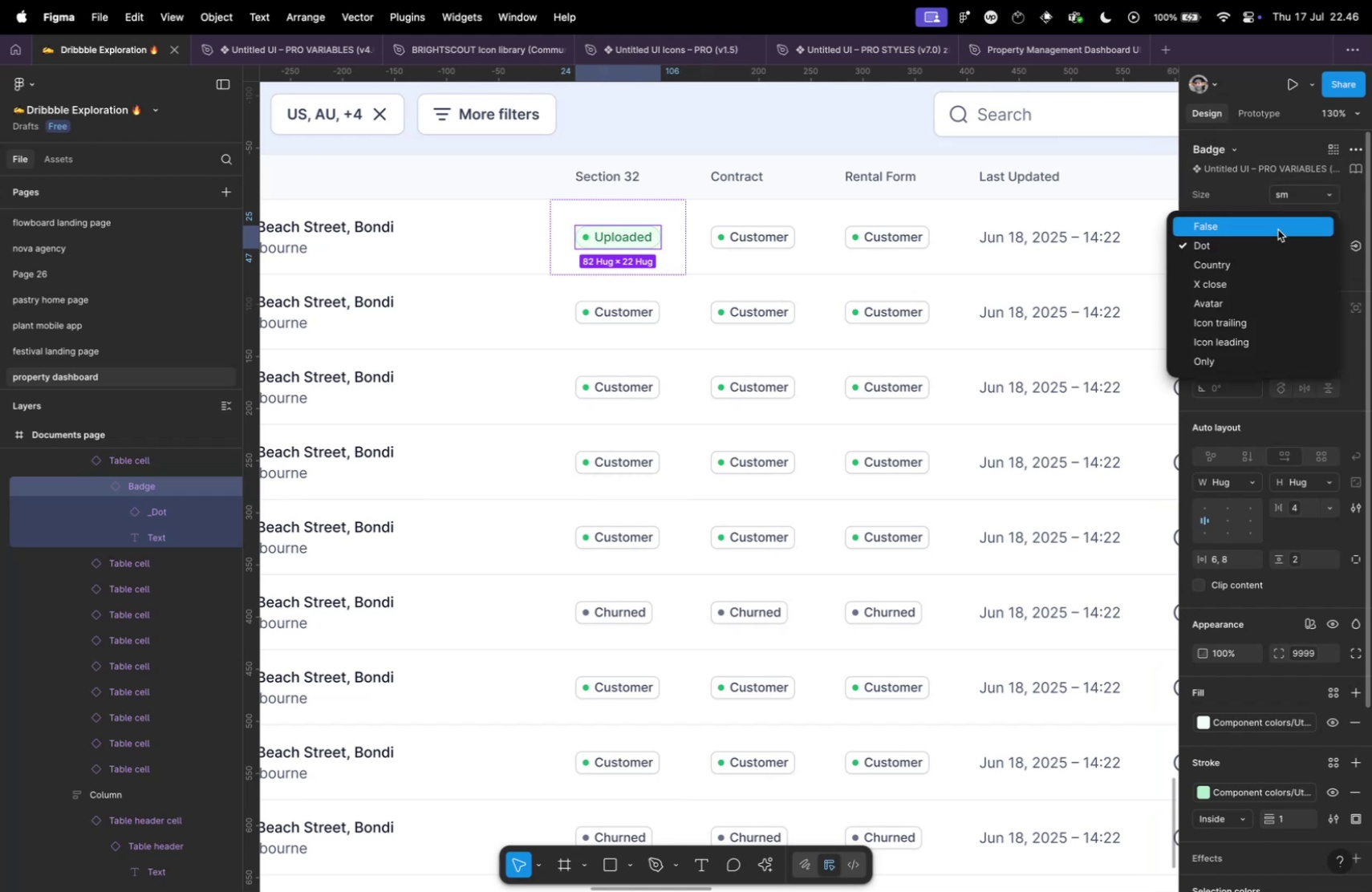 
left_click([1278, 229])
 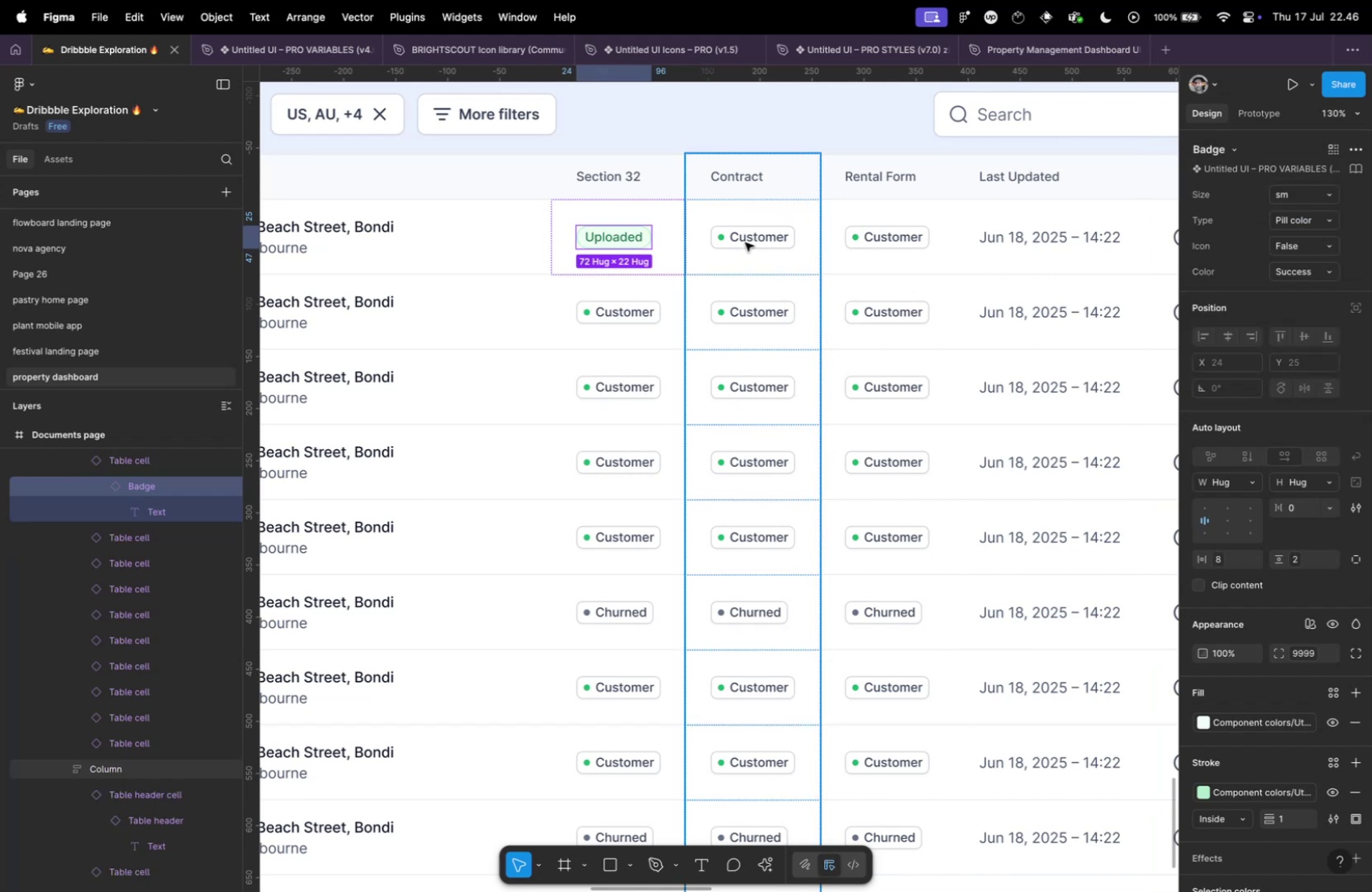 
left_click([742, 238])
 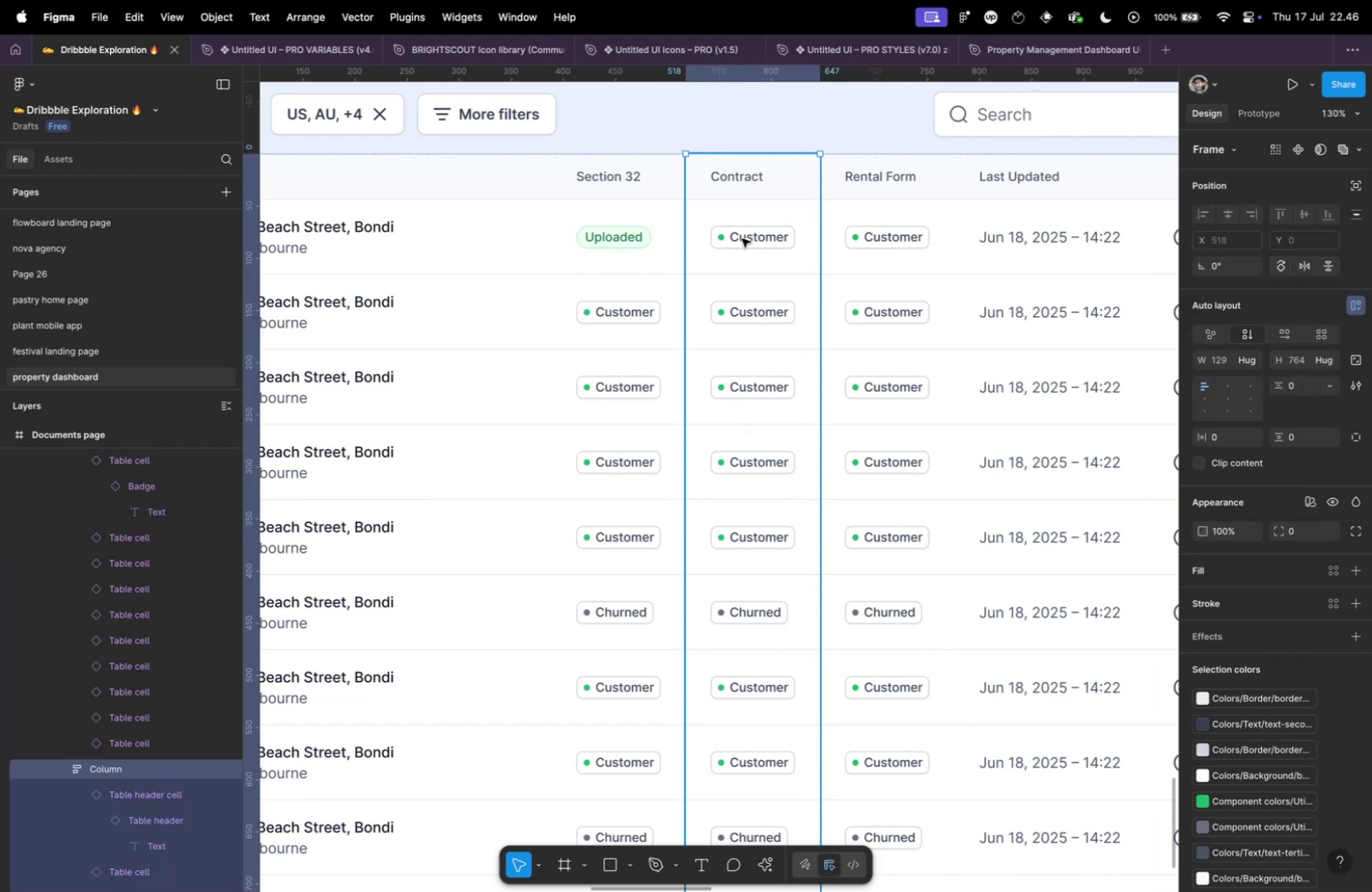 
key(Meta+CommandLeft)
 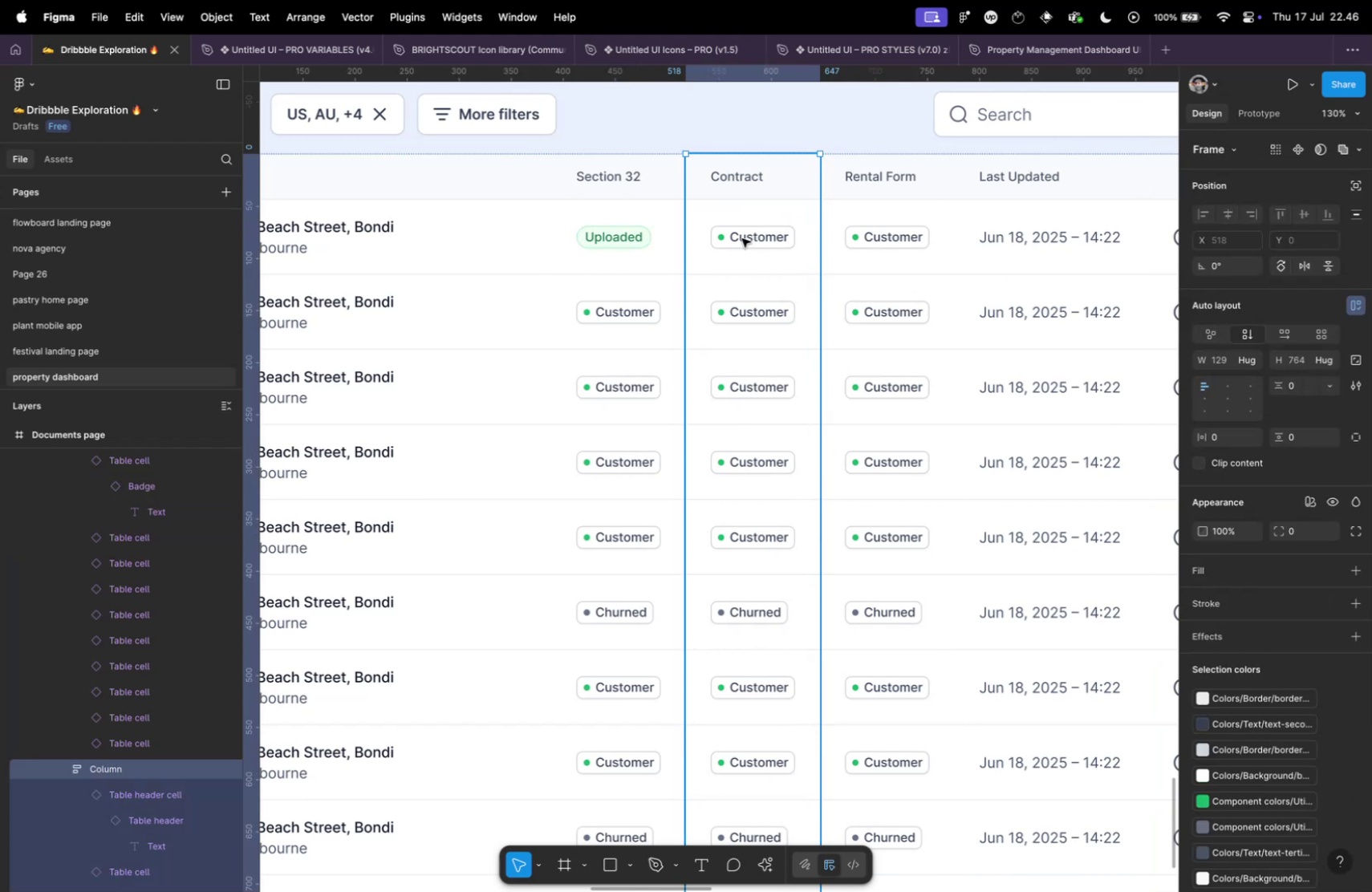 
key(Meta+Tab)
 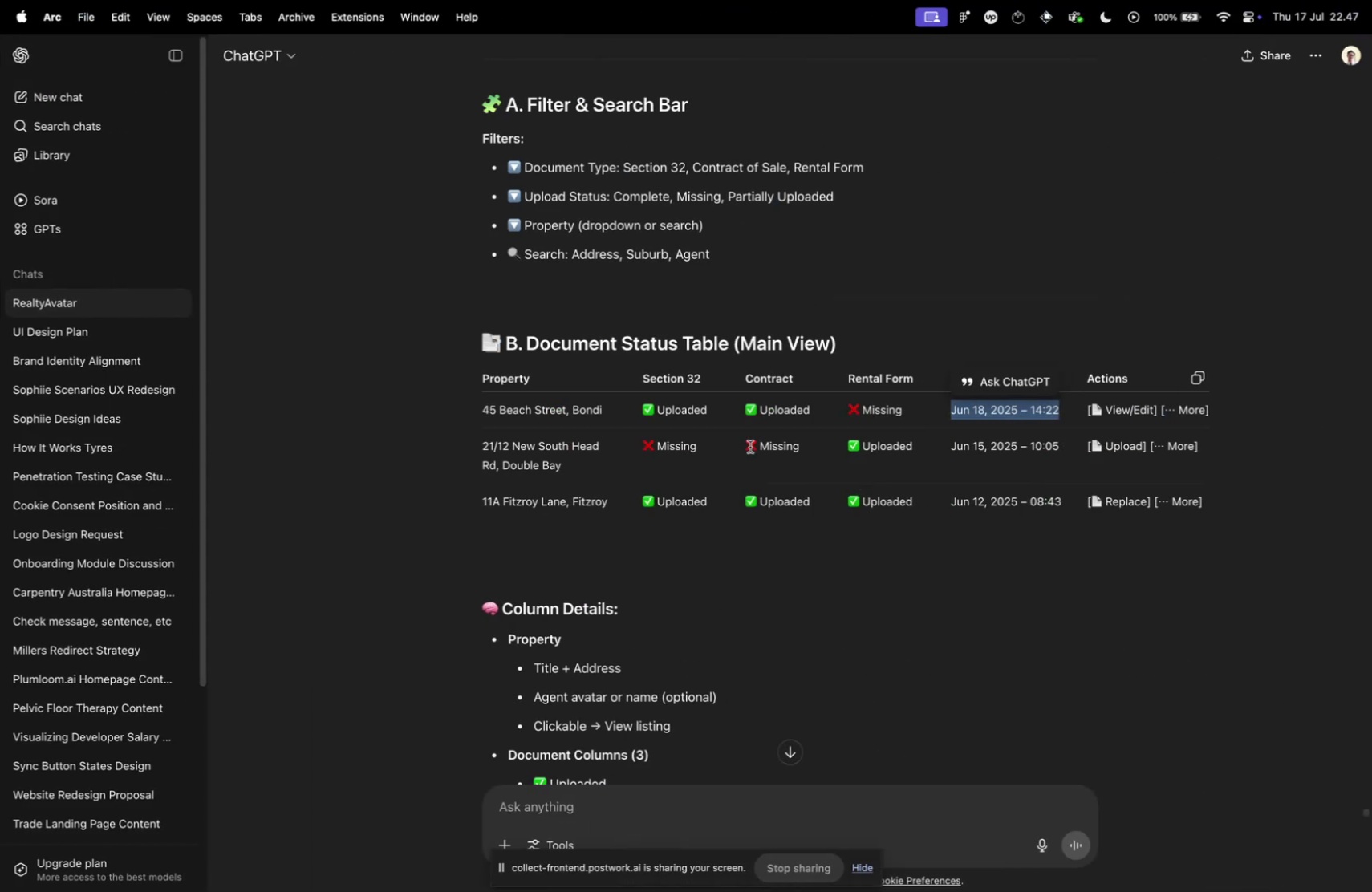 
left_click_drag(start_coordinate=[699, 444], to_coordinate=[660, 446])
 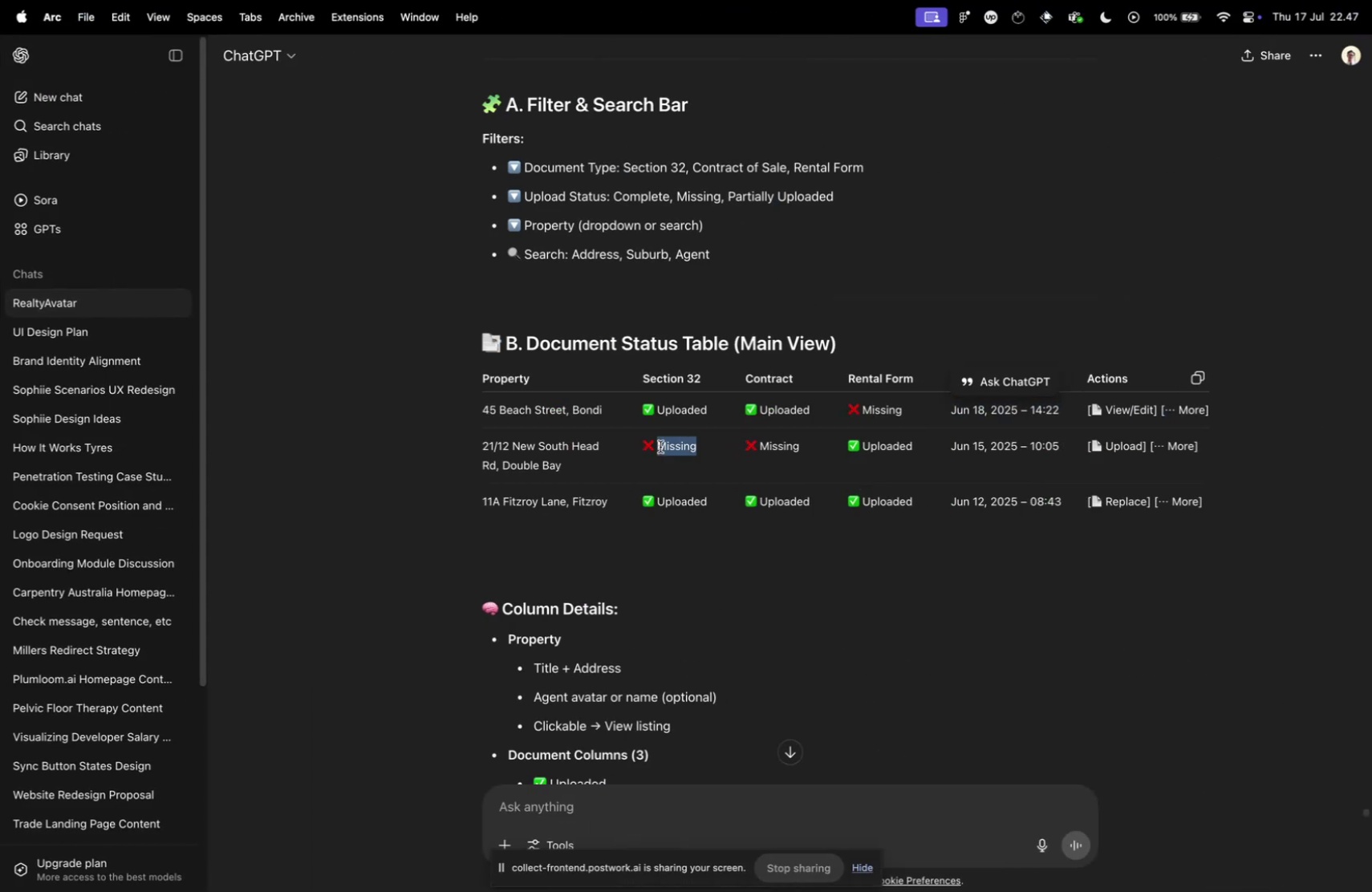 
key(Meta+CommandLeft)
 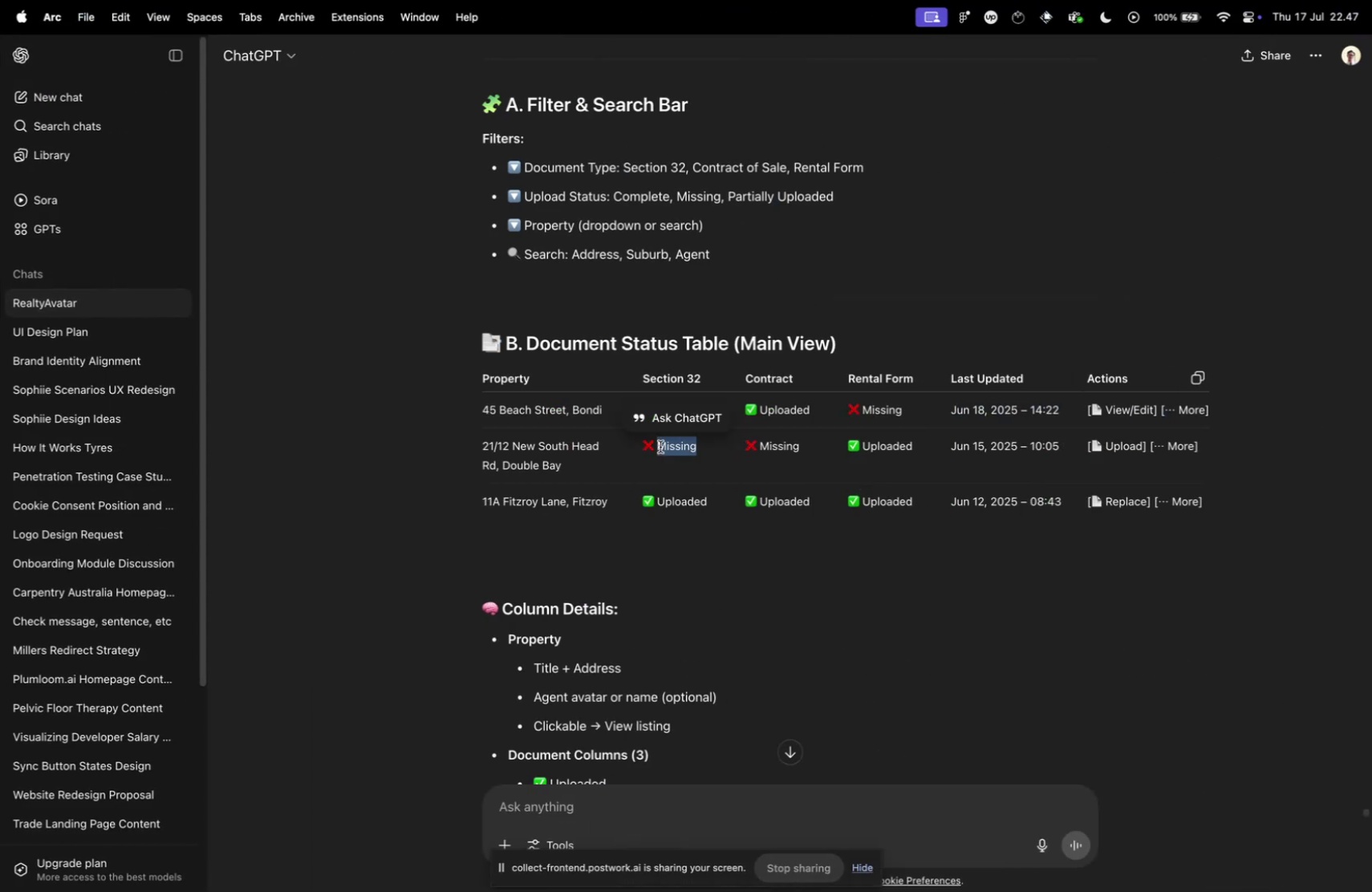 
key(Meta+C)
 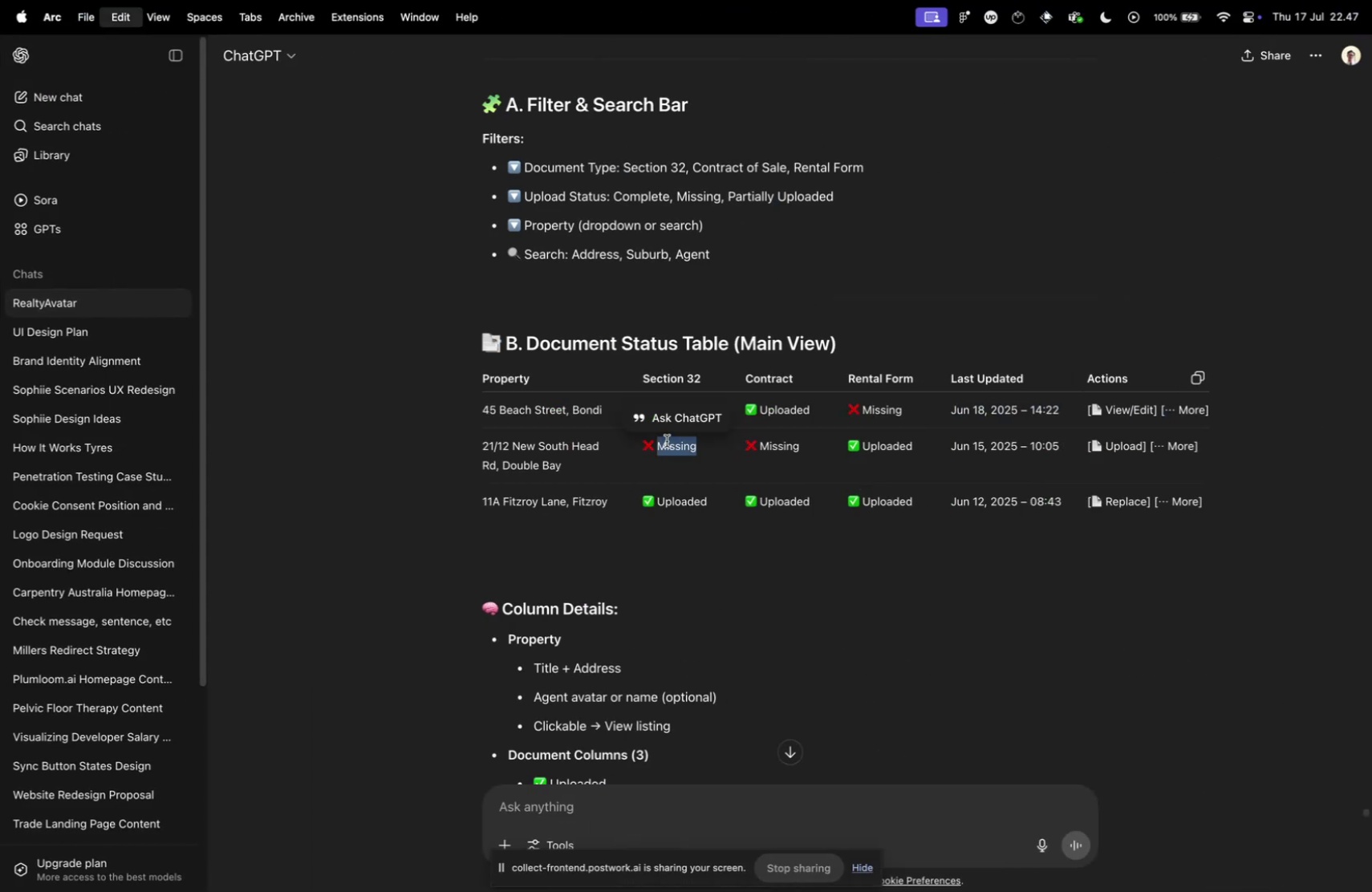 
key(Meta+CommandLeft)
 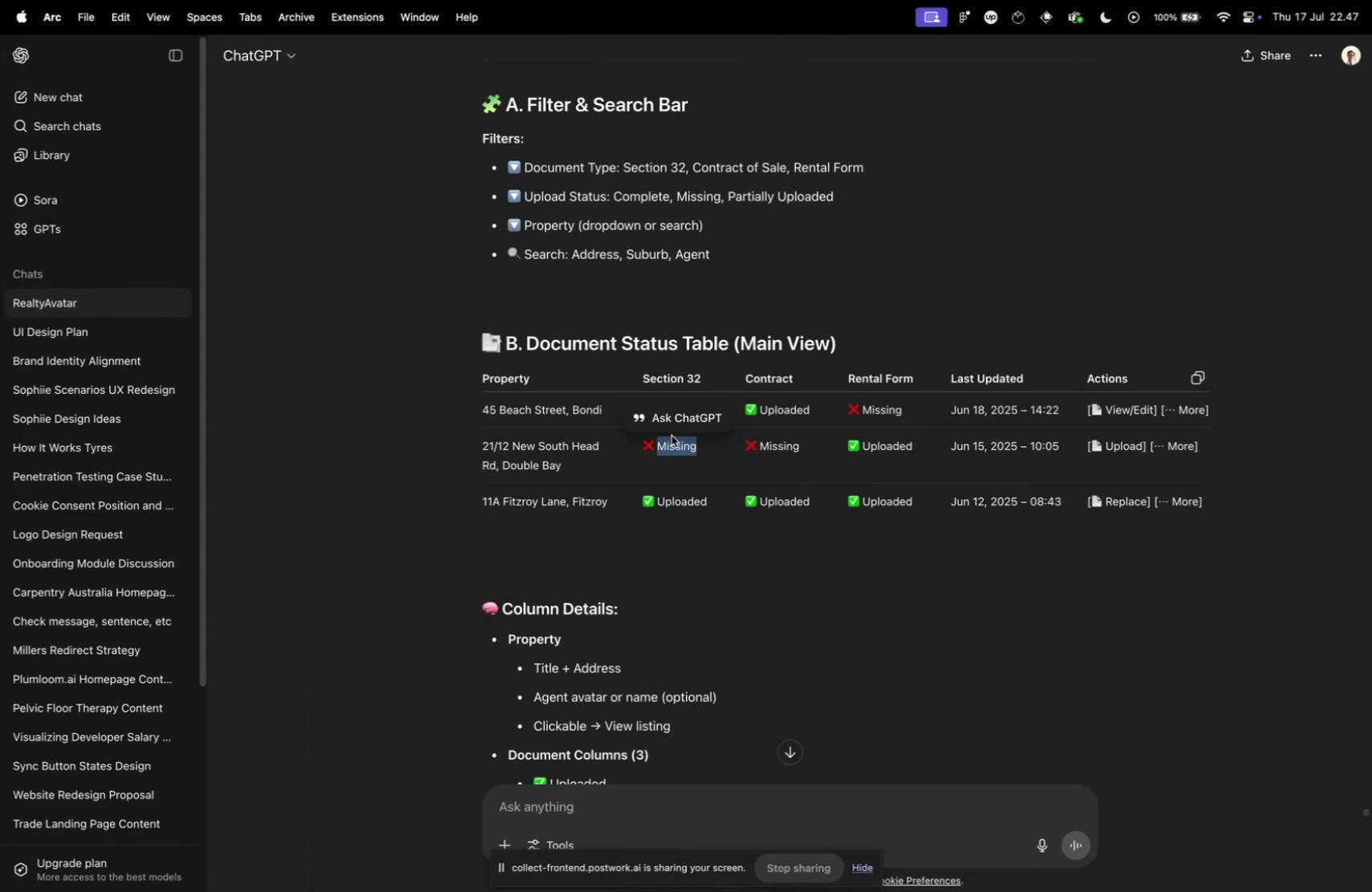 
key(Meta+Tab)
 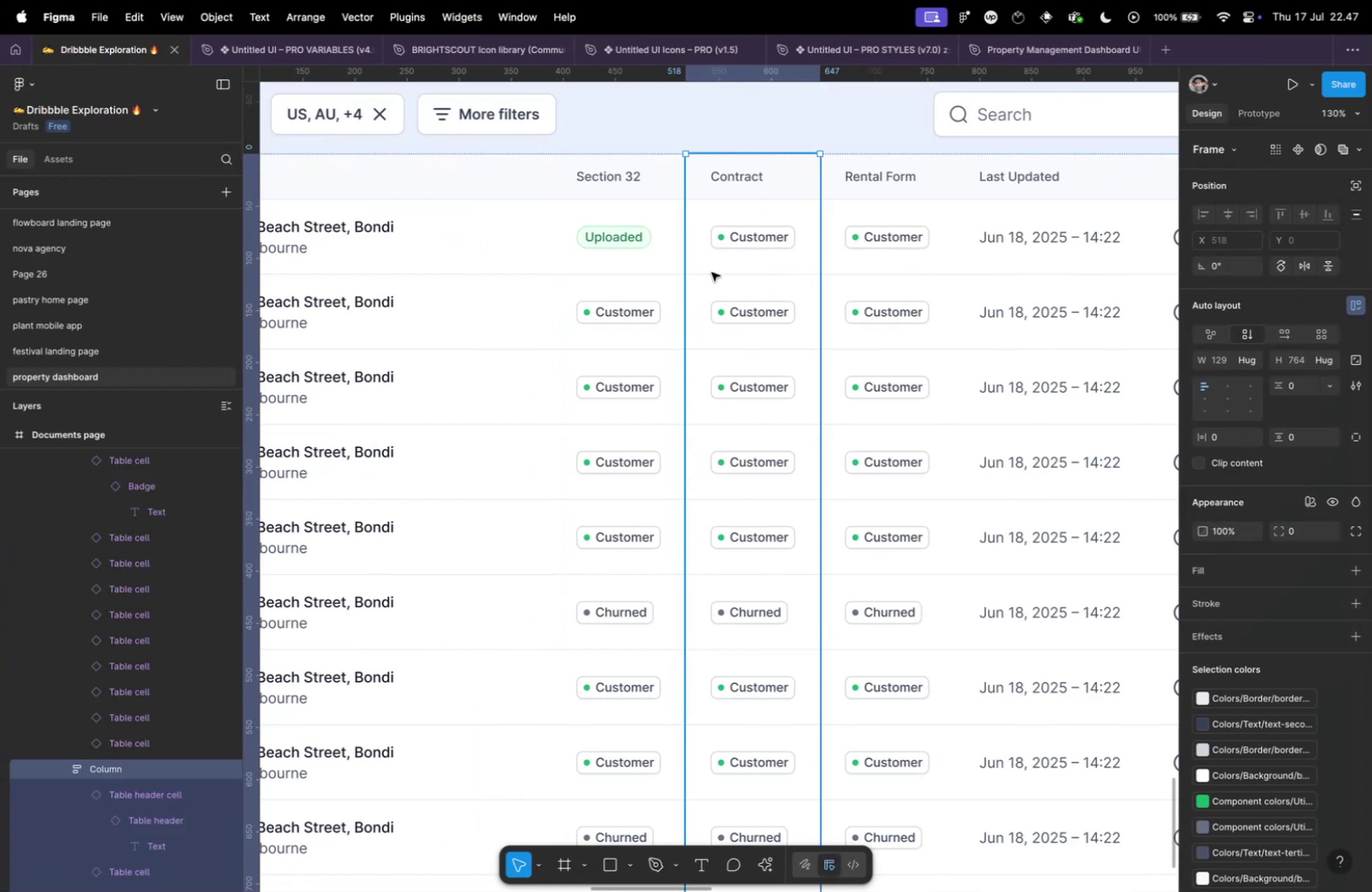 
hold_key(key=CommandLeft, duration=0.65)
left_click([643, 311])
 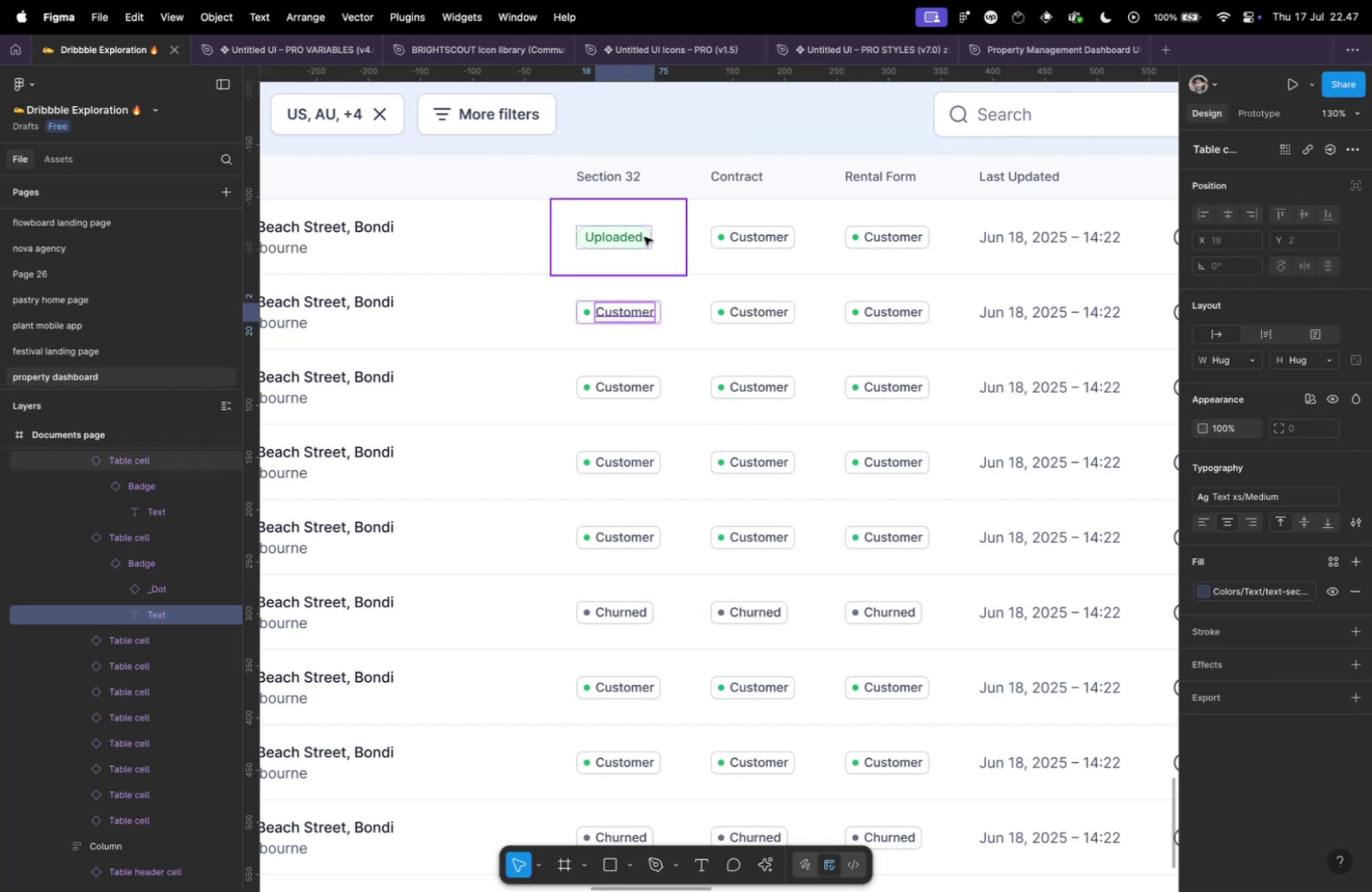 
double_click([644, 236])
 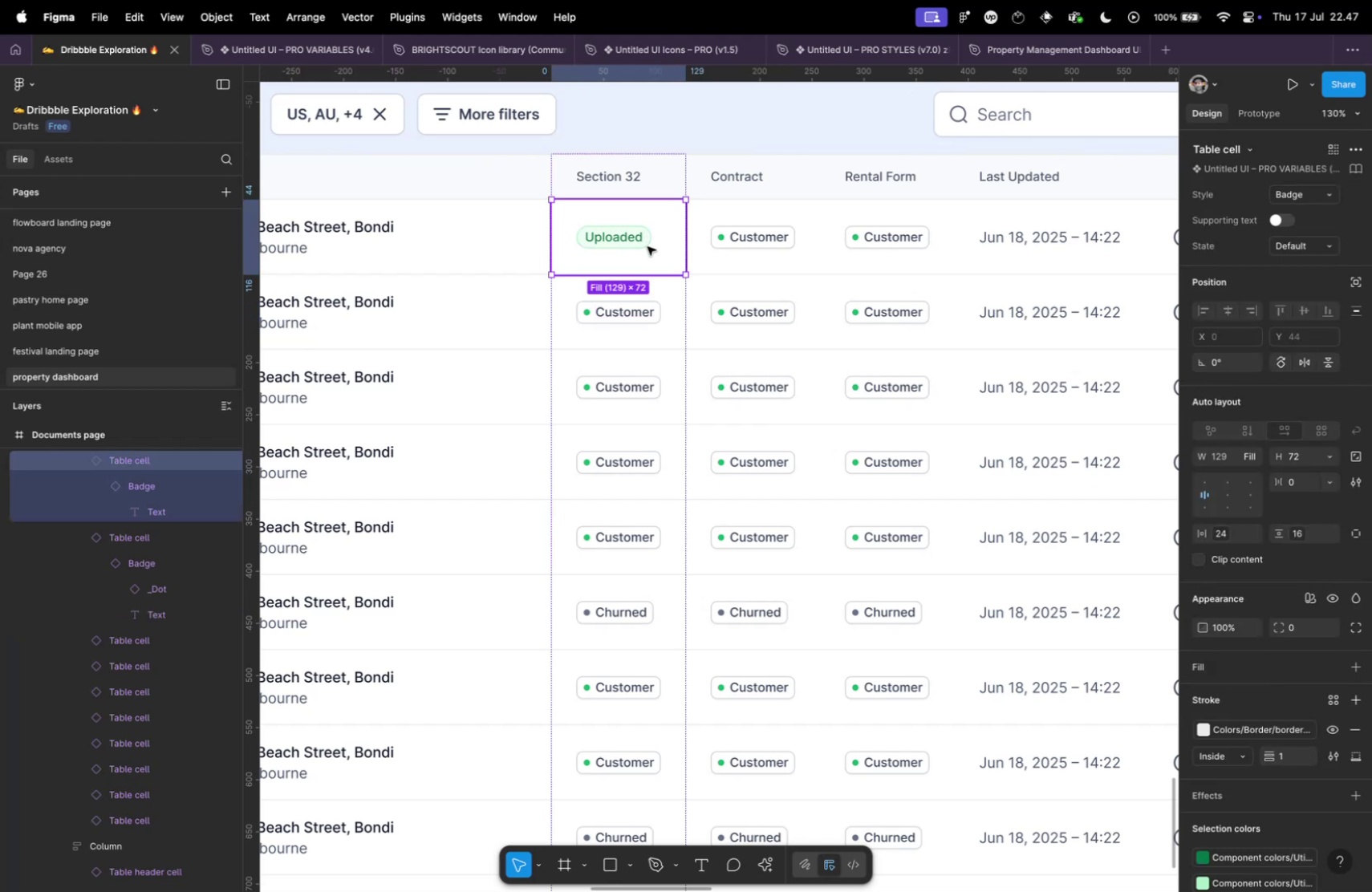 
key(Meta+D)
 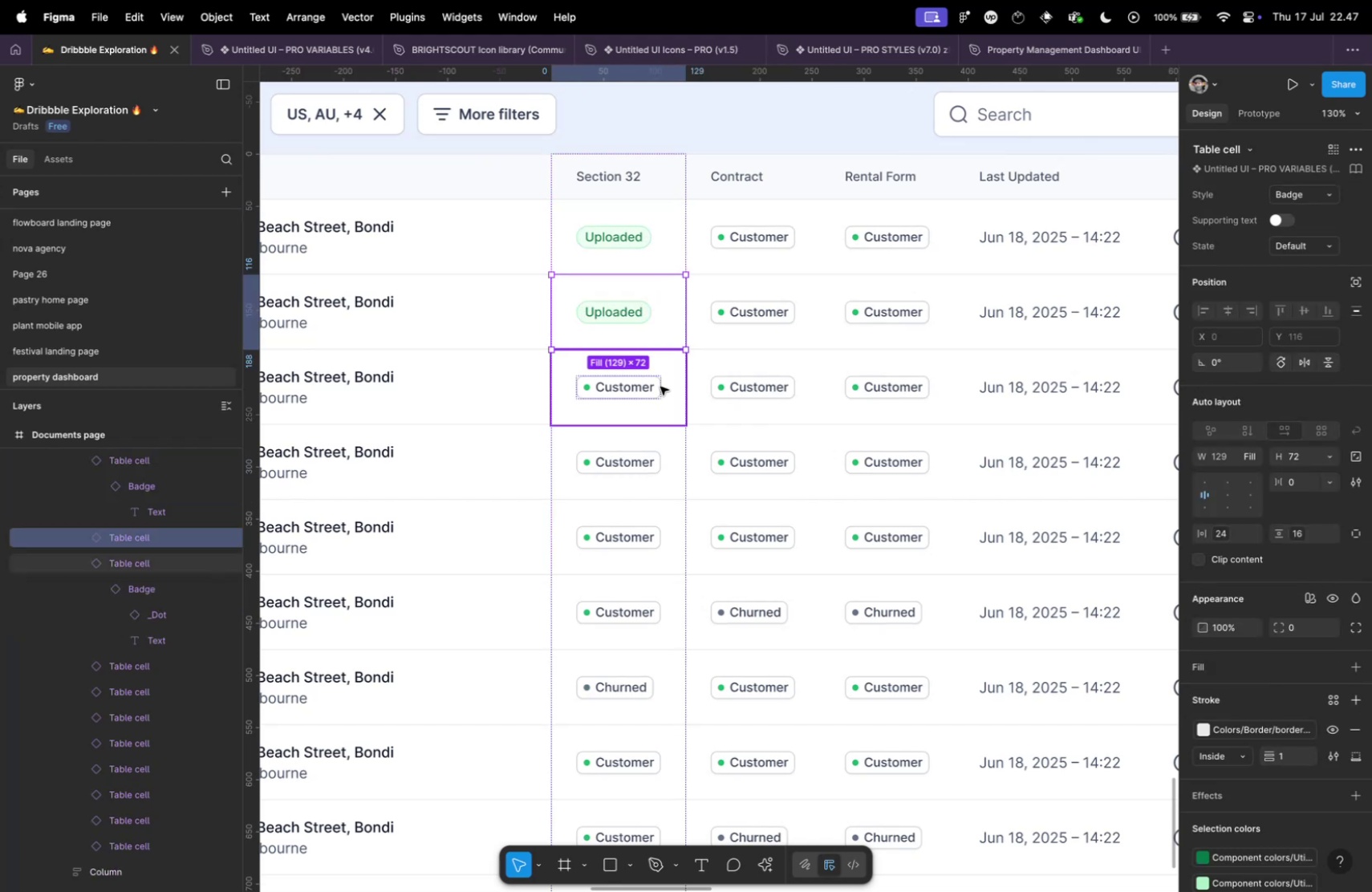 
left_click([660, 403])
 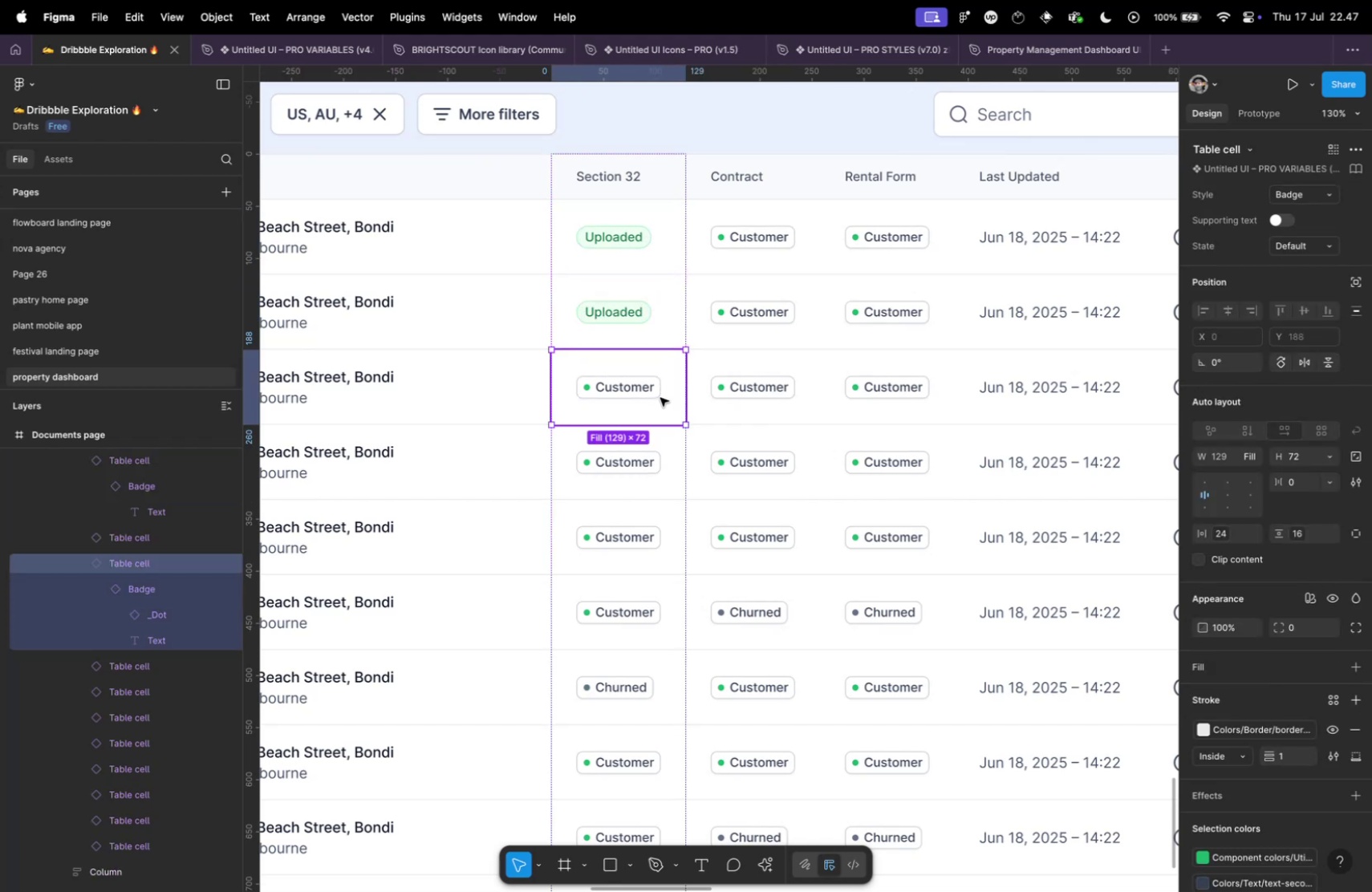 
key(Backspace)
 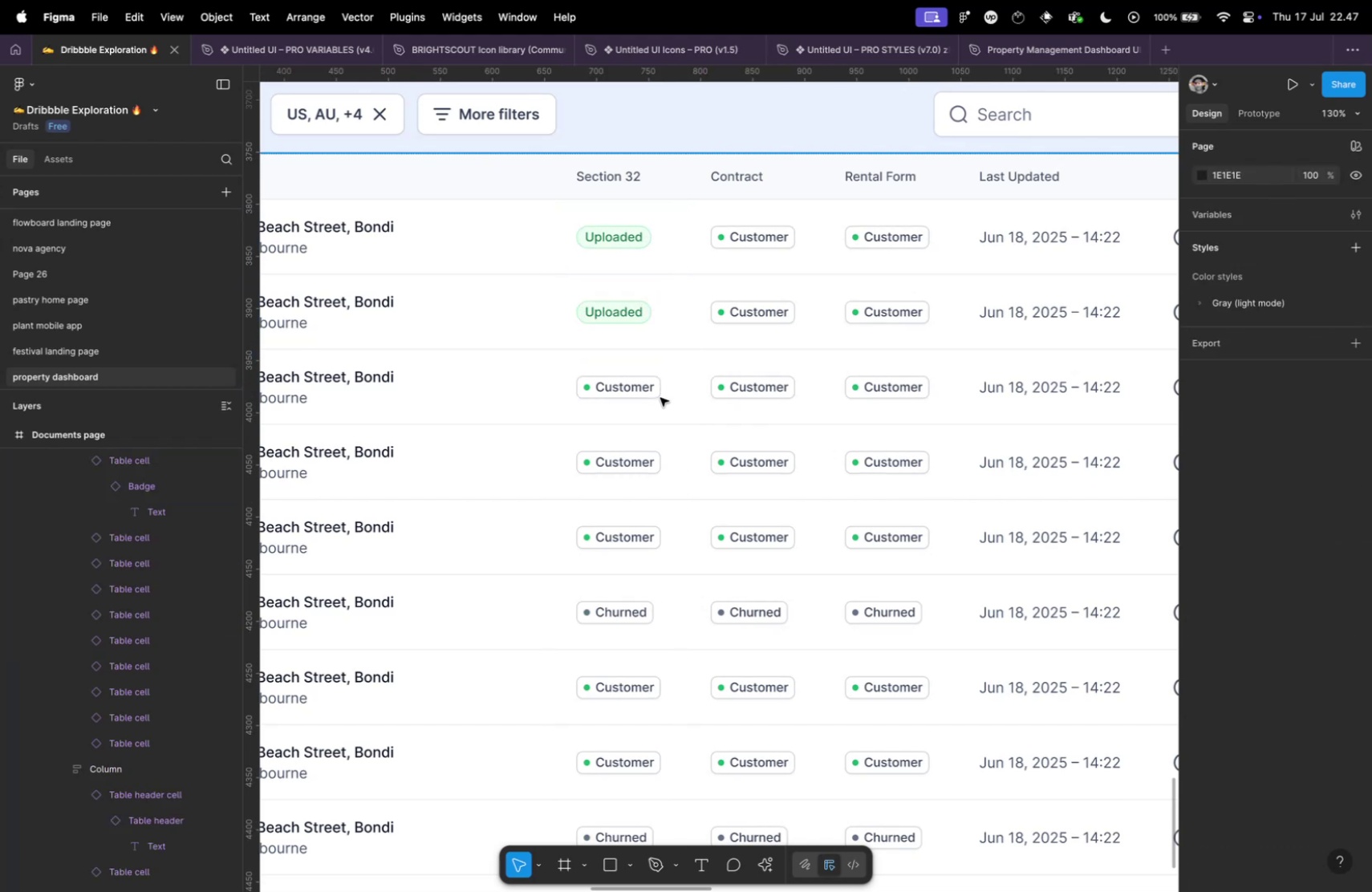 
hold_key(key=CommandLeft, duration=0.83)
left_click([639, 318])
 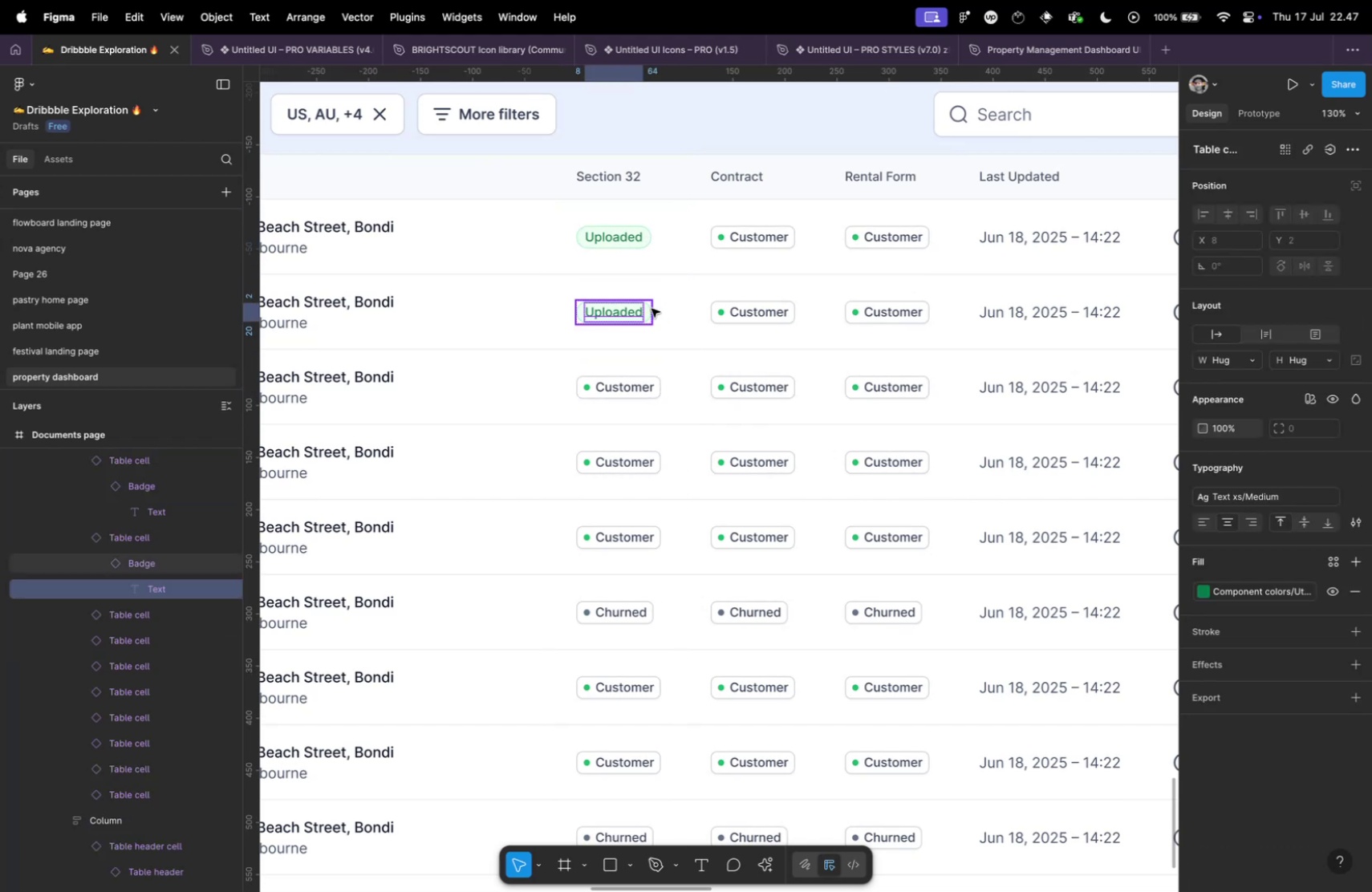 
left_click([651, 308])
 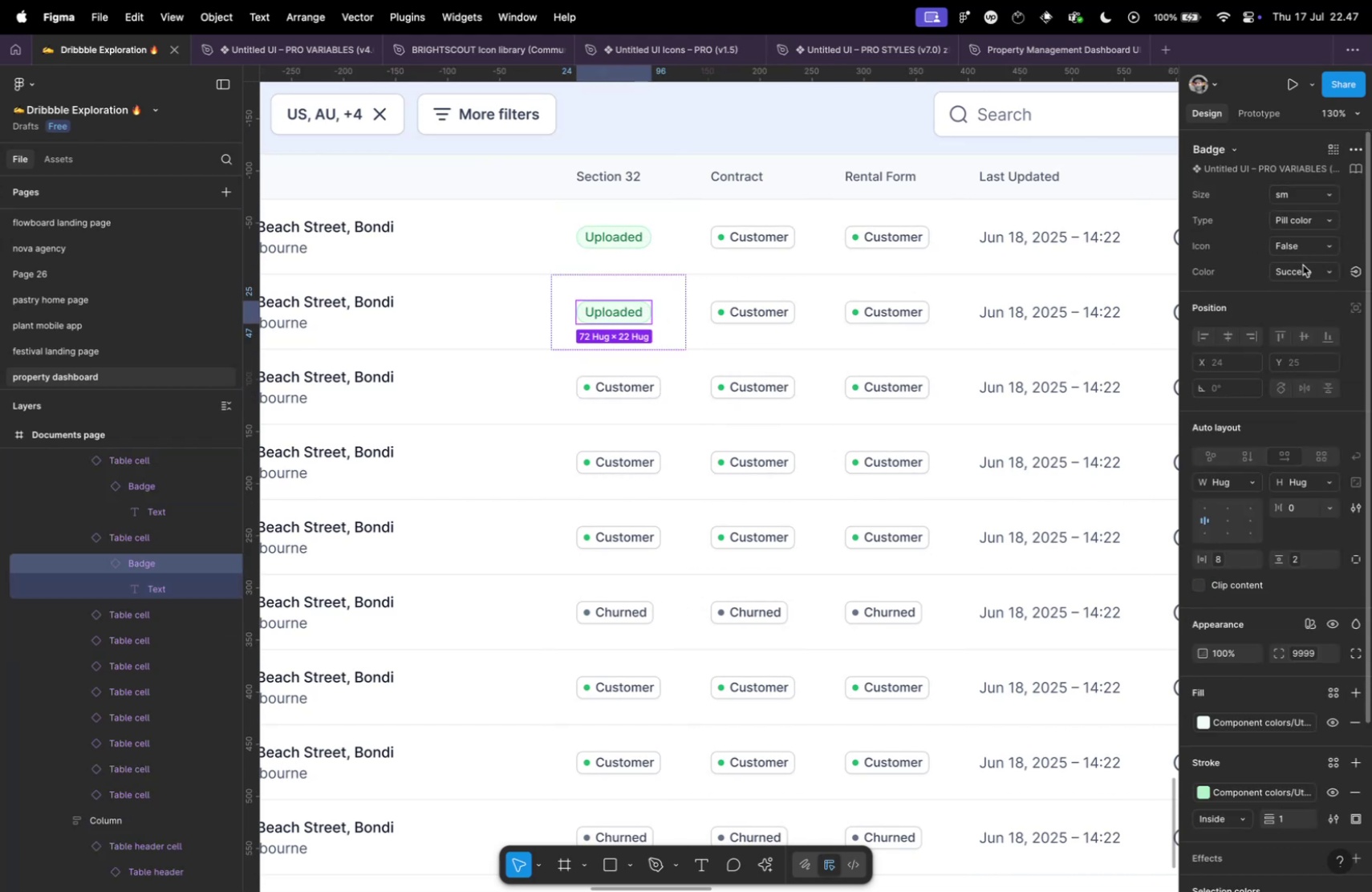 
double_click([1302, 271])
 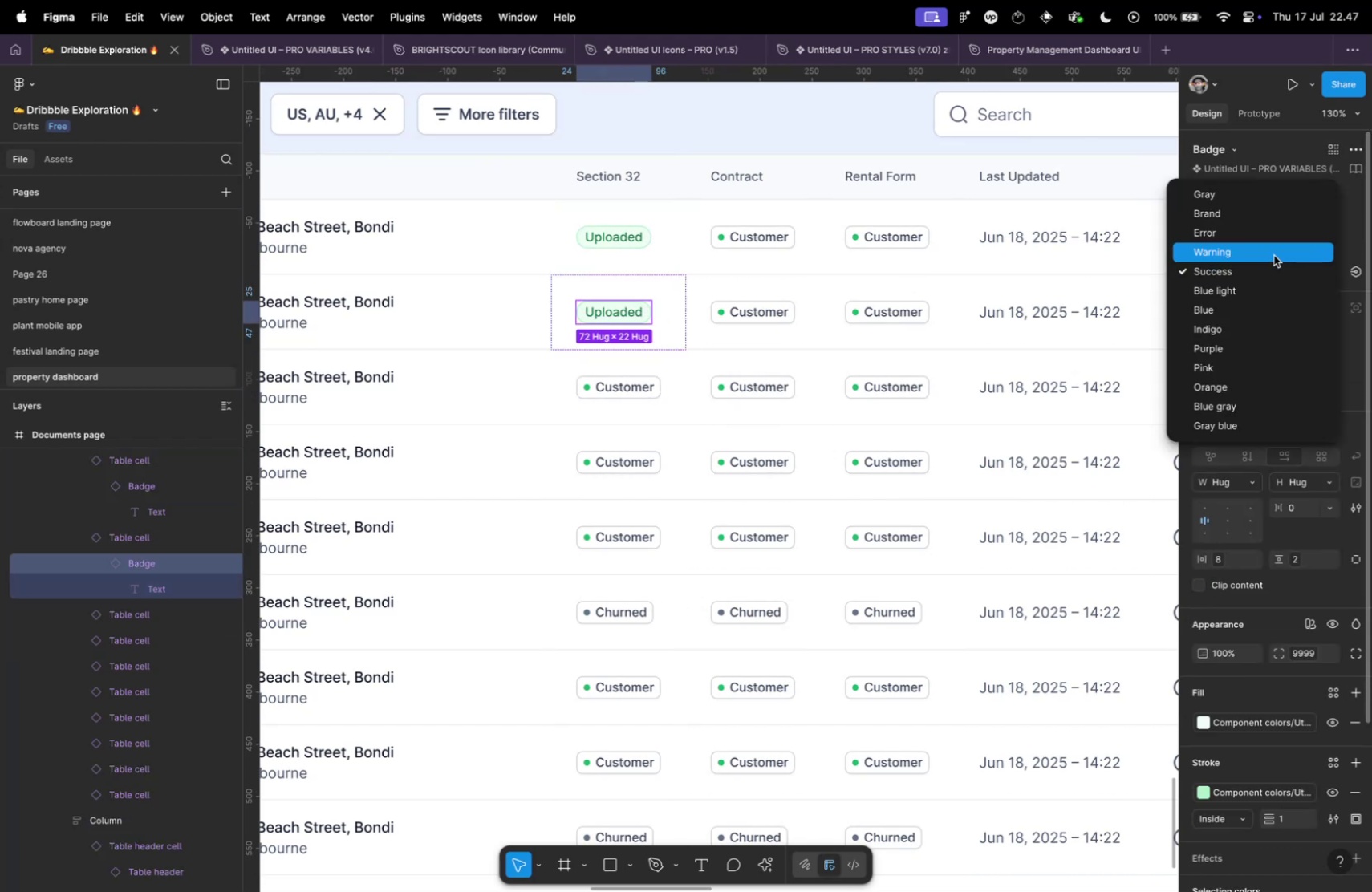 
left_click_drag(start_coordinate=[1269, 244], to_coordinate=[1265, 241])
 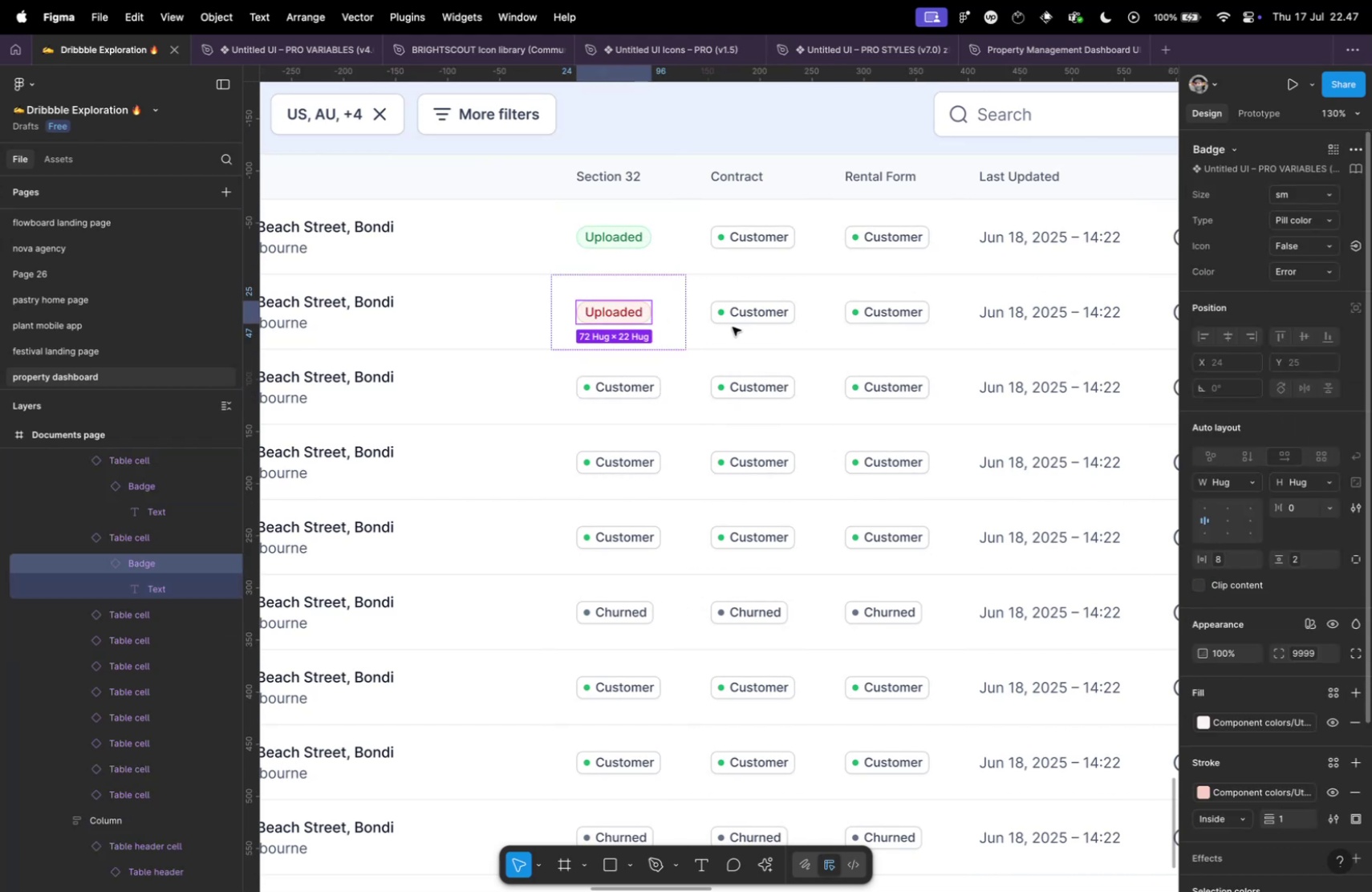 
double_click([614, 306])
 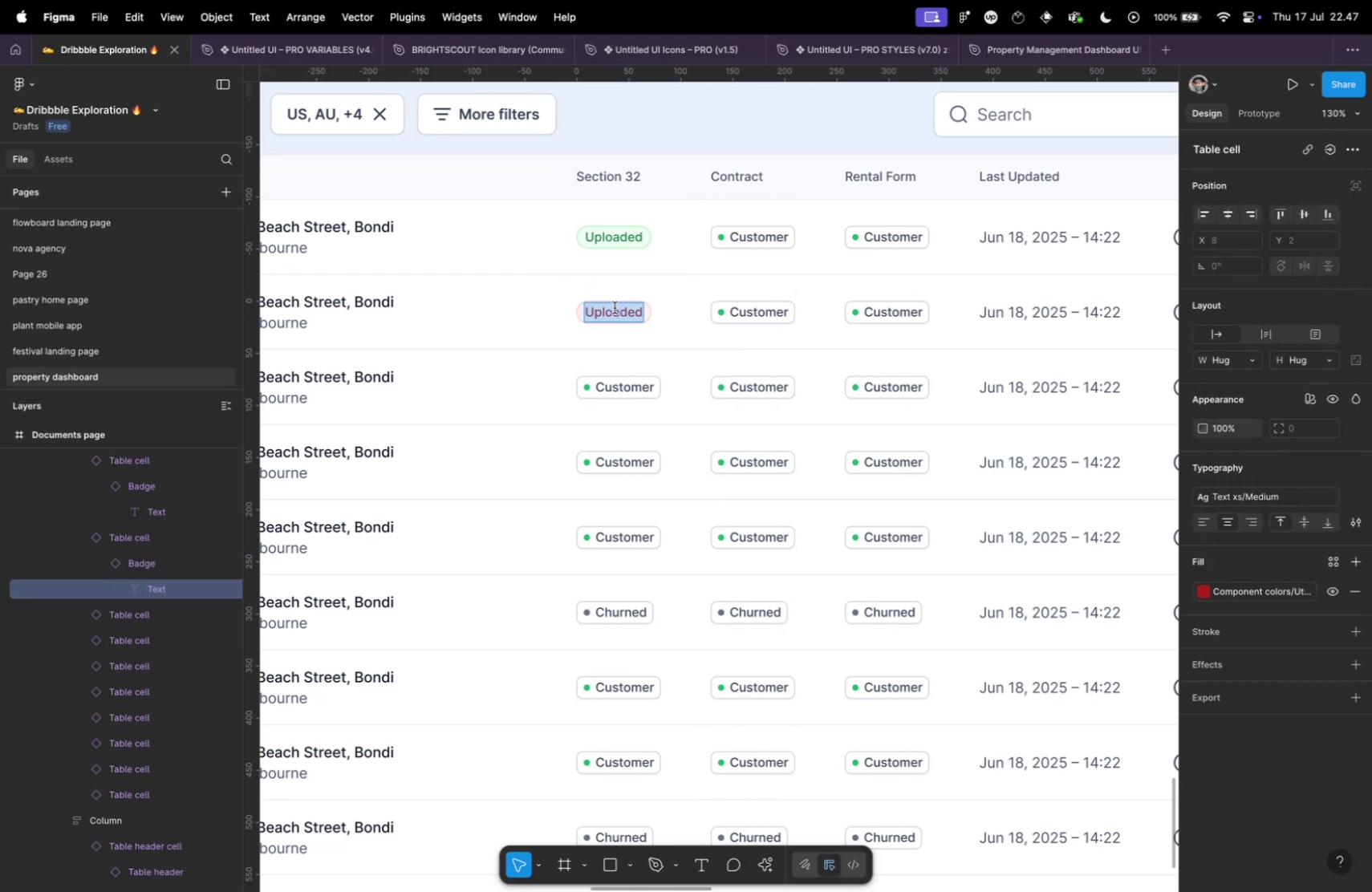 
key(Meta+V)
 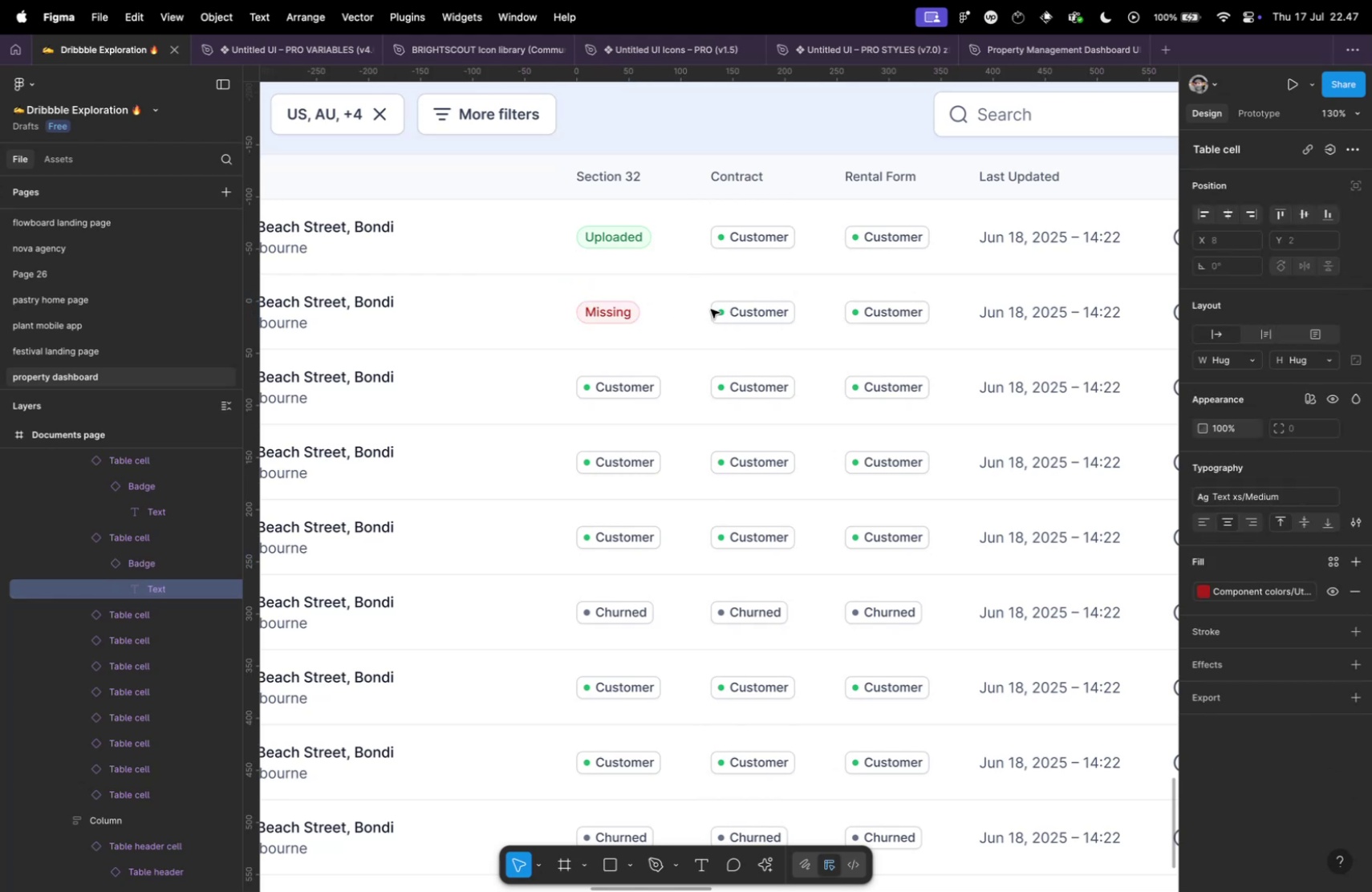 
left_click([685, 314])
 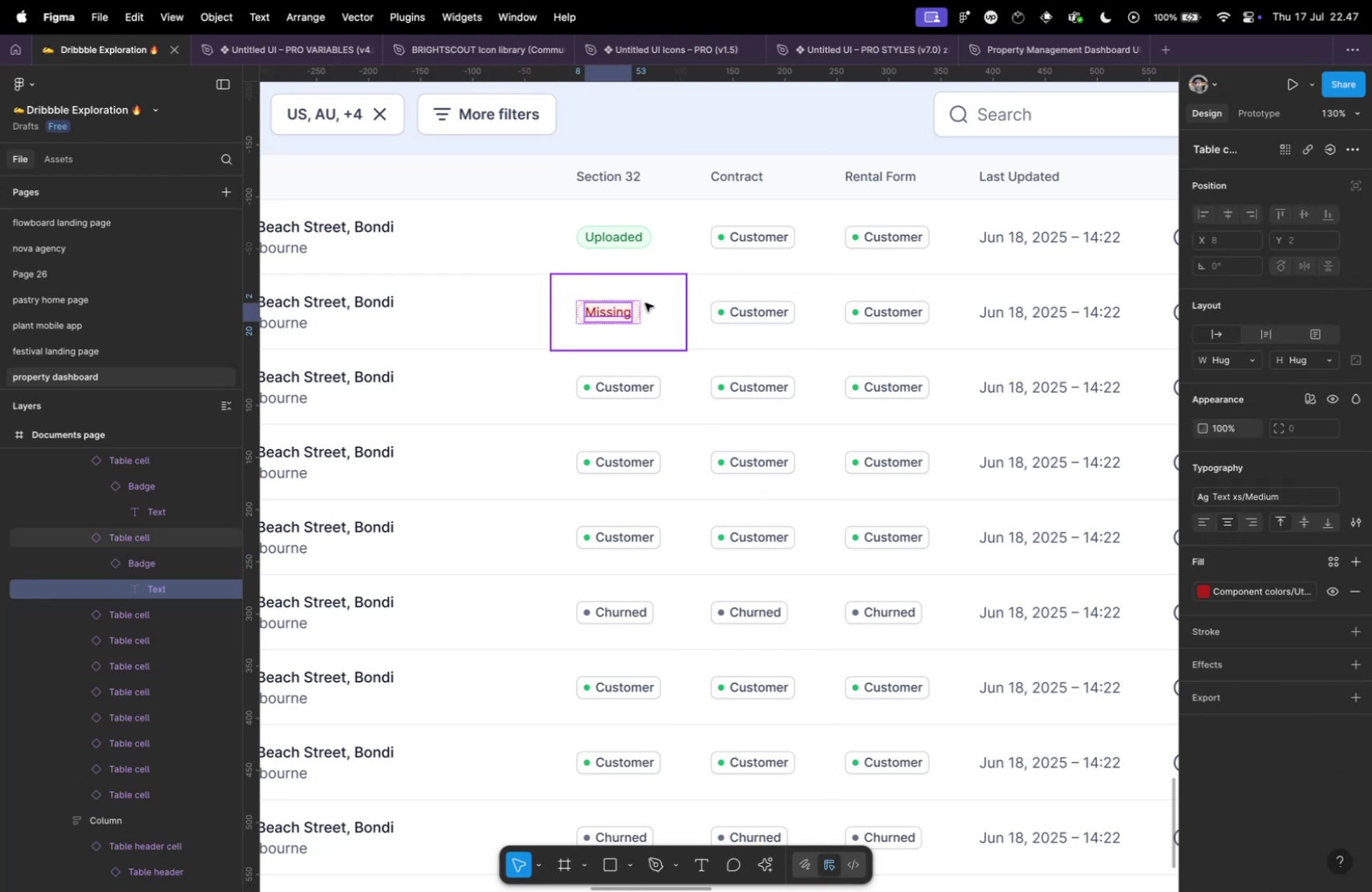 
left_click([645, 302])
 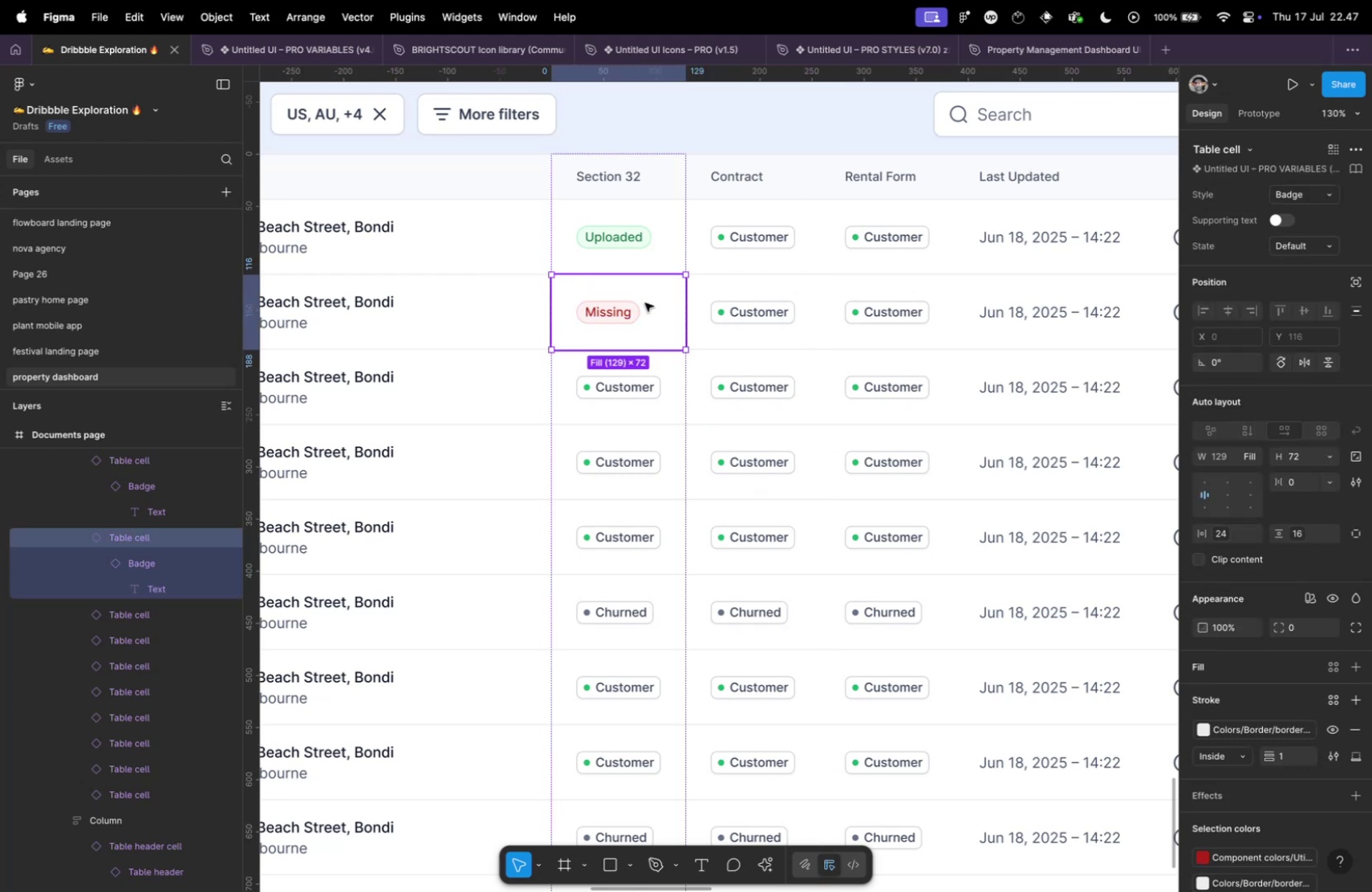 
key(Meta+C)
 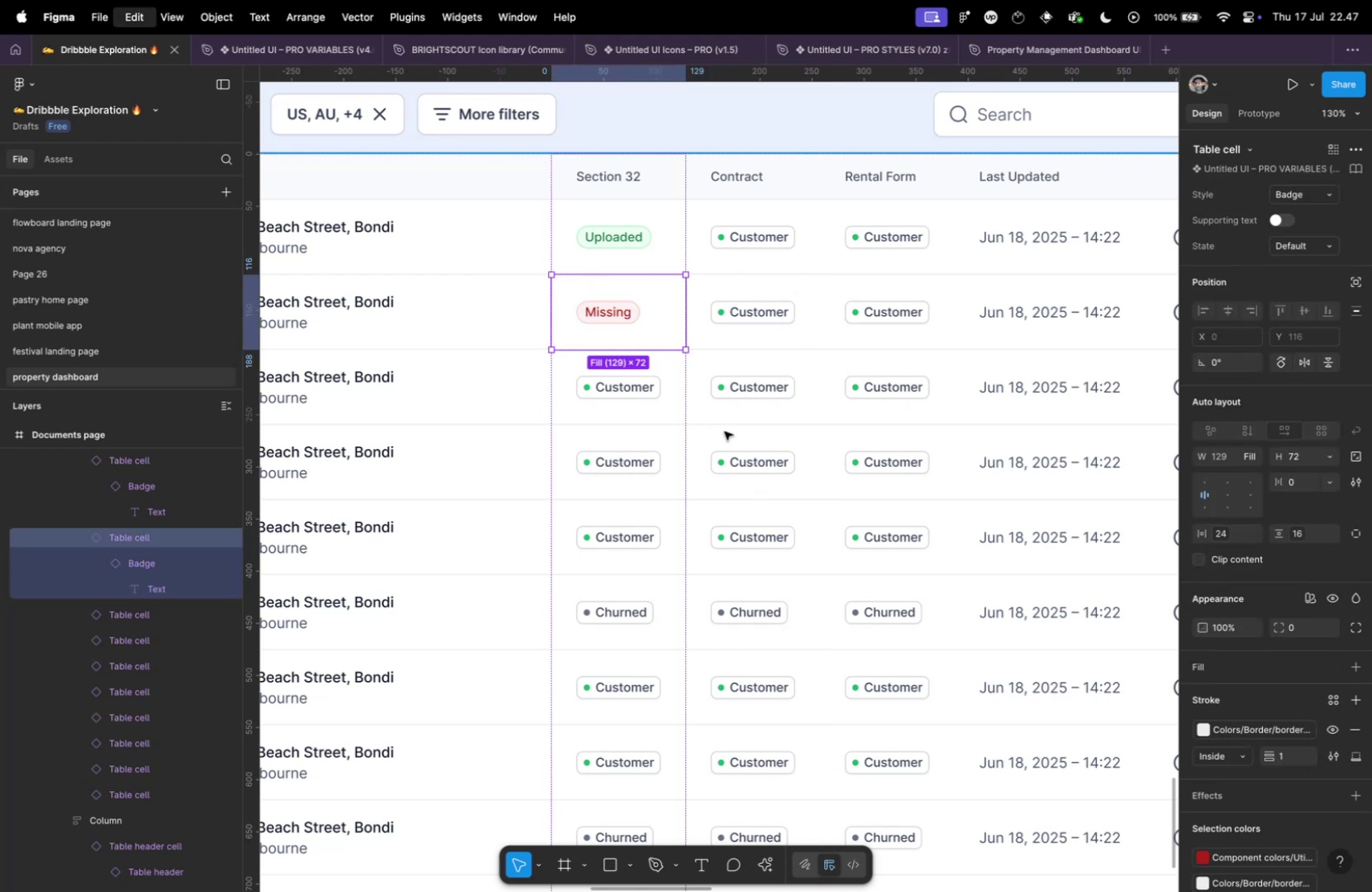 
scroll: coordinate [721, 432], scroll_direction: down, amount: 10.0
 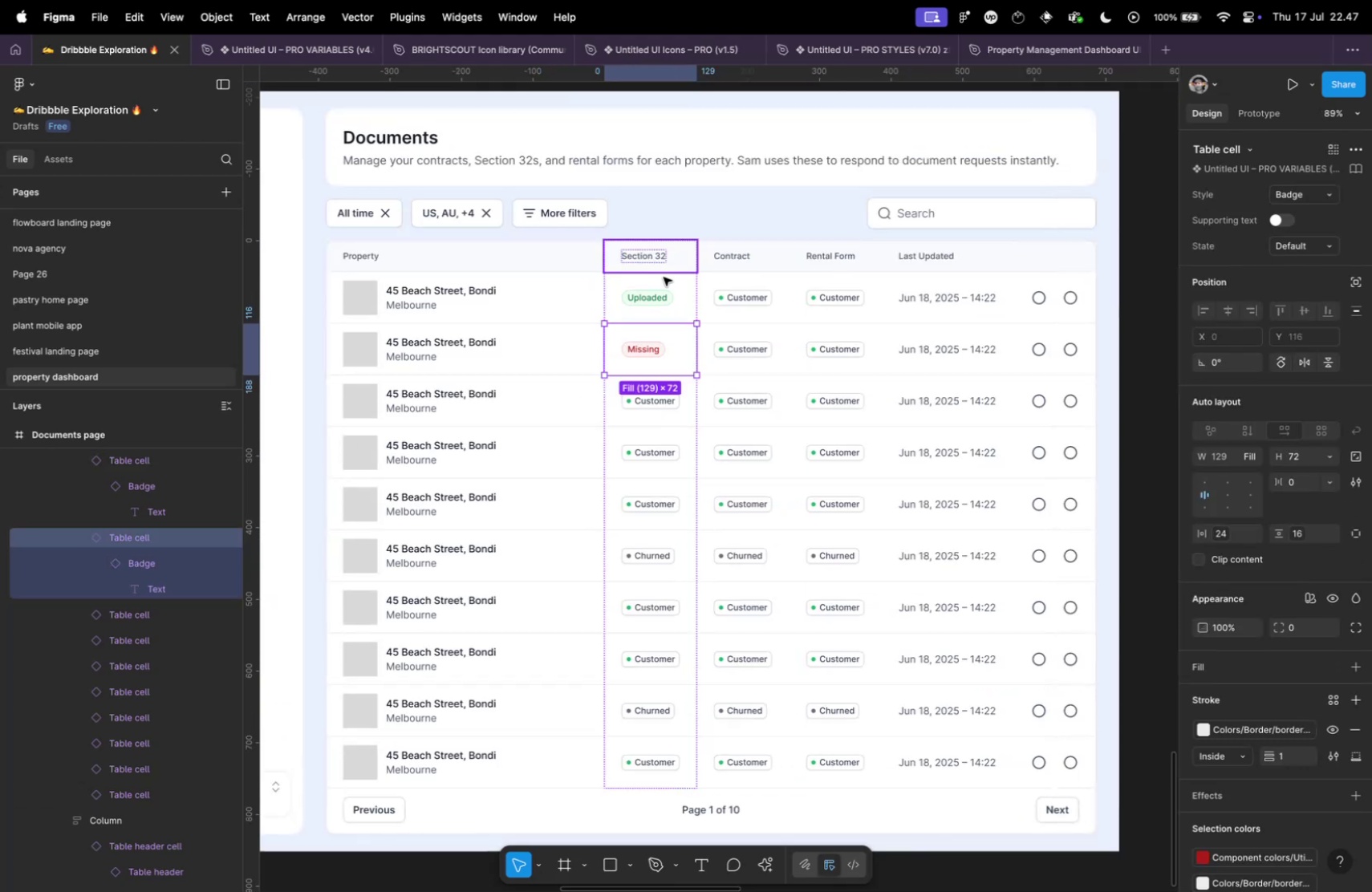 
left_click([678, 298])
 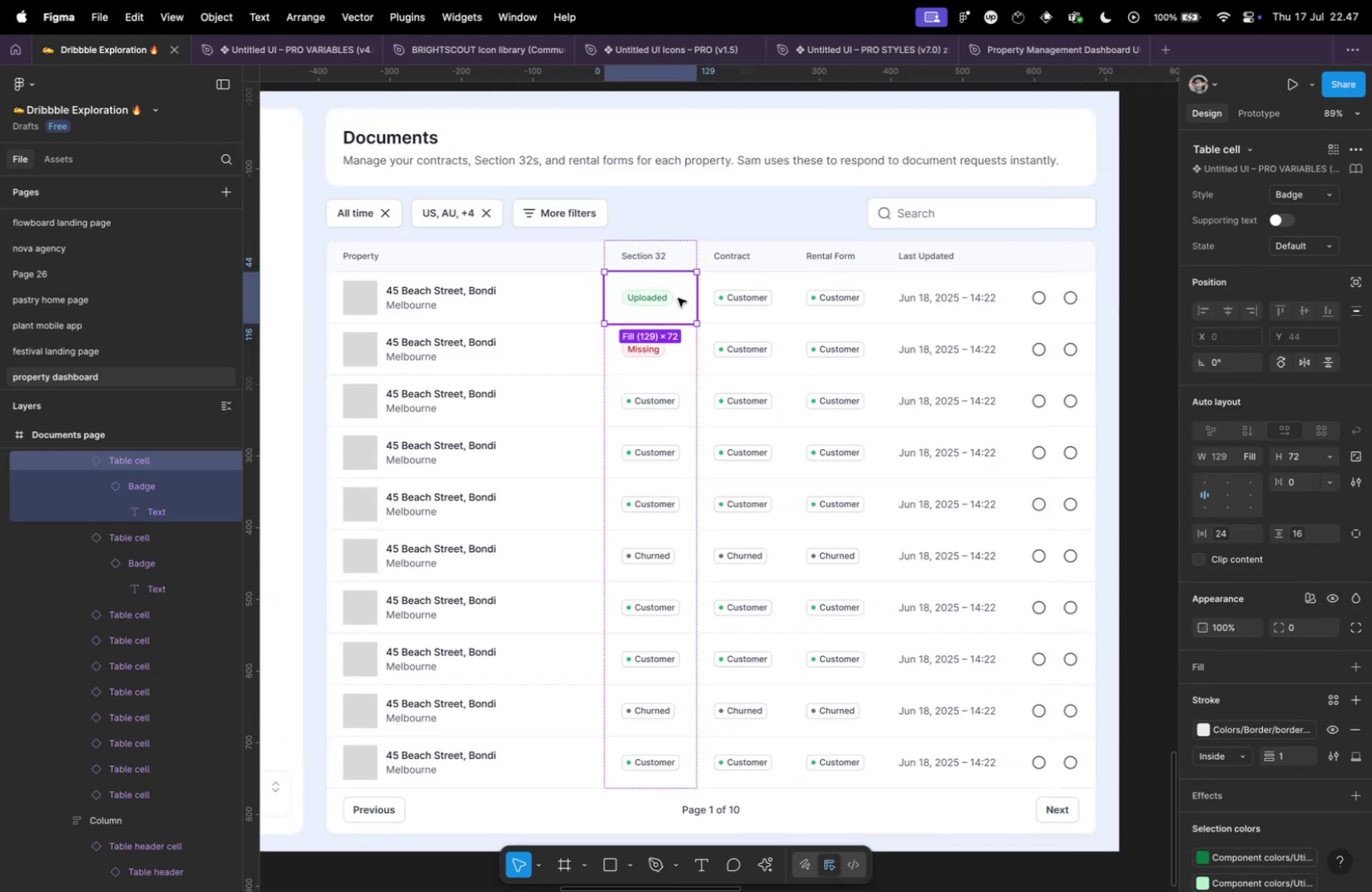 
key(Meta+C)
 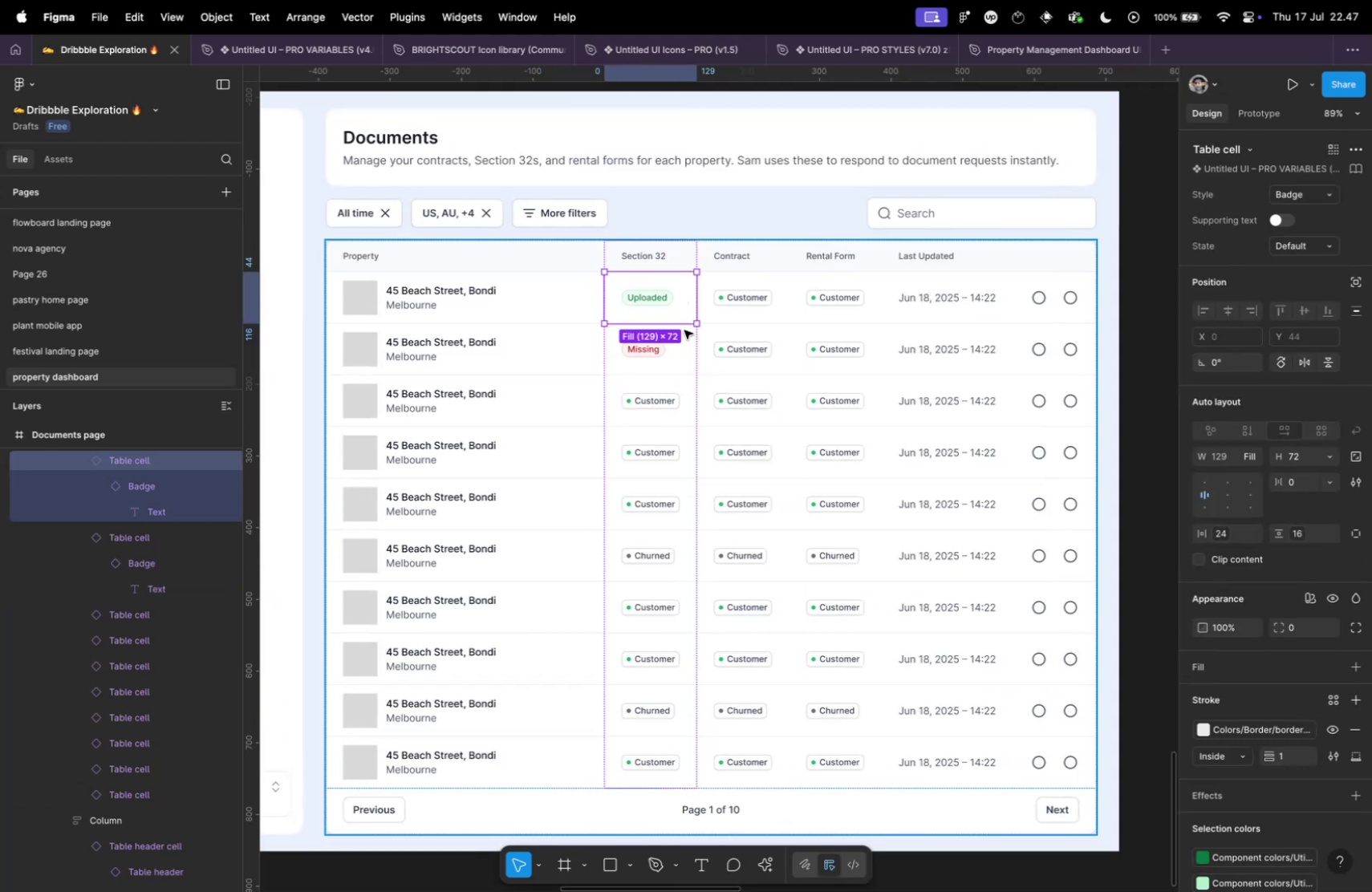 
key(Shift+ShiftLeft)
 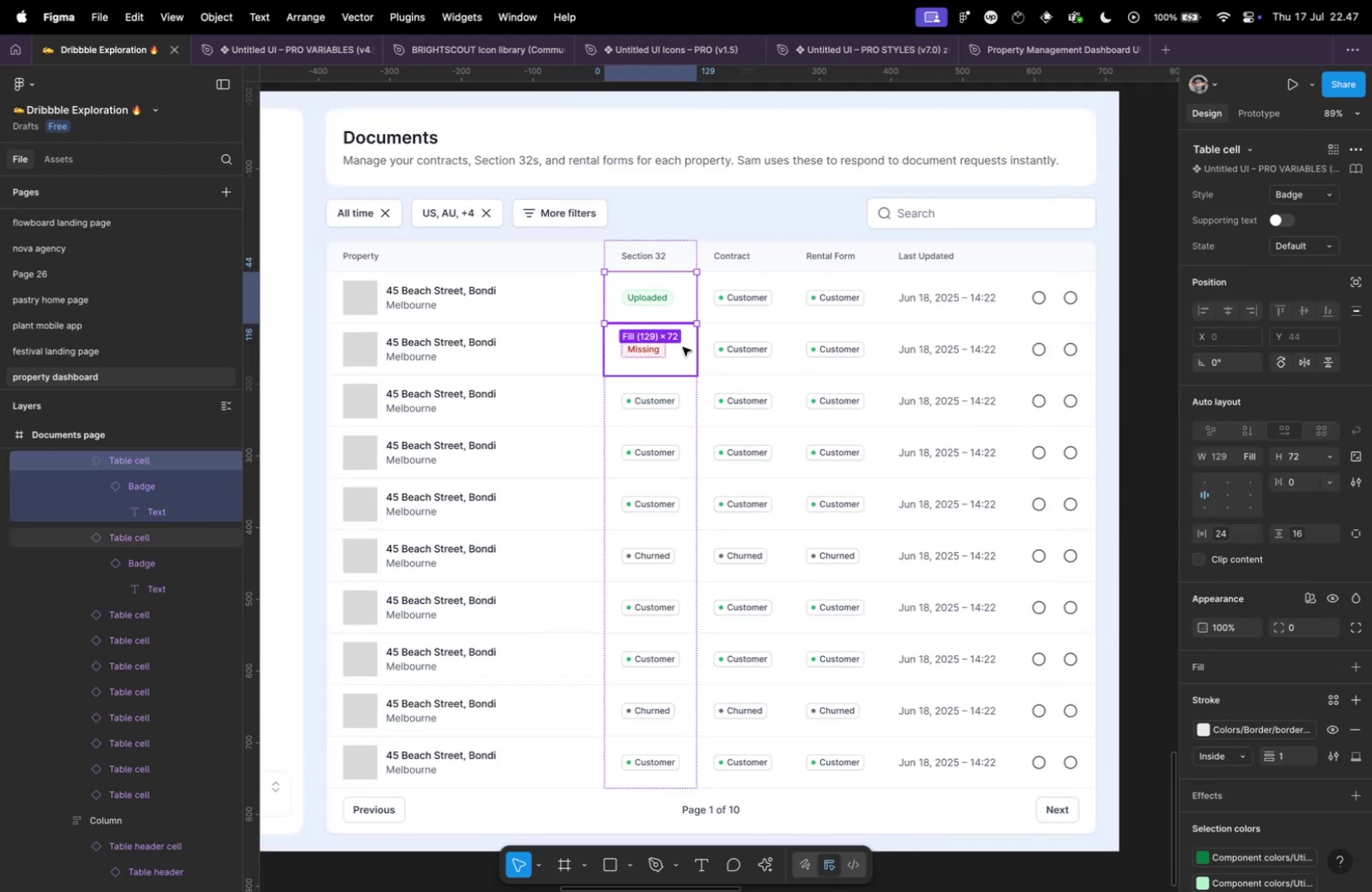 
key(Backslash)
 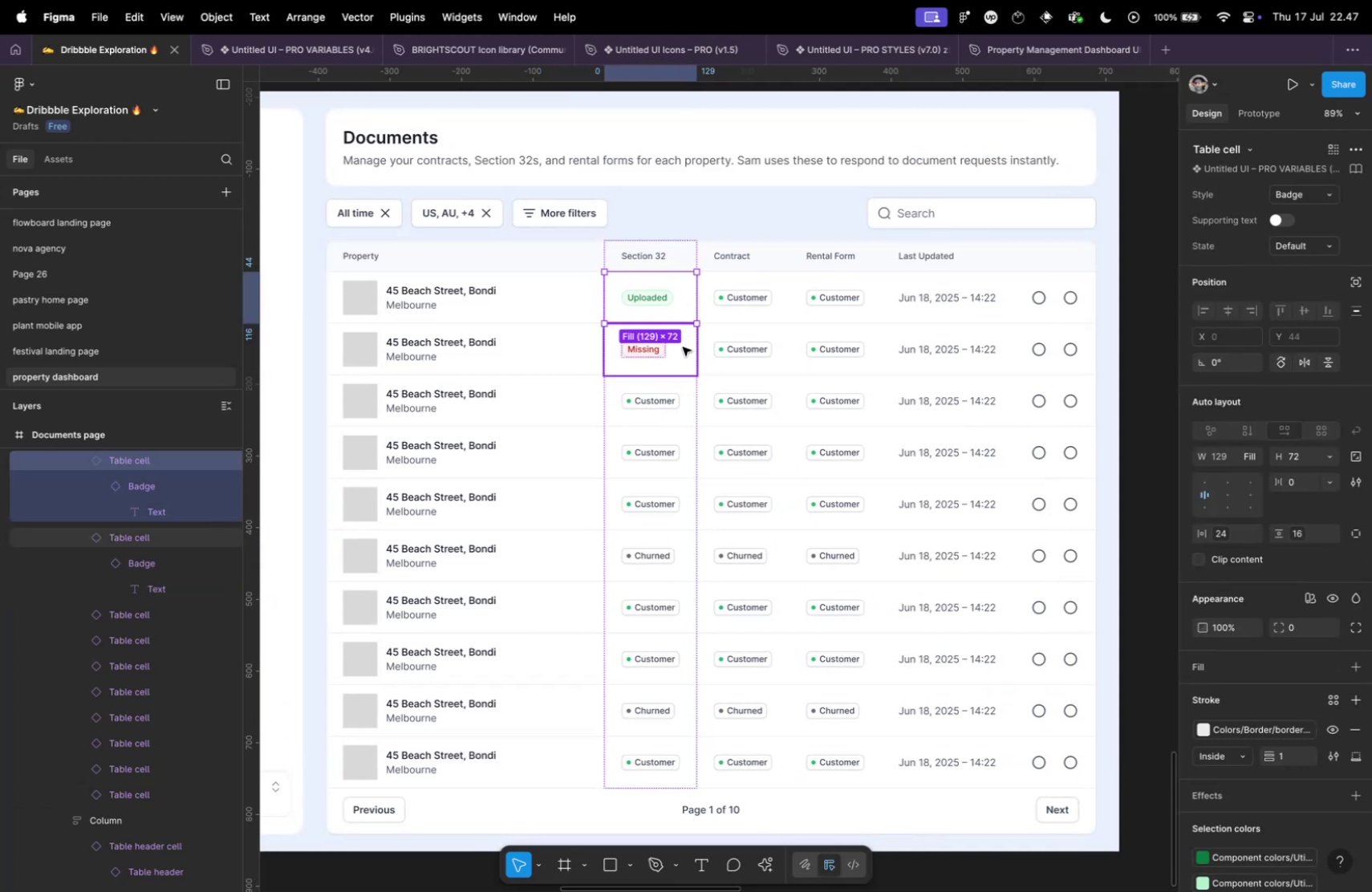 
key(Enter)
 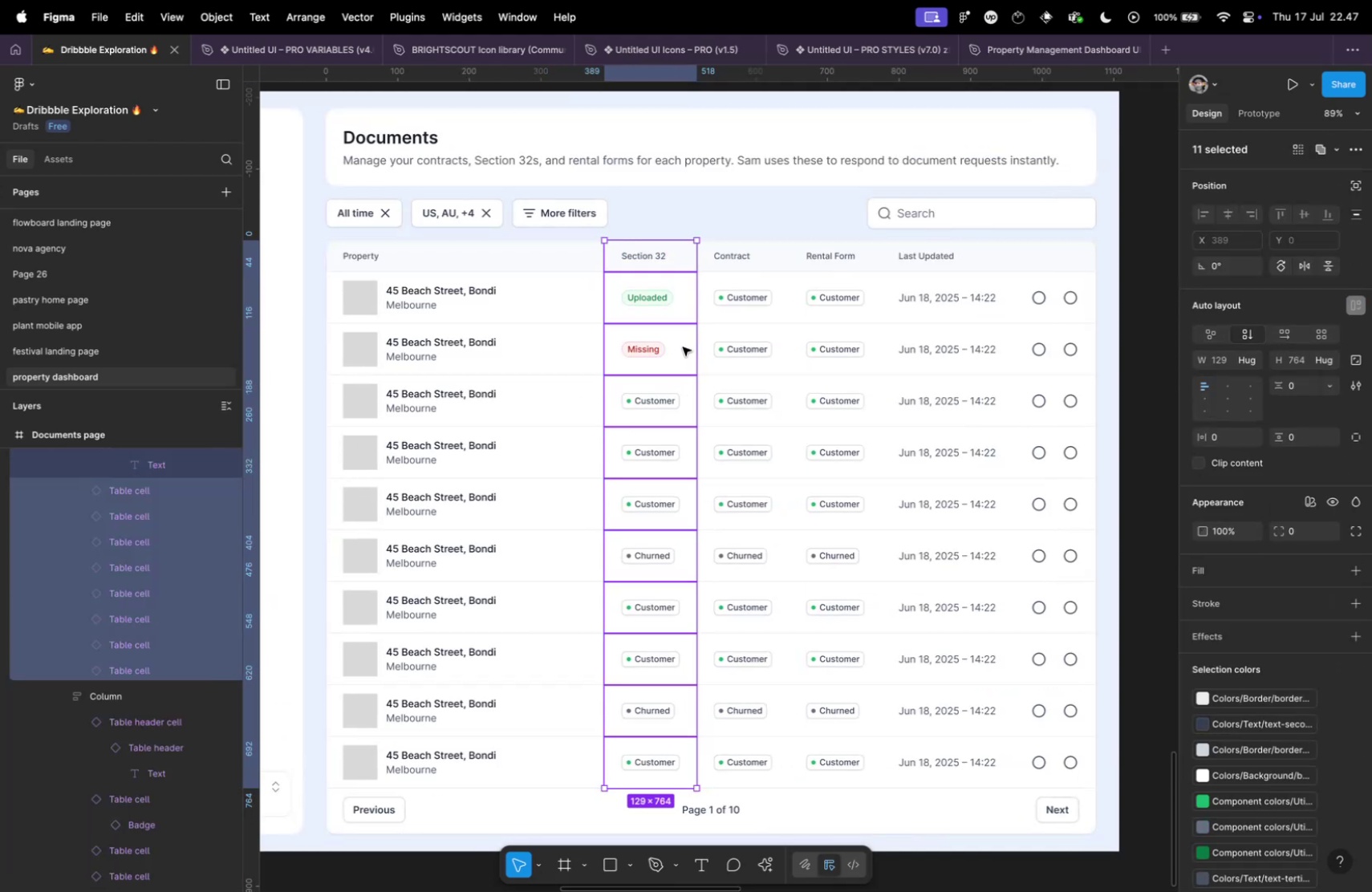 
hold_key(key=ShiftLeft, duration=2.21)
left_click([655, 343])
 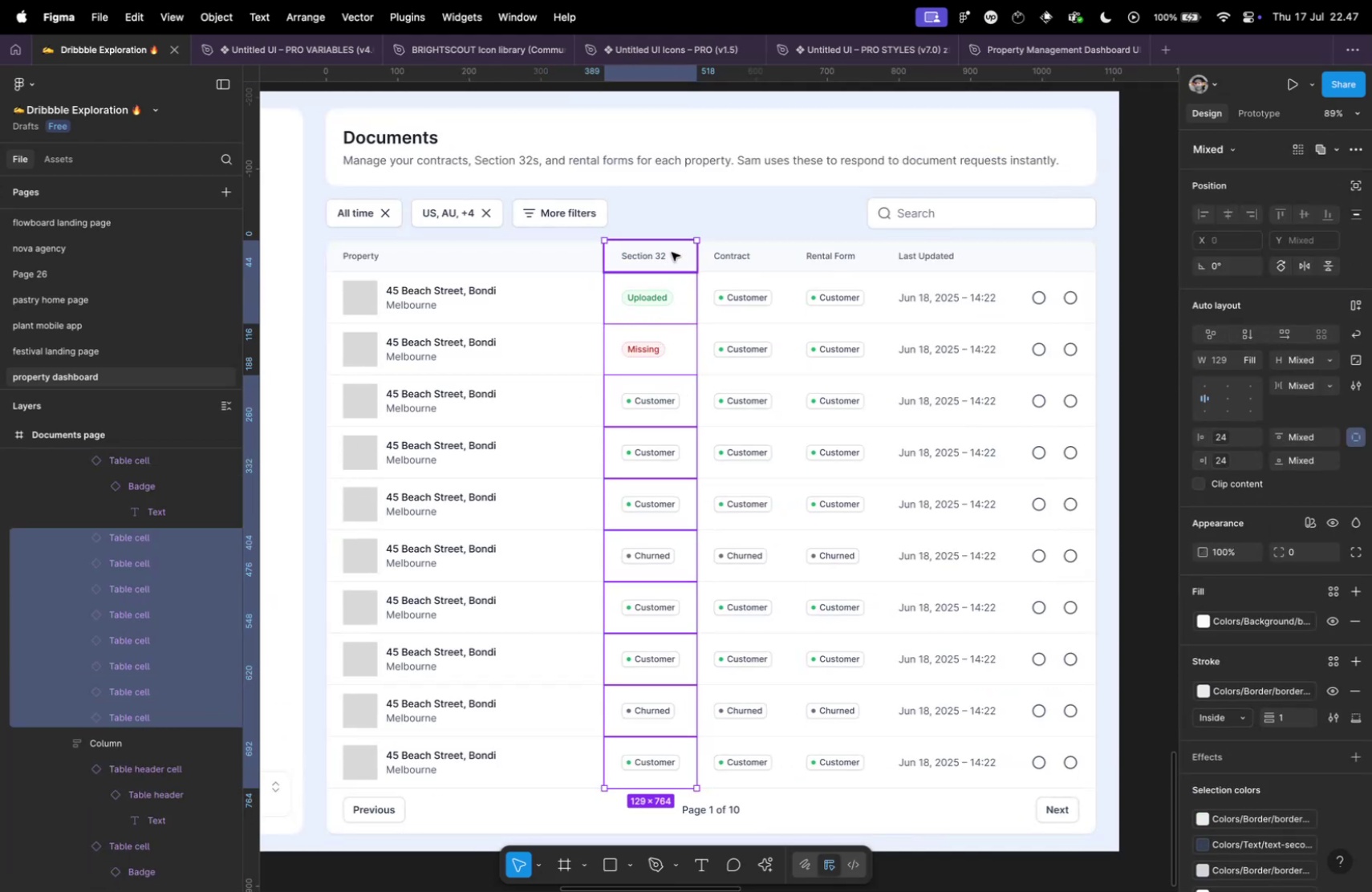 
left_click([672, 251])
 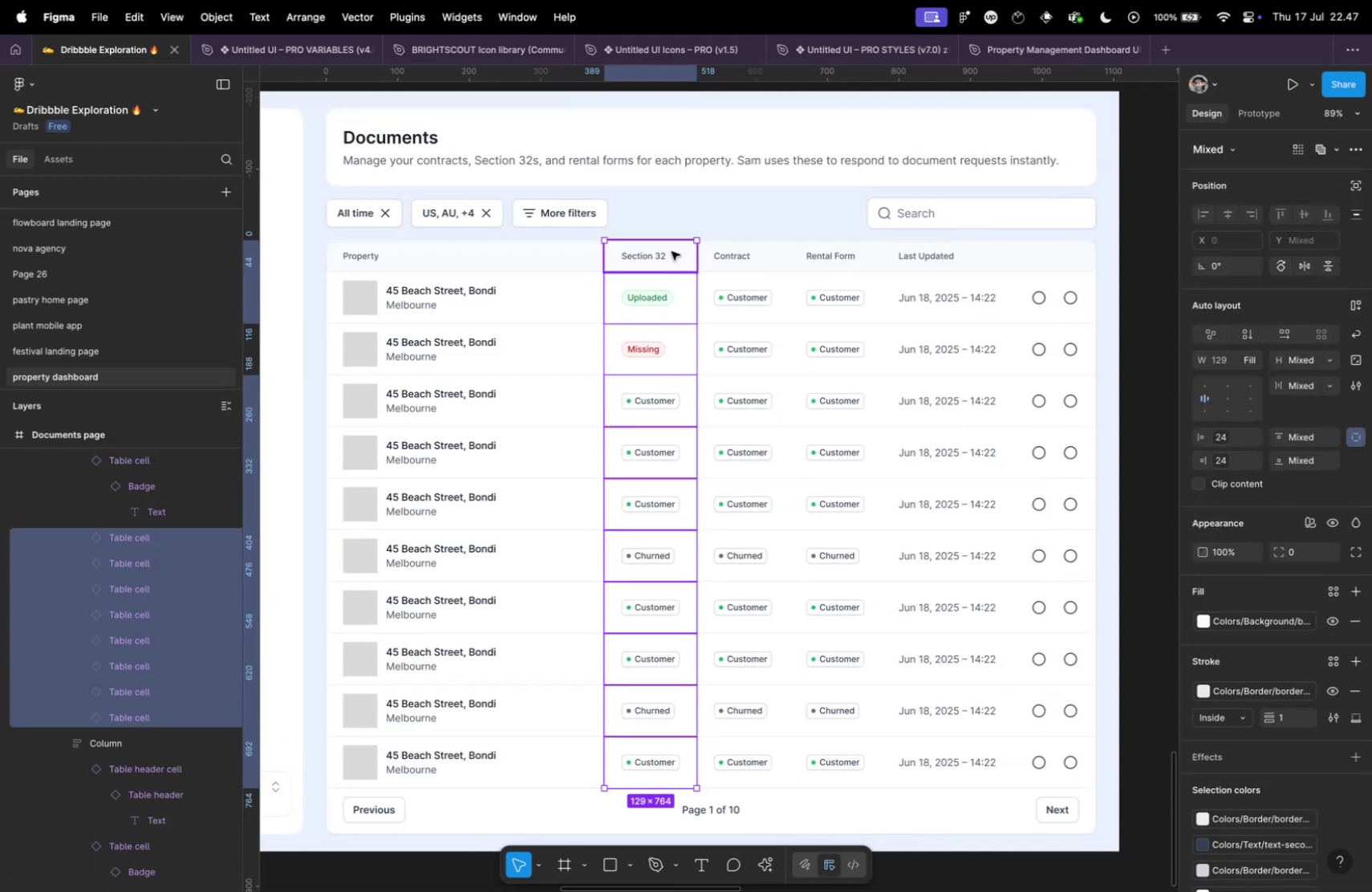 
hold_key(key=CommandLeft, duration=1.04)
 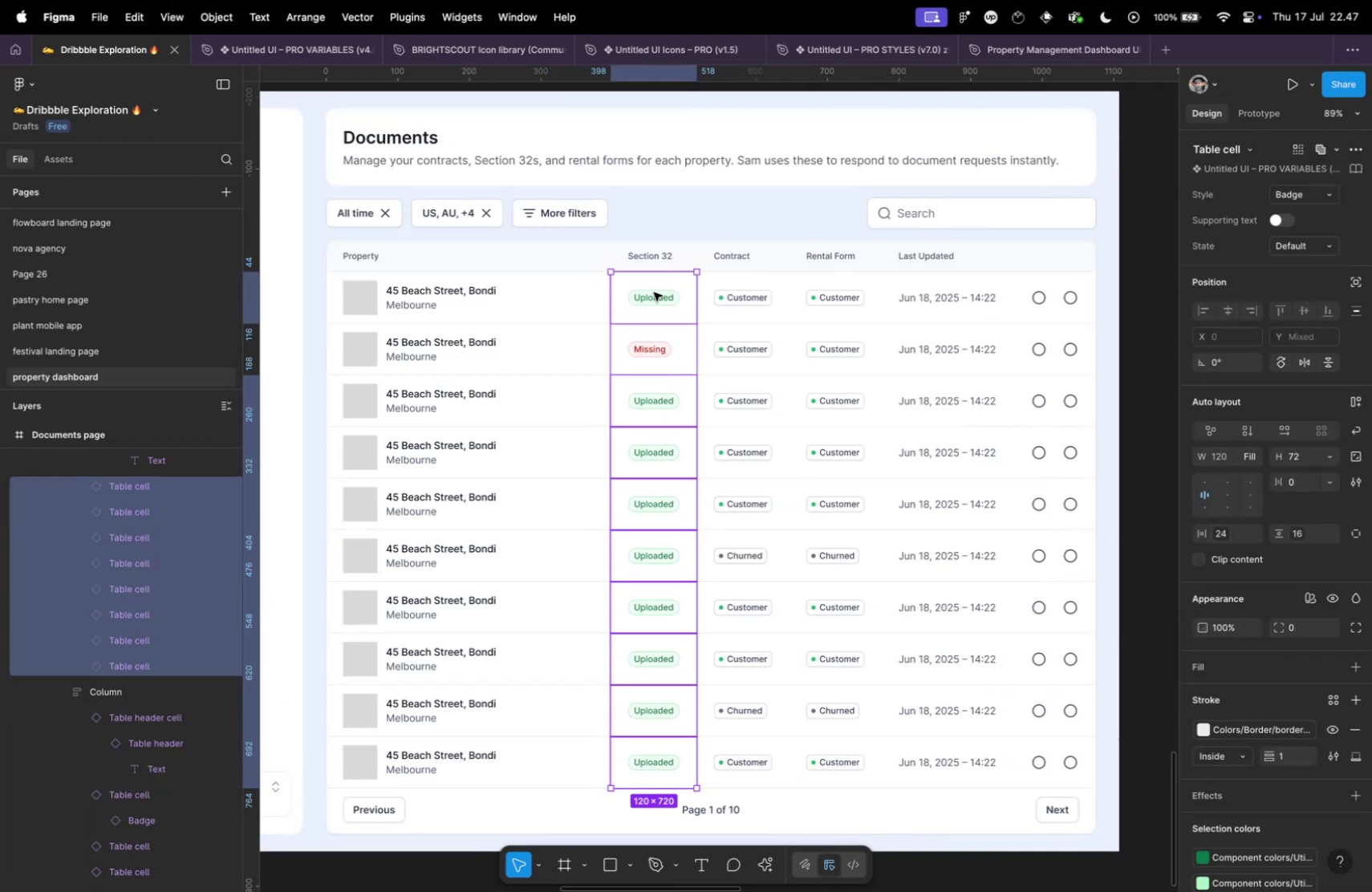 
hold_key(key=R, duration=0.32)
 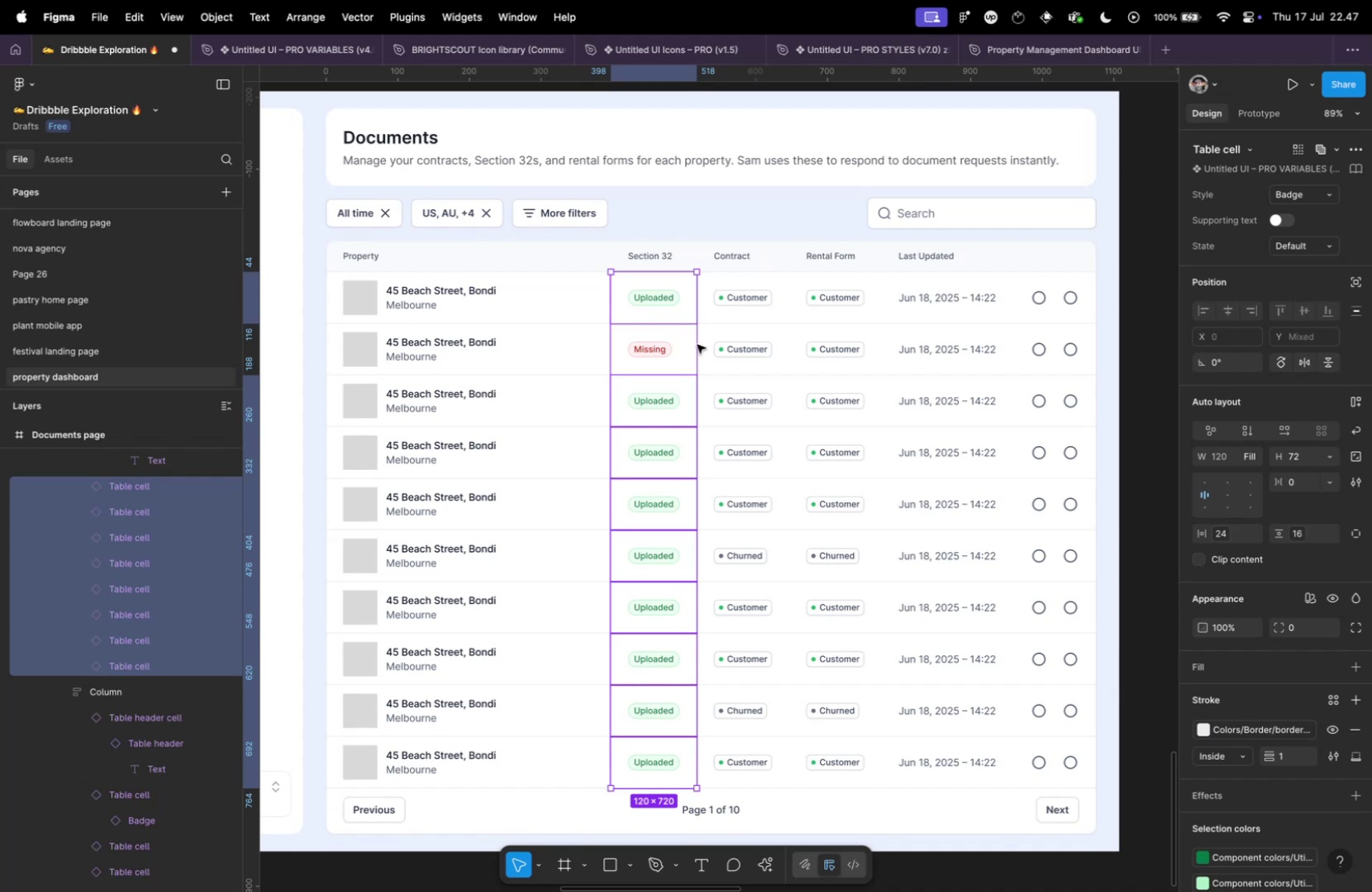 
left_click([741, 347])
 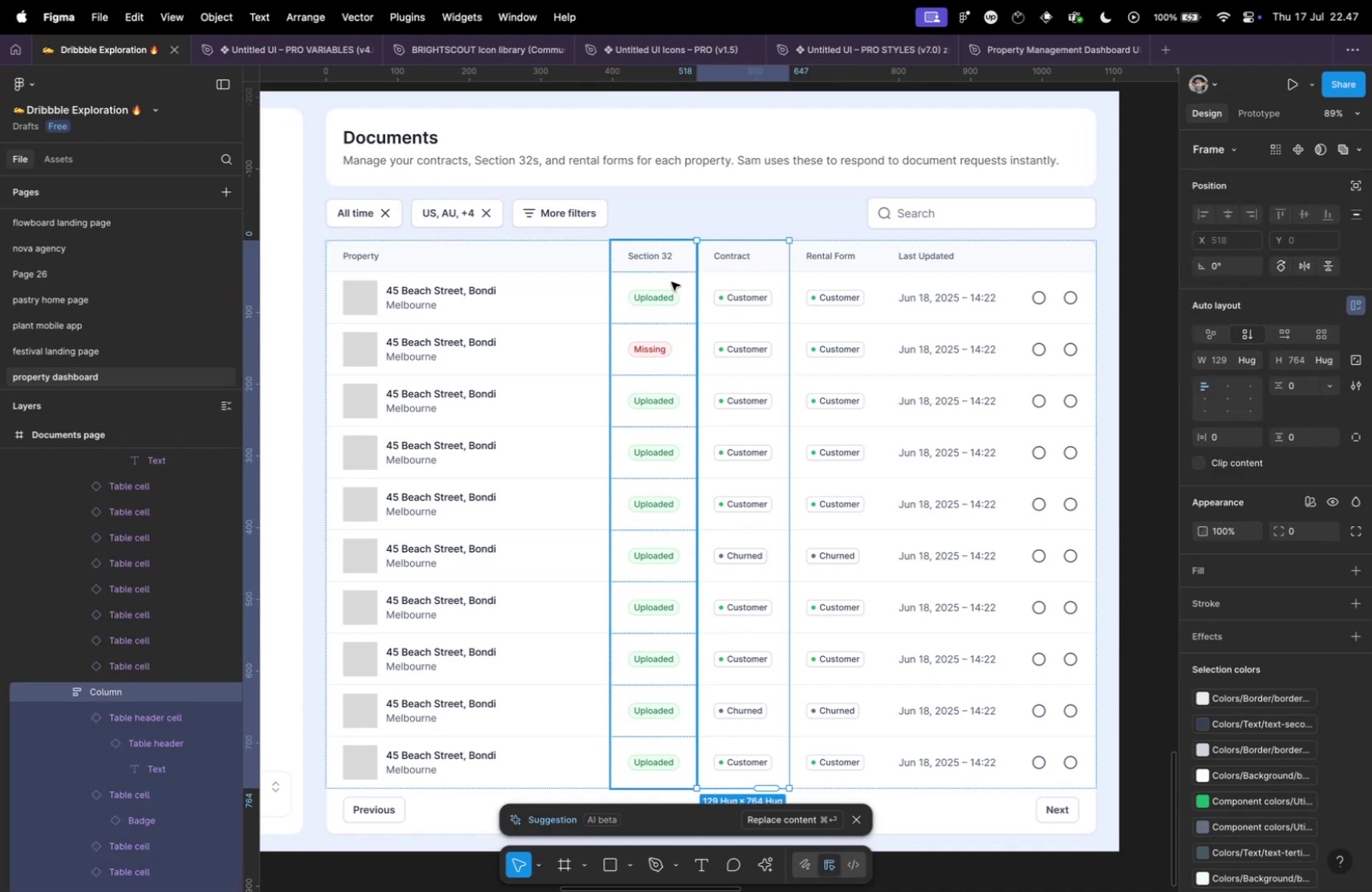 
double_click([672, 282])
 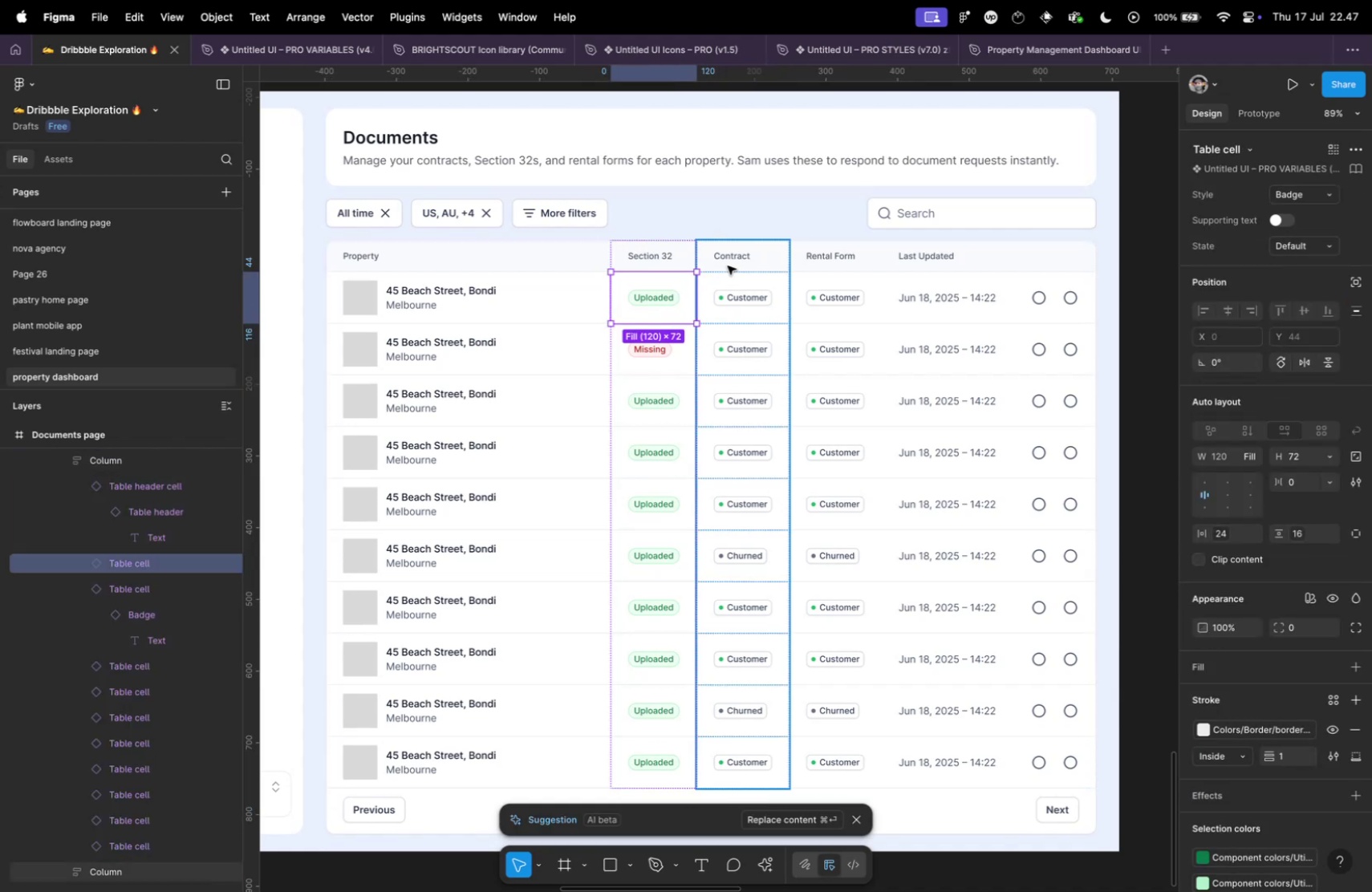 
double_click([651, 282])
 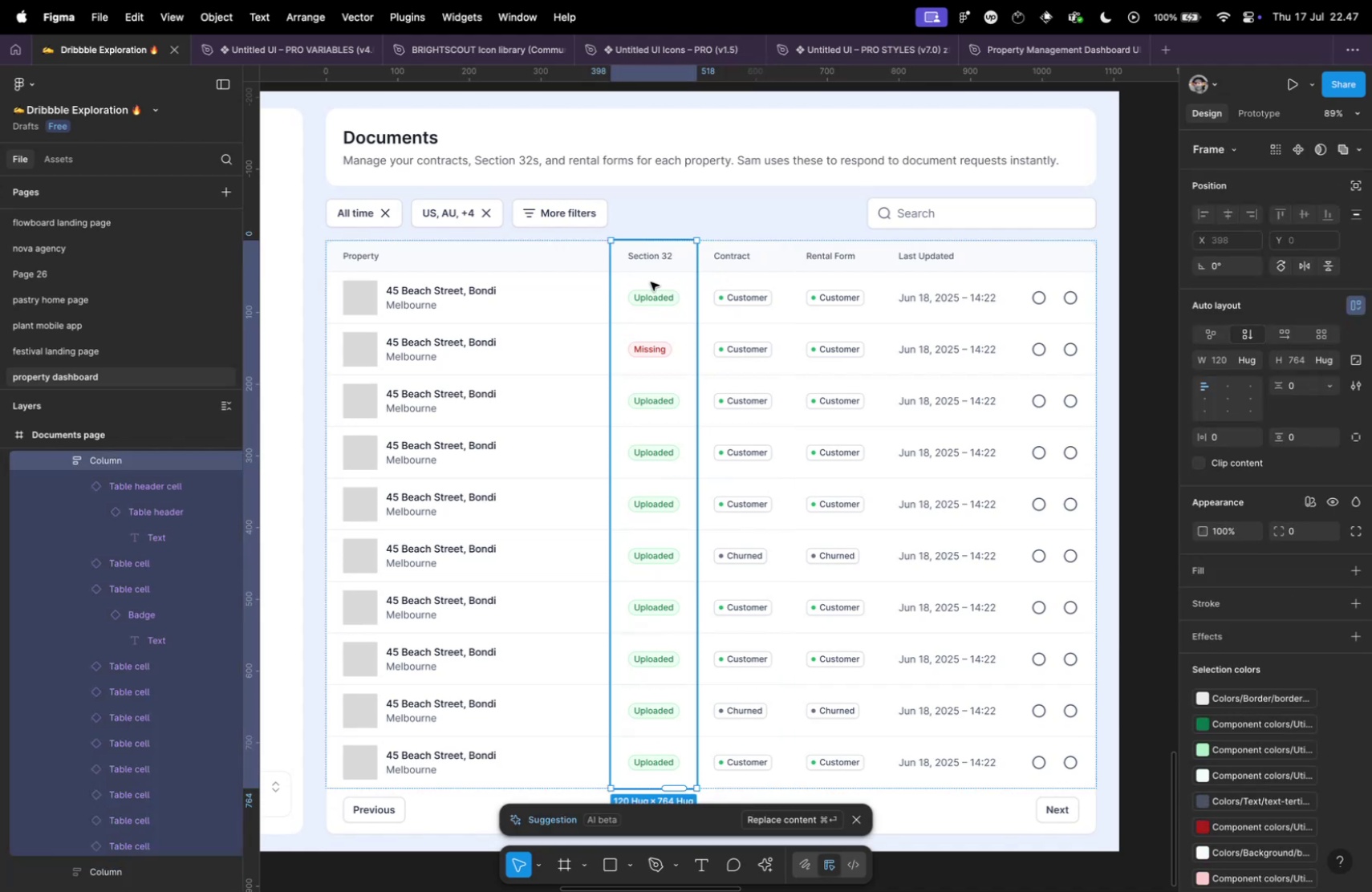 
key(Meta+D)
 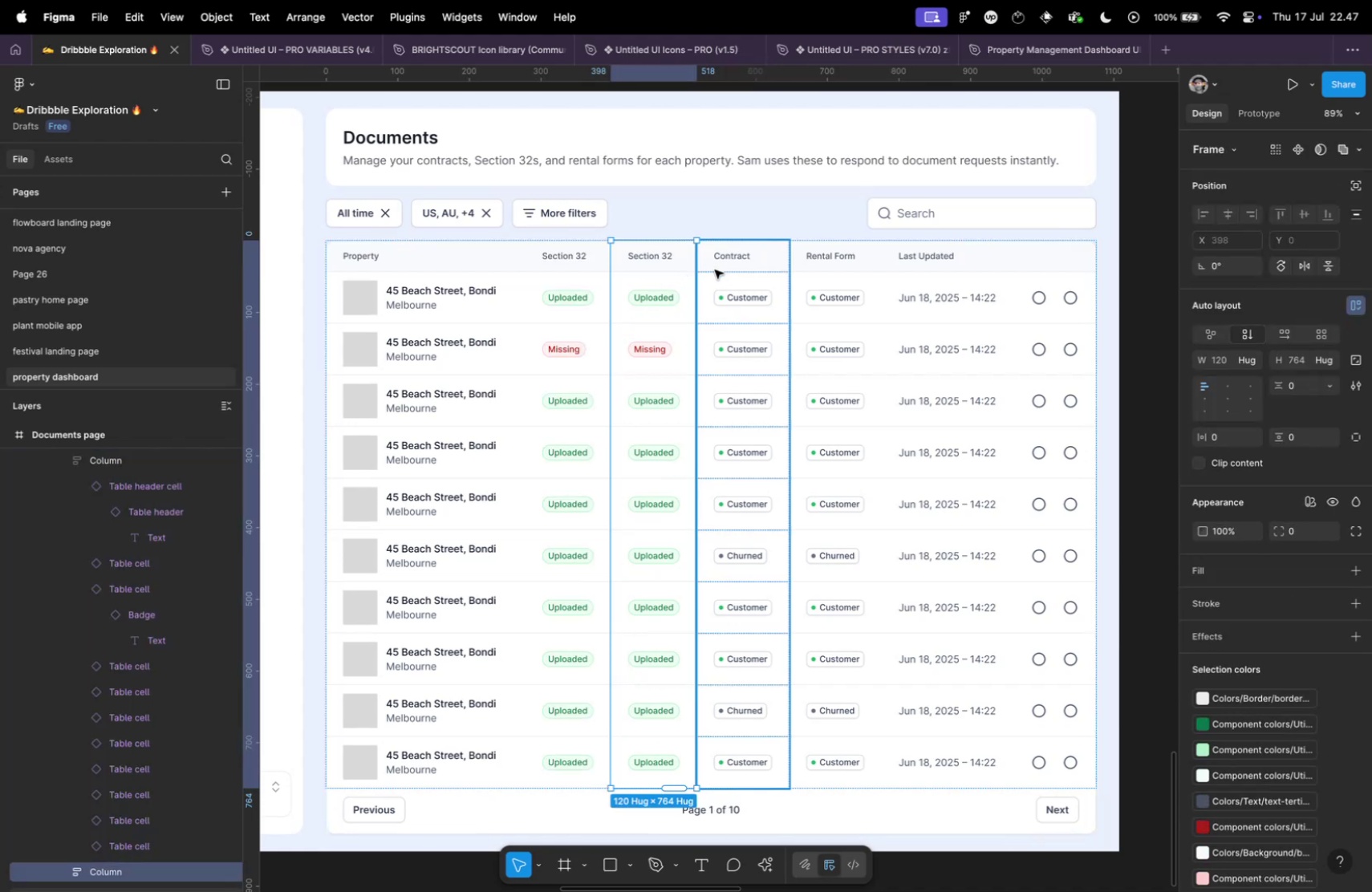 
hold_key(key=CommandLeft, duration=0.53)
left_click([730, 257])
 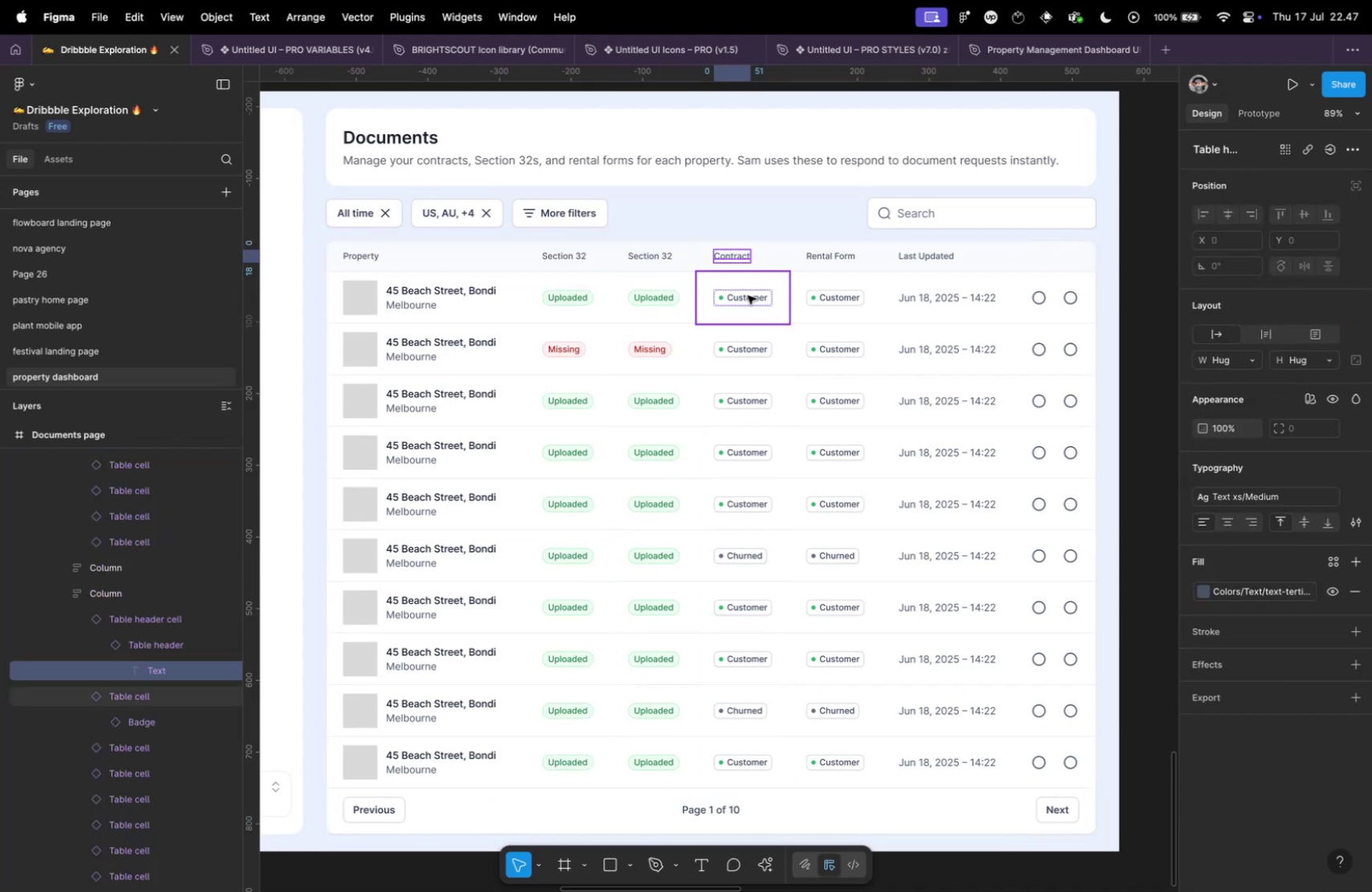 
double_click([748, 295])
 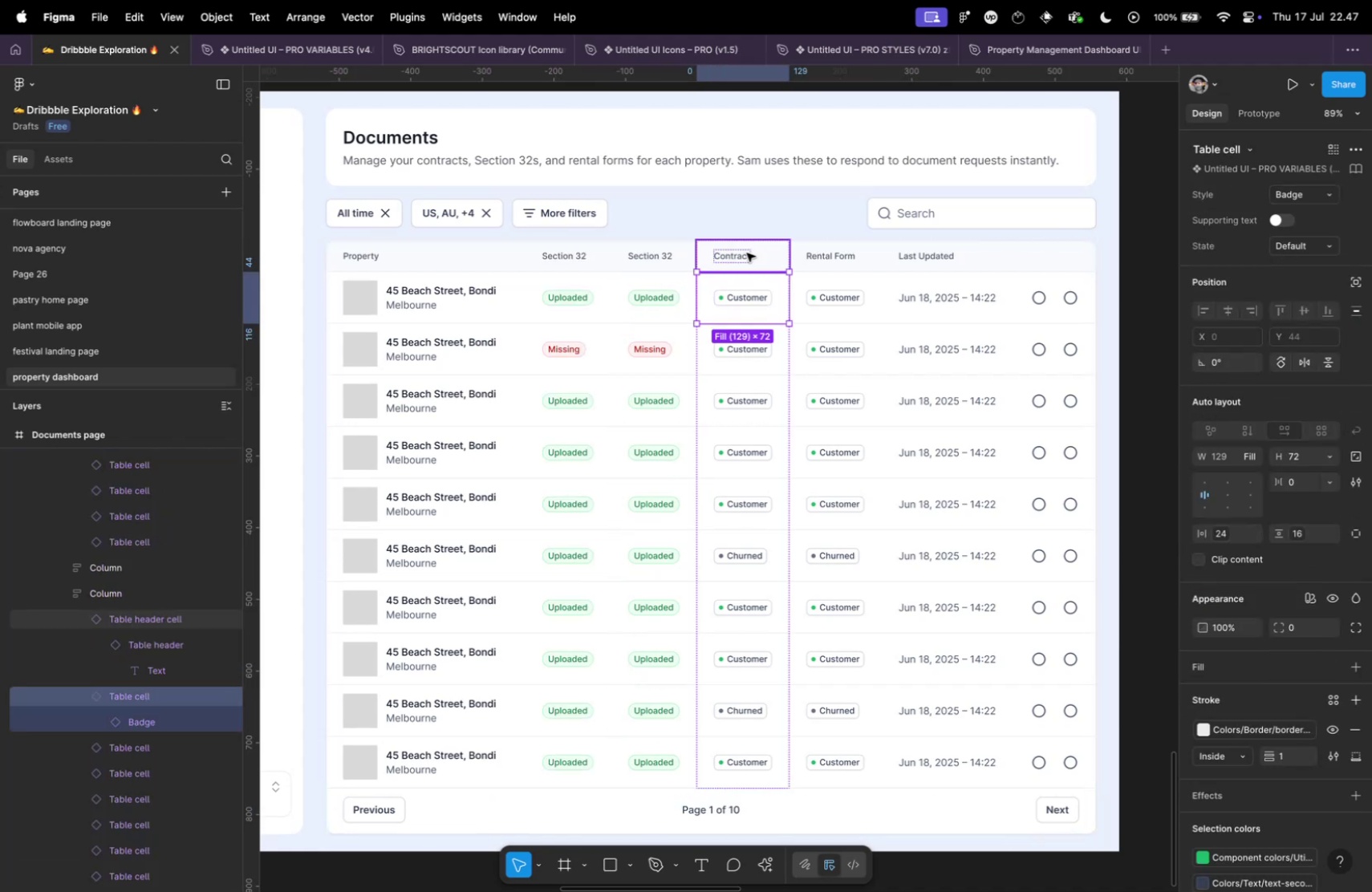 
triple_click([747, 253])
 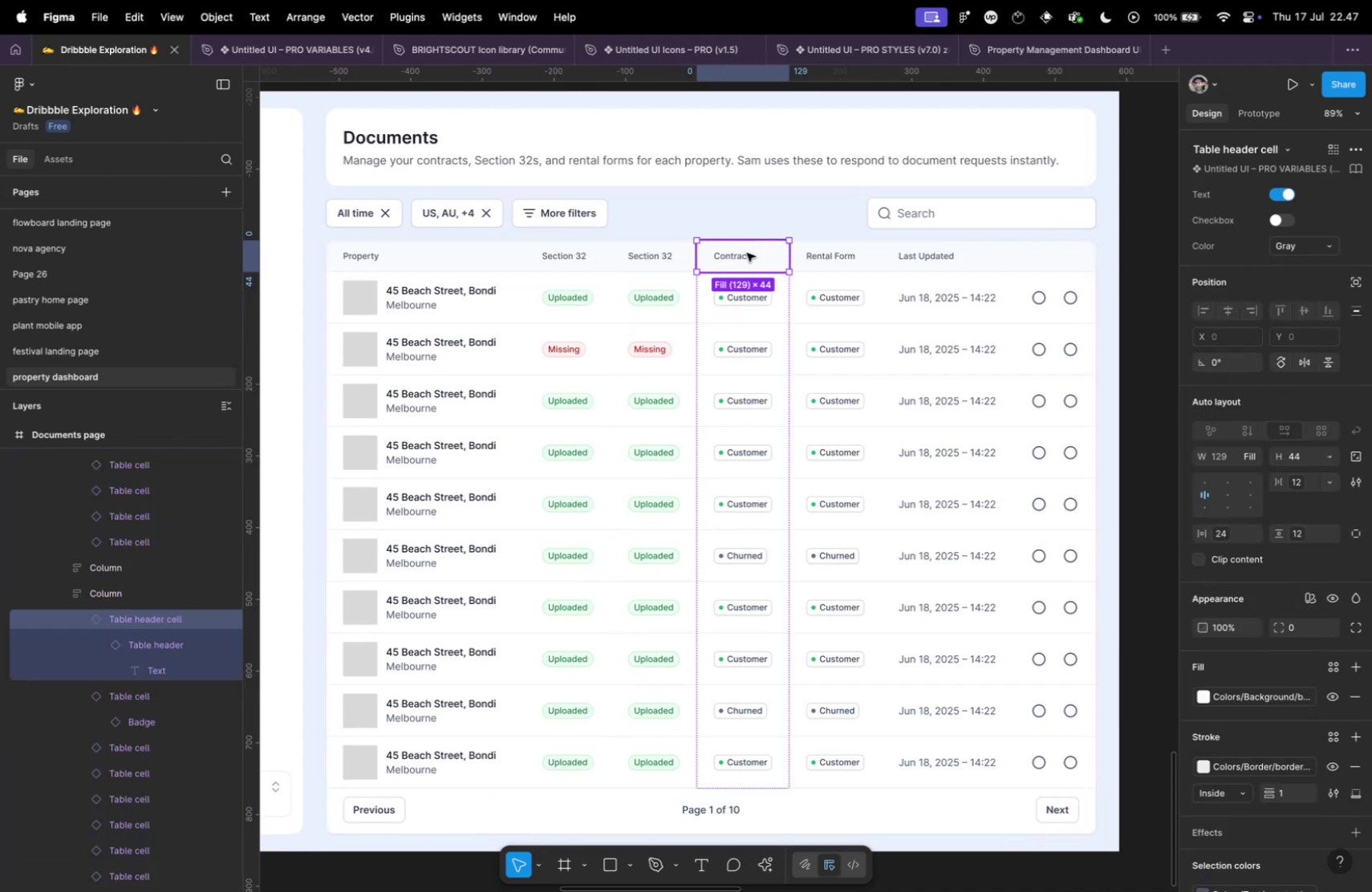 
key(Meta+C)
 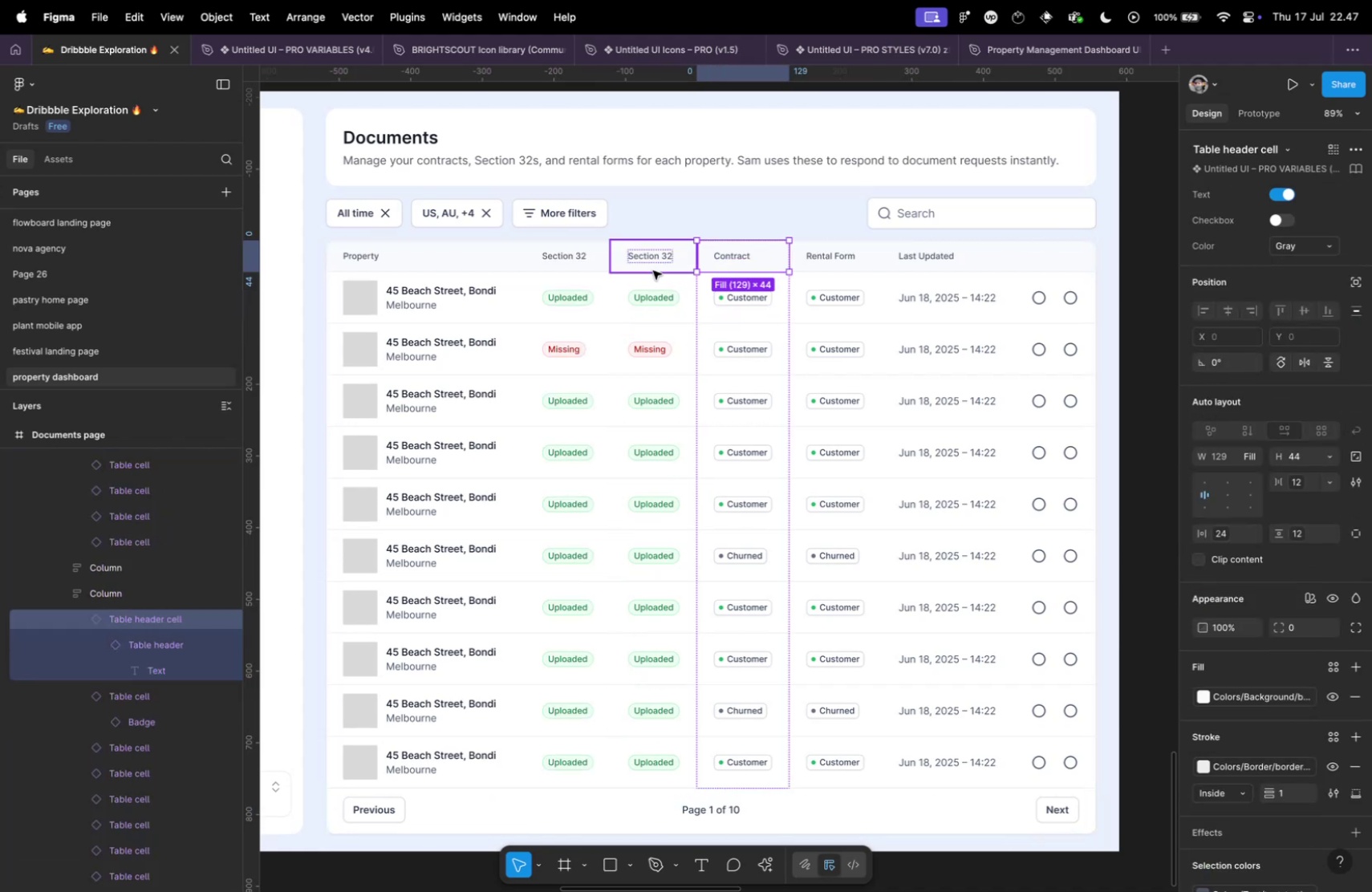 
left_click([653, 270])
 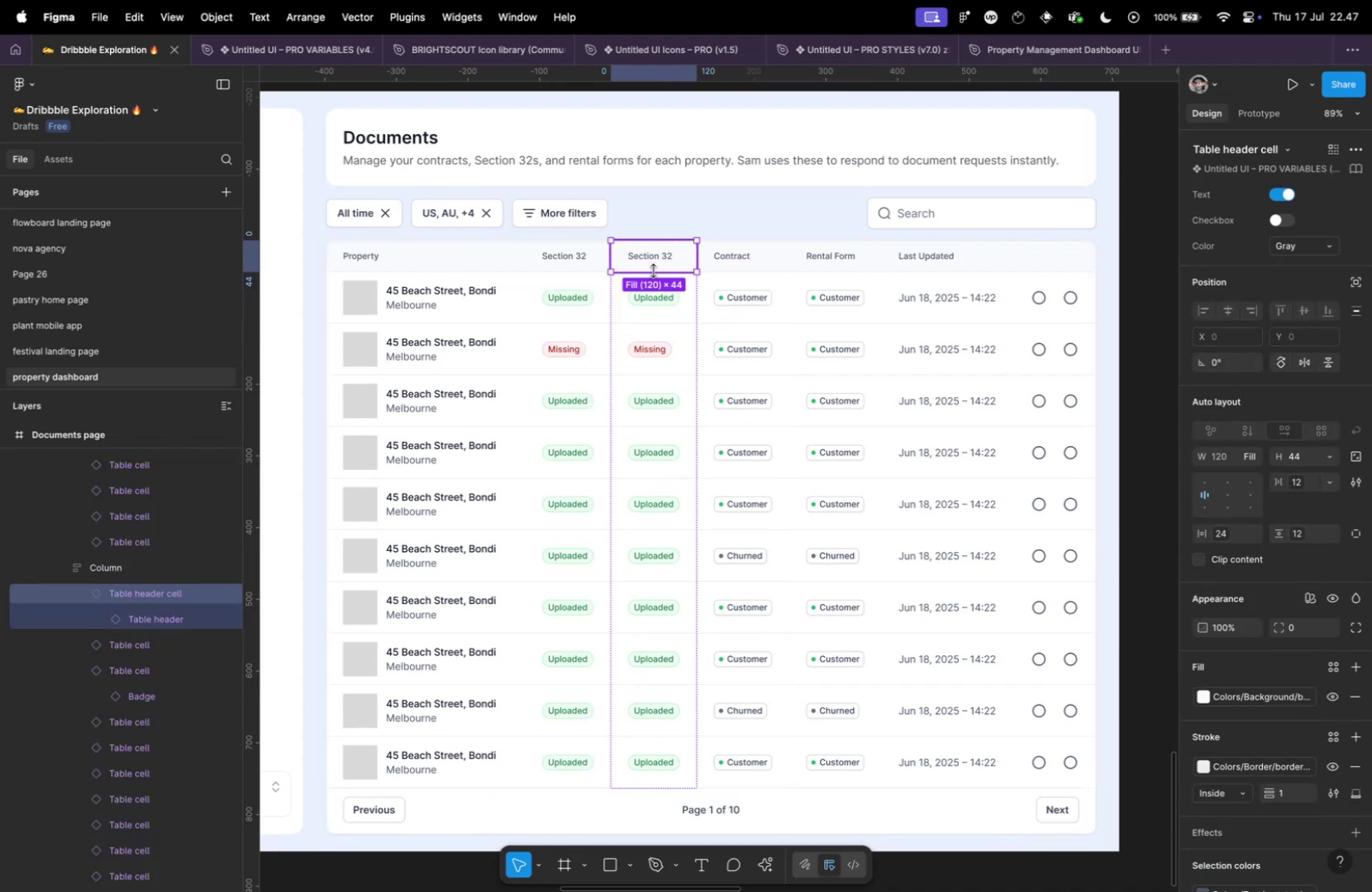 
key(Meta+Shift+R)
 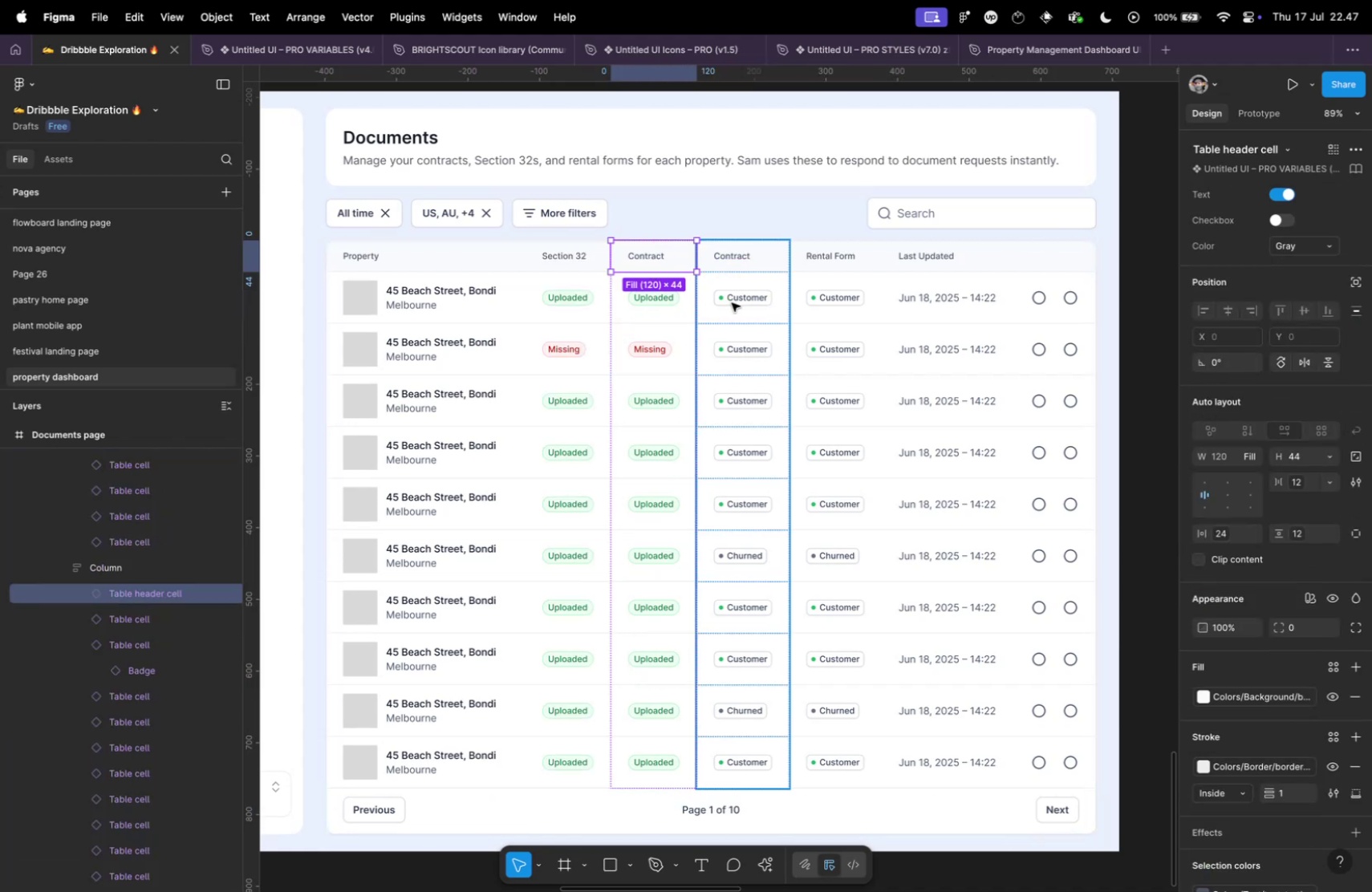 
left_click([733, 302])
 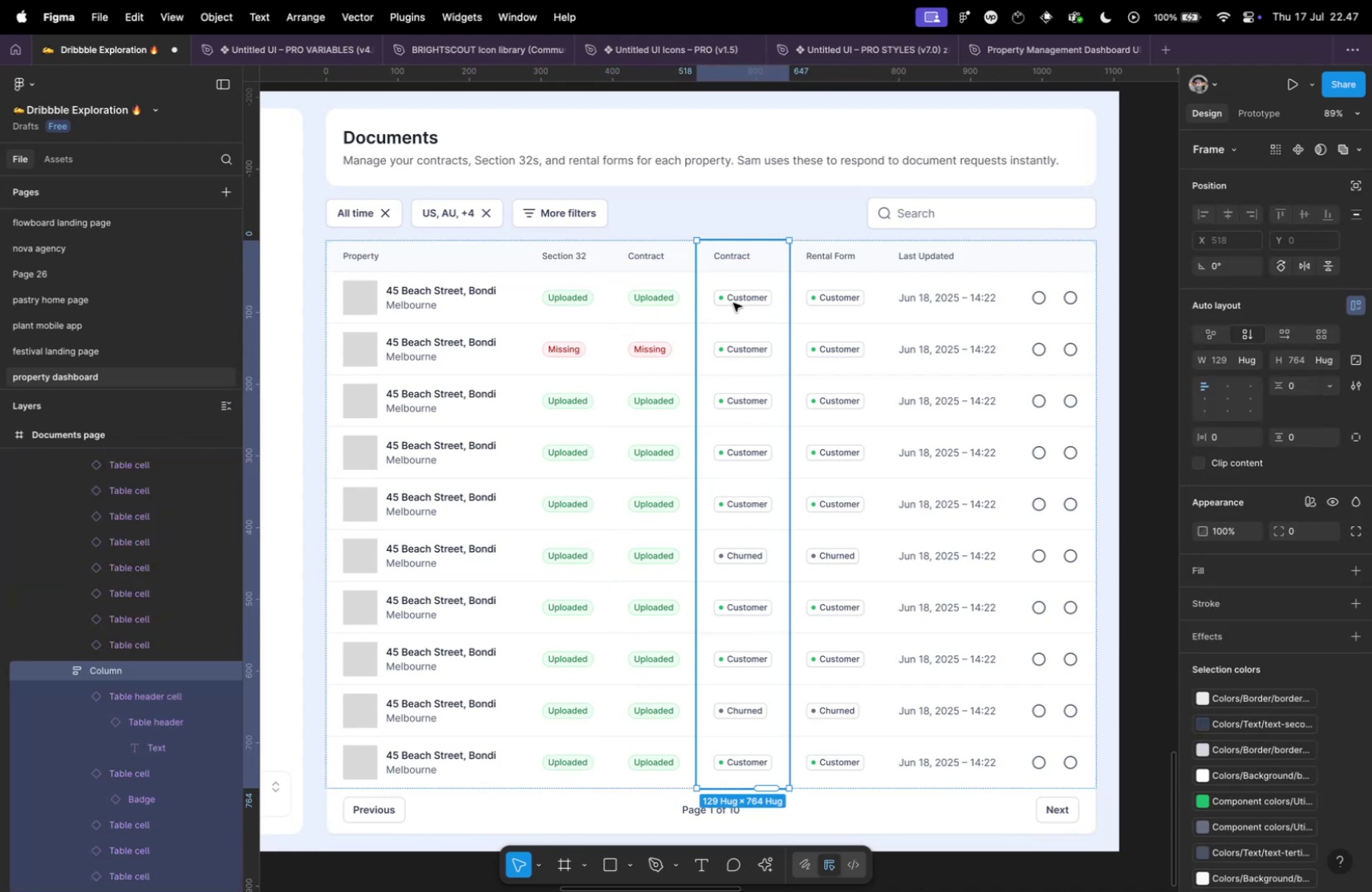 
key(Backspace)
 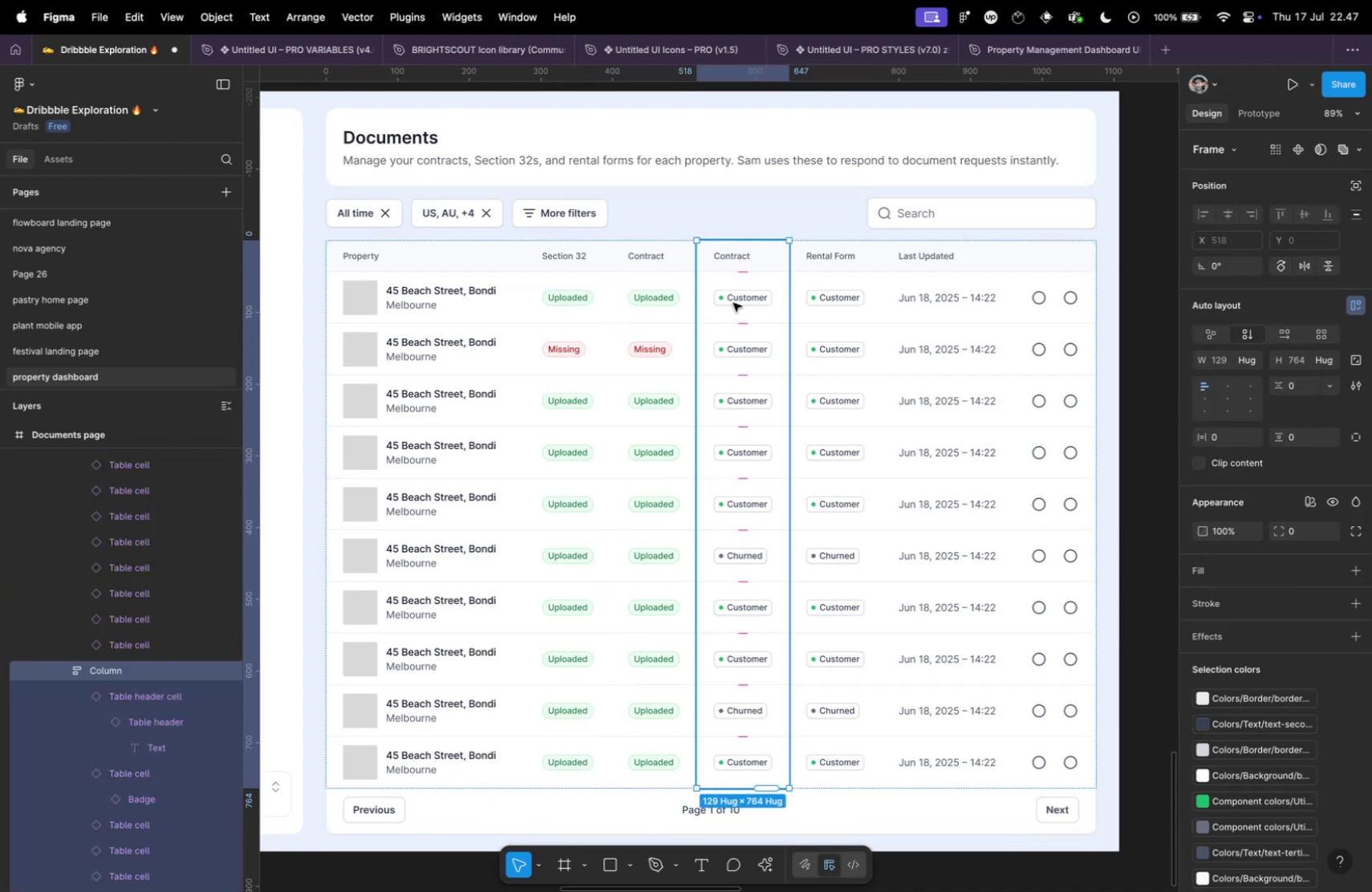 
hold_key(key=CommandLeft, duration=0.75)
left_click([825, 263])
 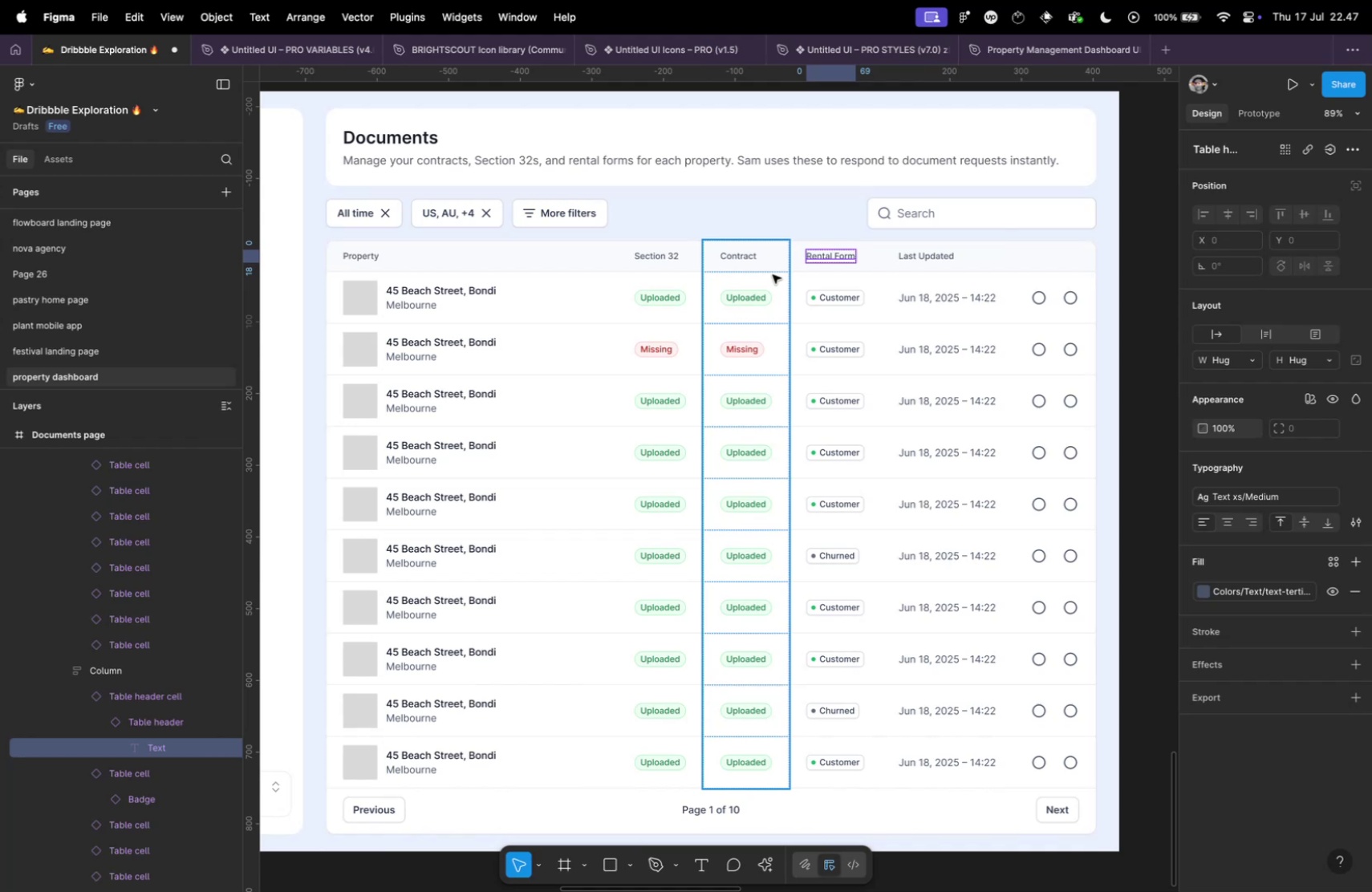 
double_click([773, 274])
 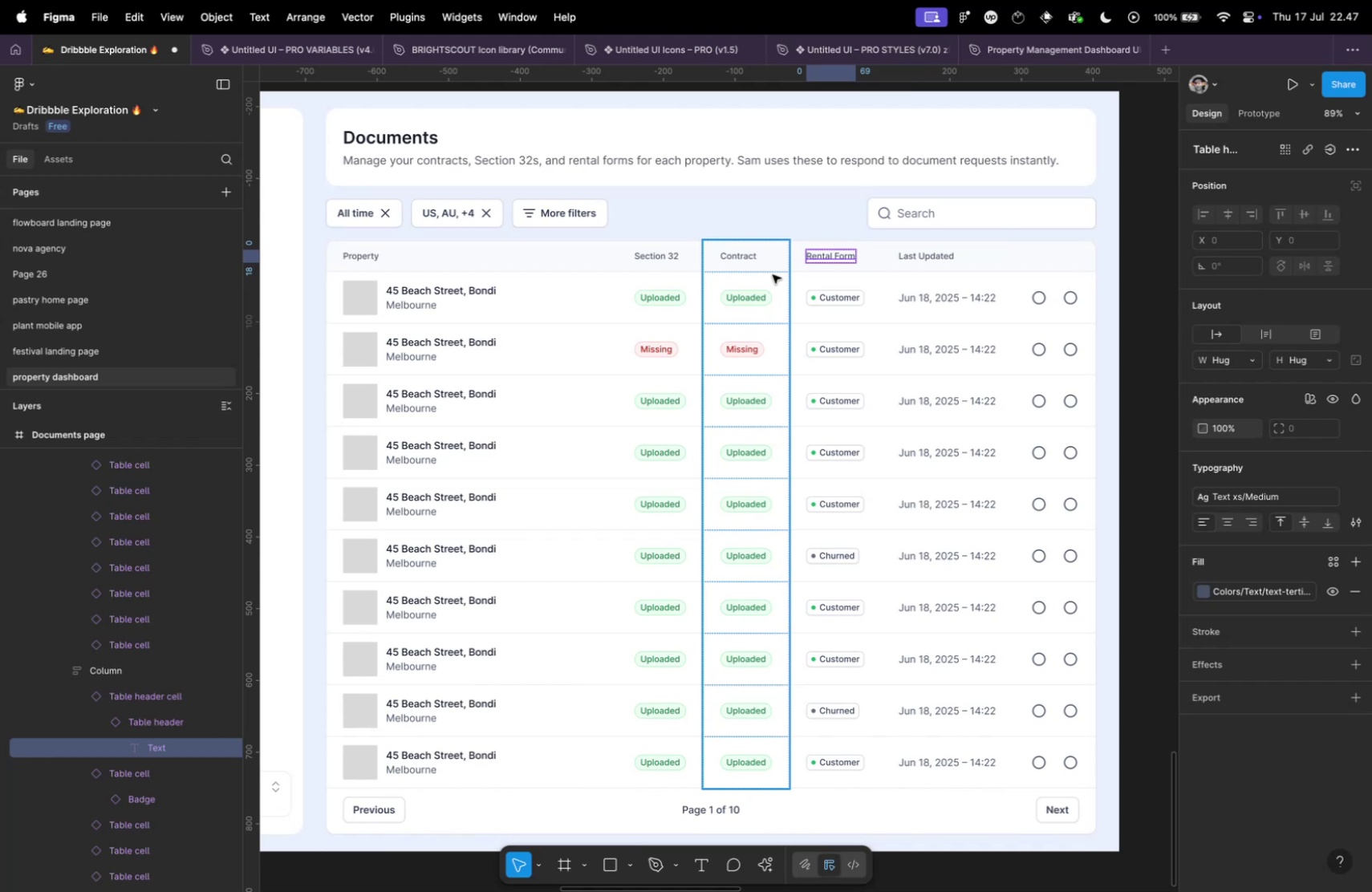 
key(Meta+D)
 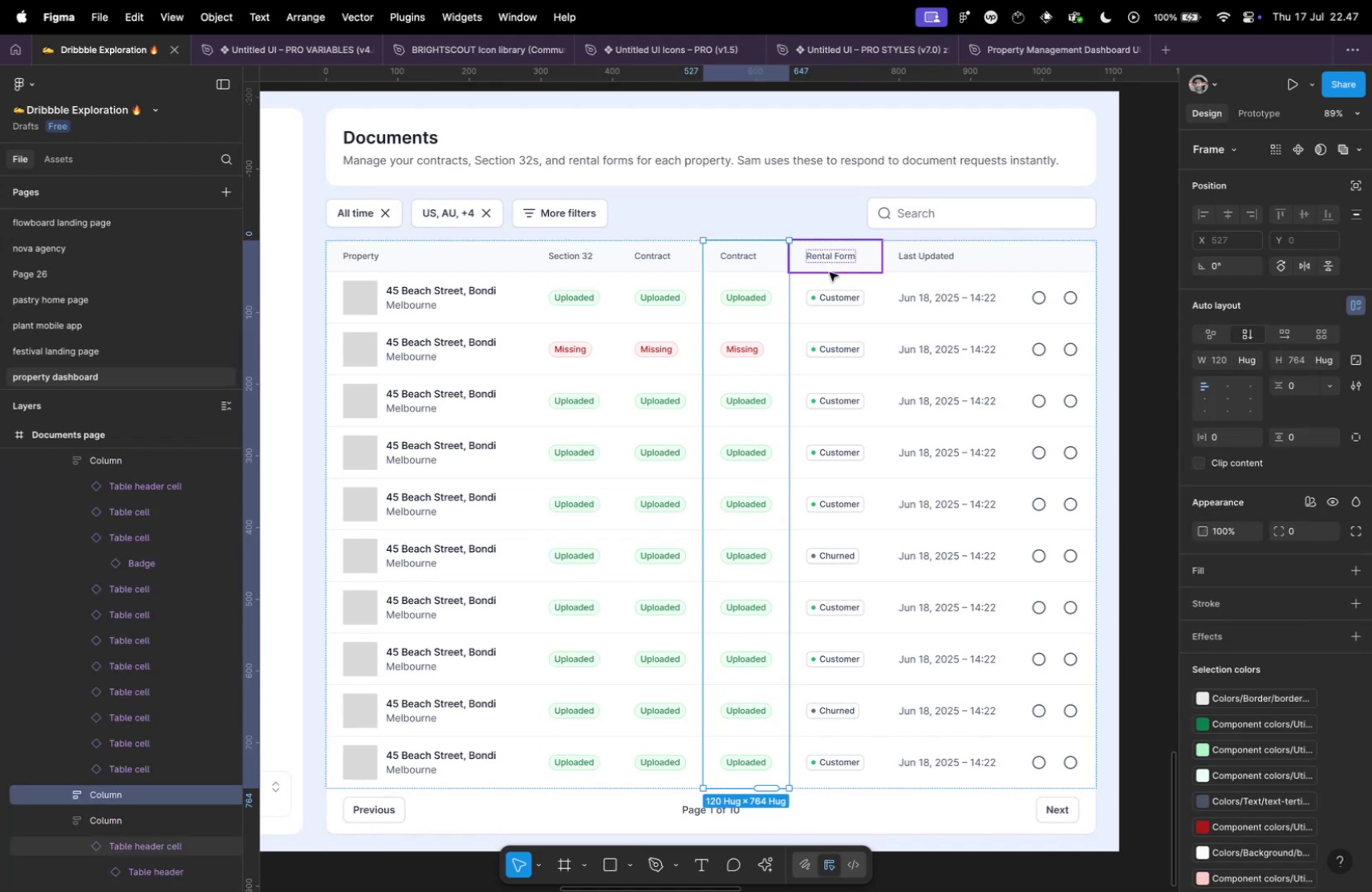 
left_click([834, 285])
 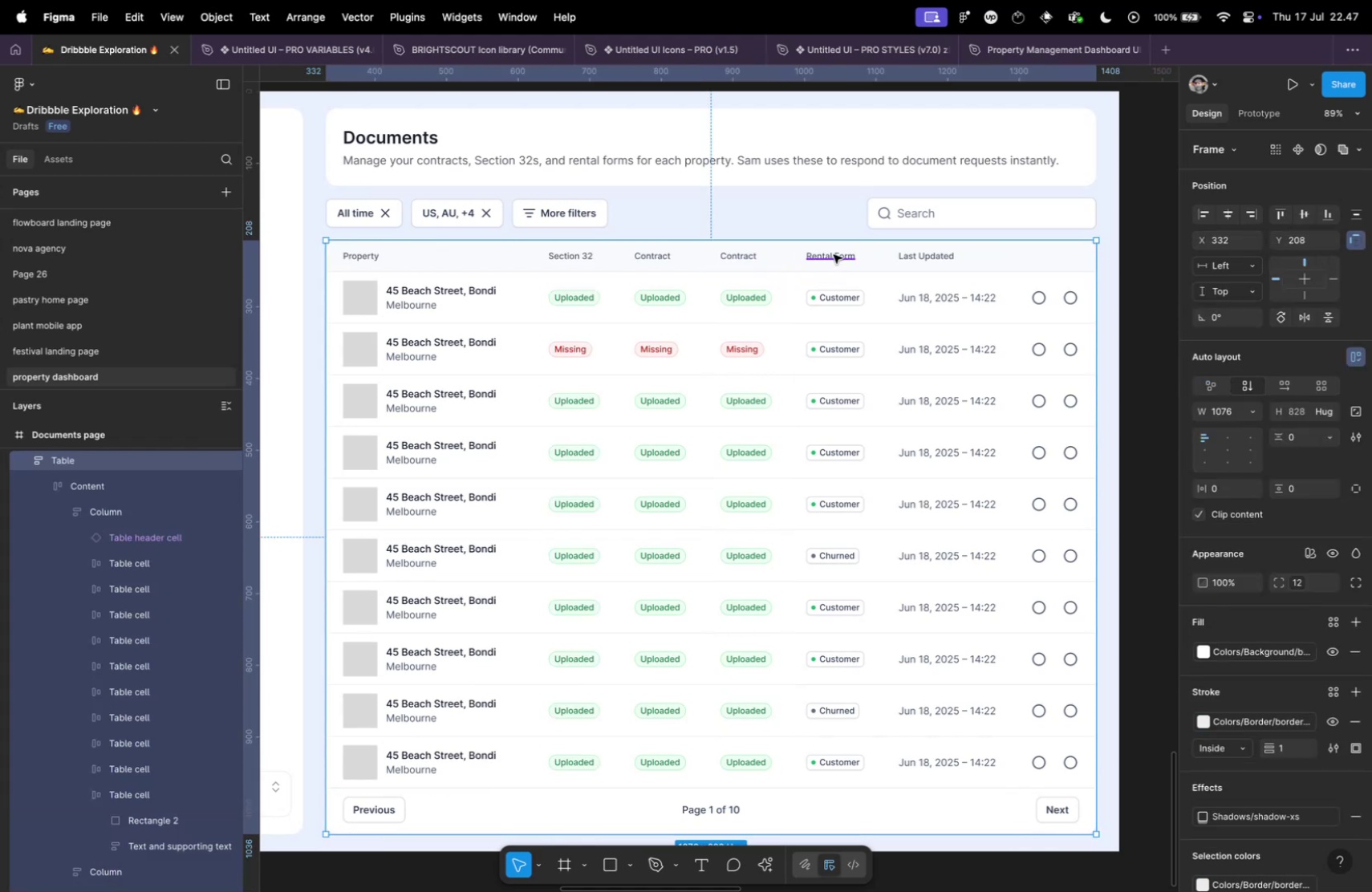 
double_click([834, 254])
 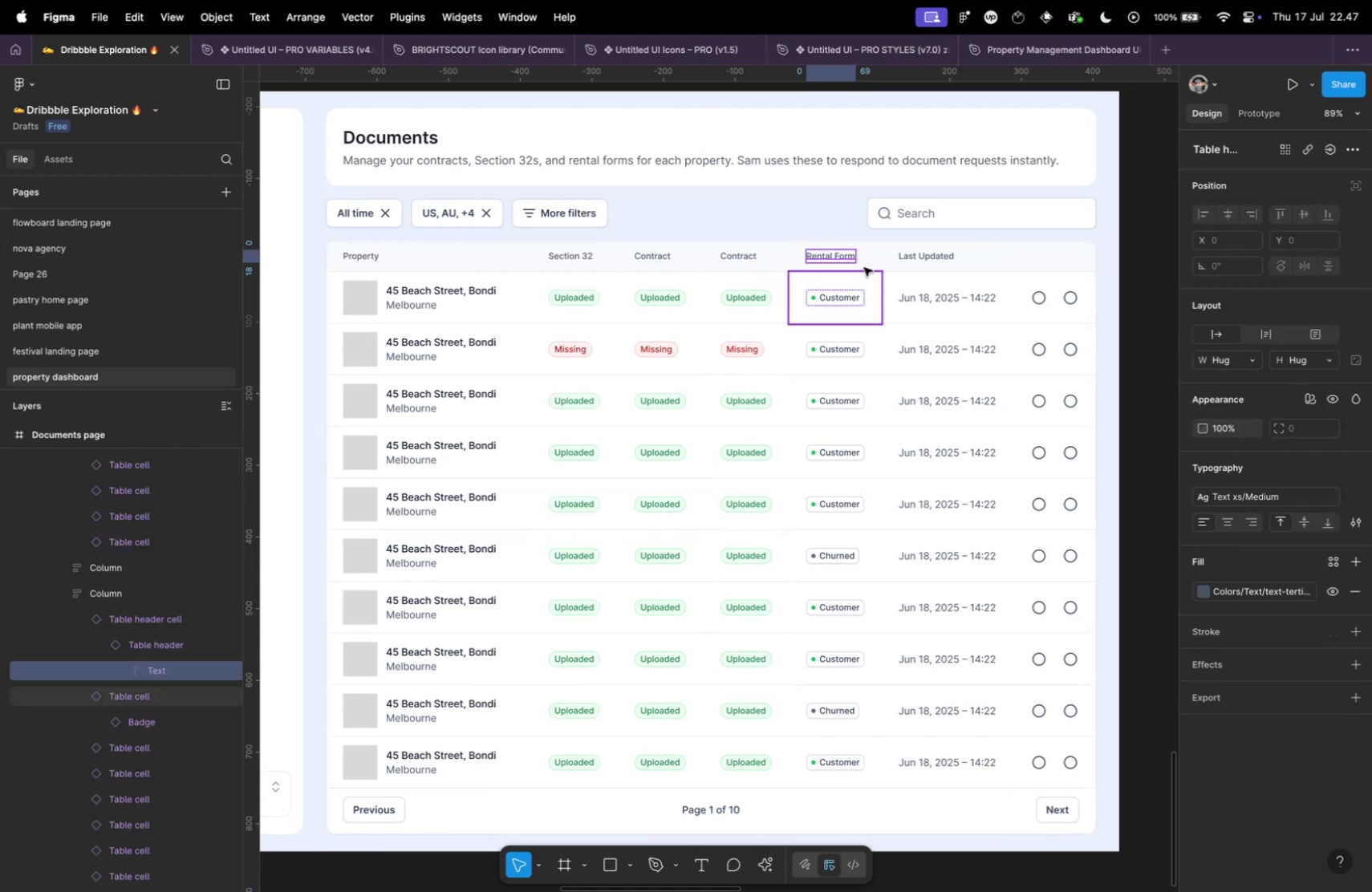 
left_click([867, 265])
 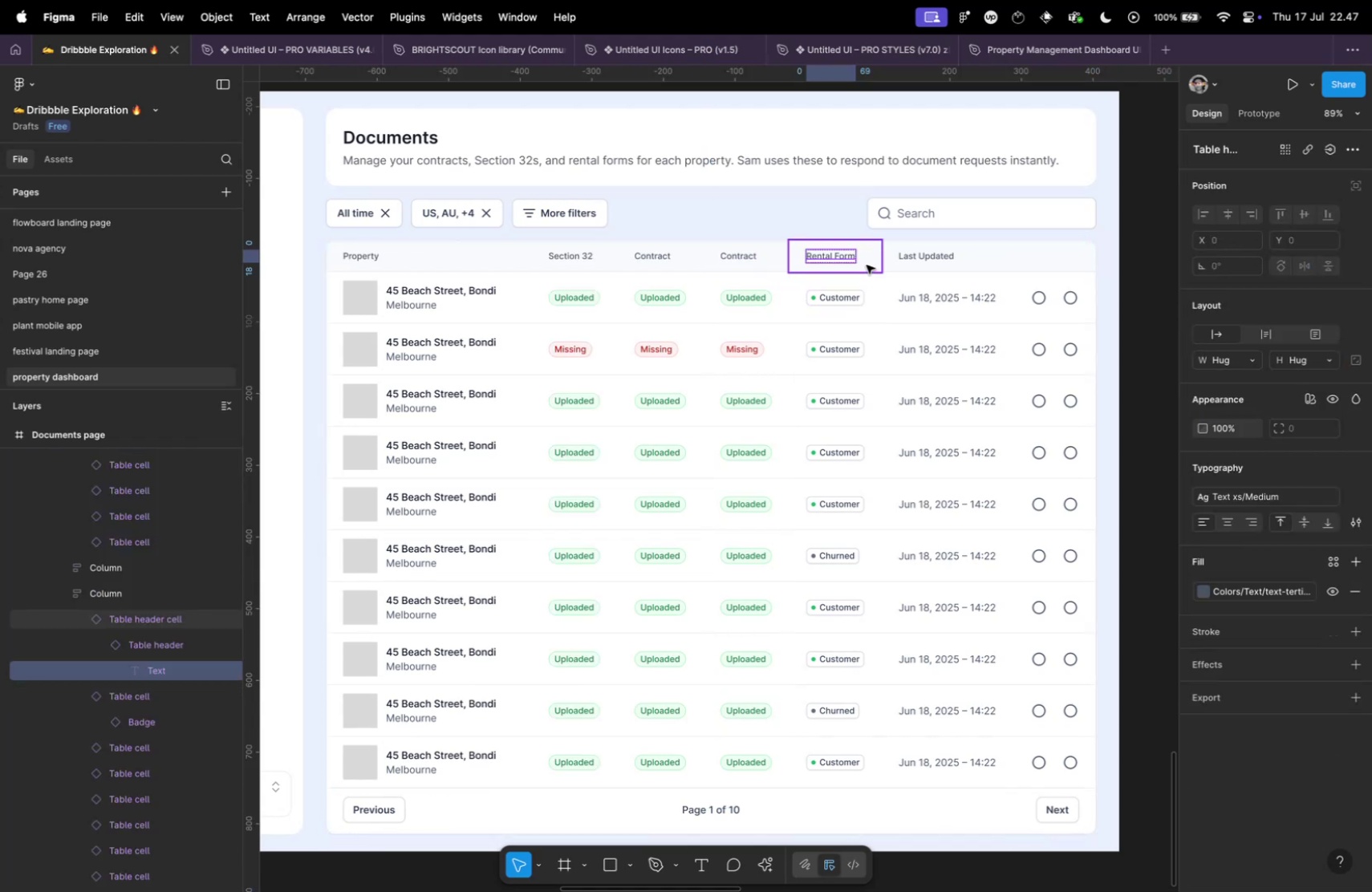 
key(Meta+C)
 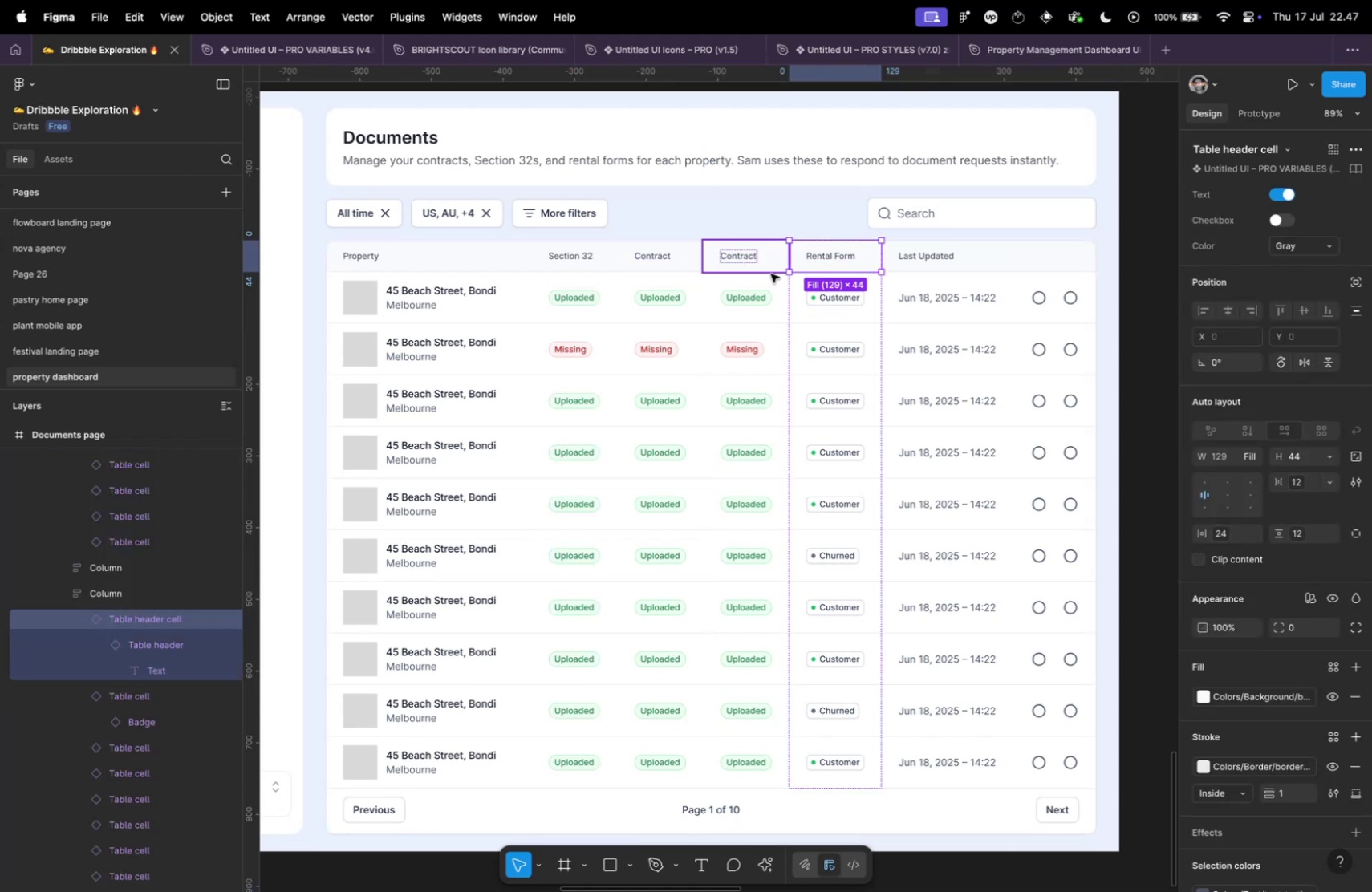 
left_click([770, 274])
 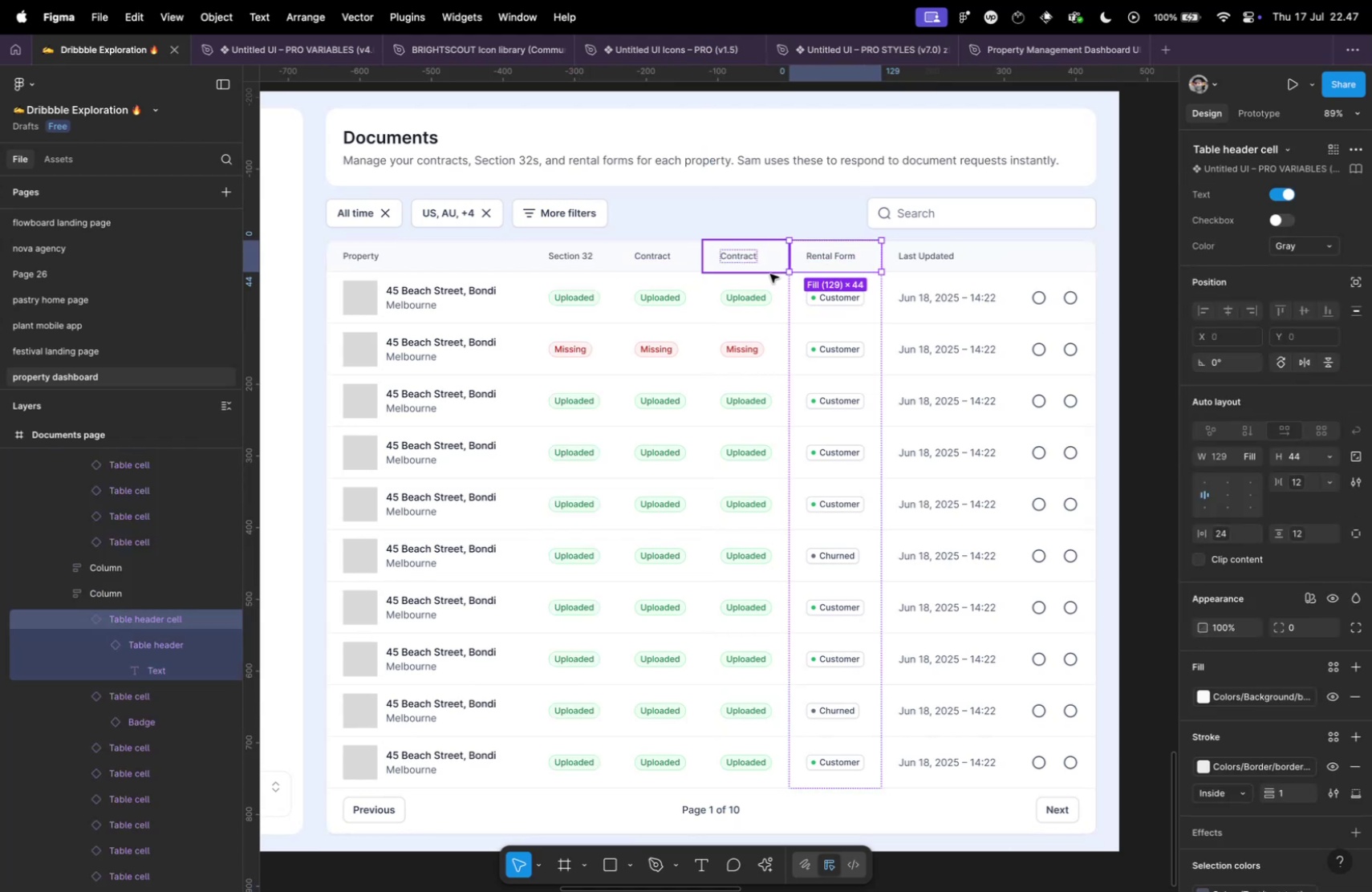 
key(Meta+Shift+R)
 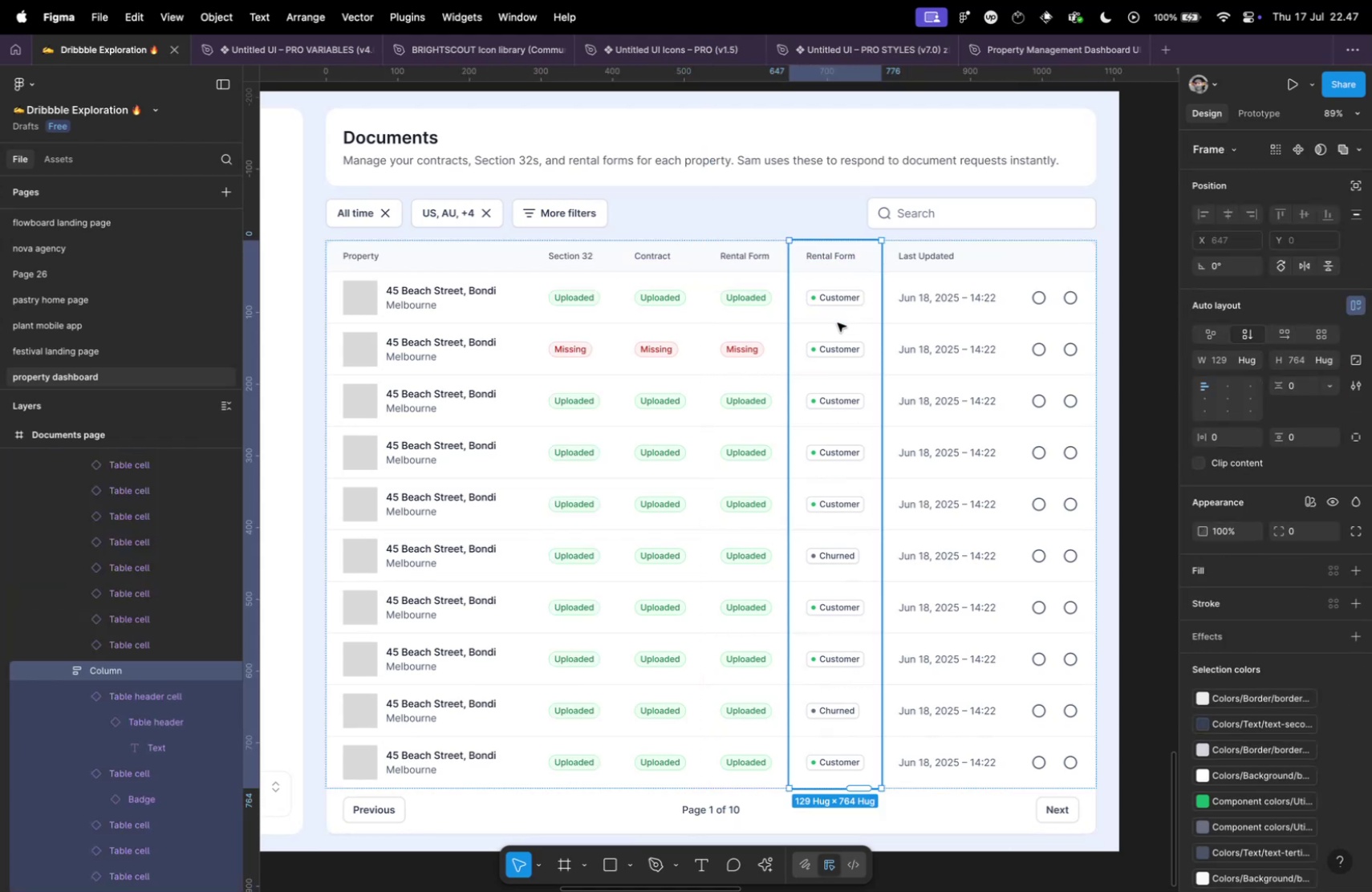 
key(Backspace)
 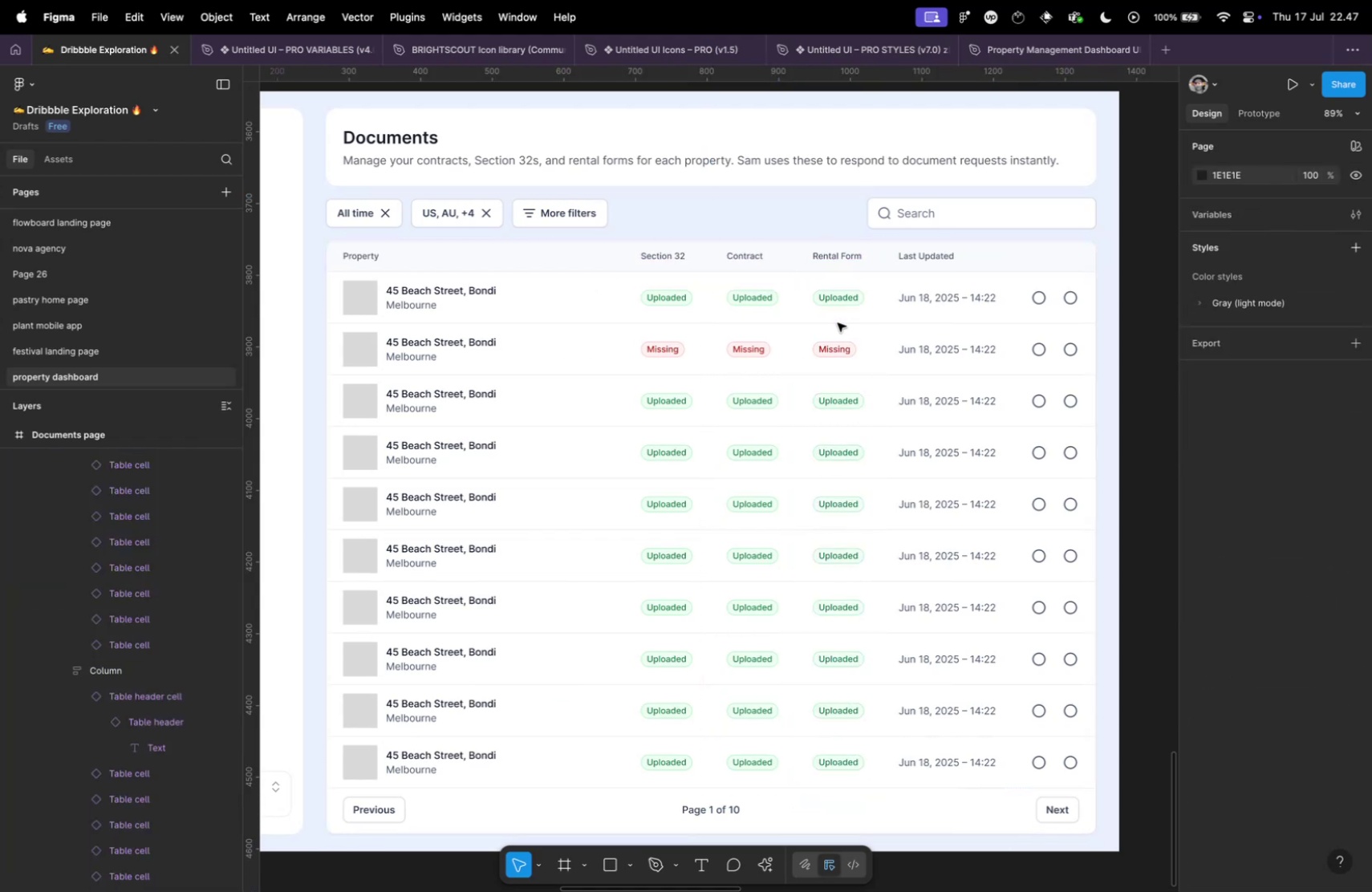 
hold_key(key=CommandLeft, duration=0.41)
scroll: coordinate [822, 327], scroll_direction: down, amount: 13.0
 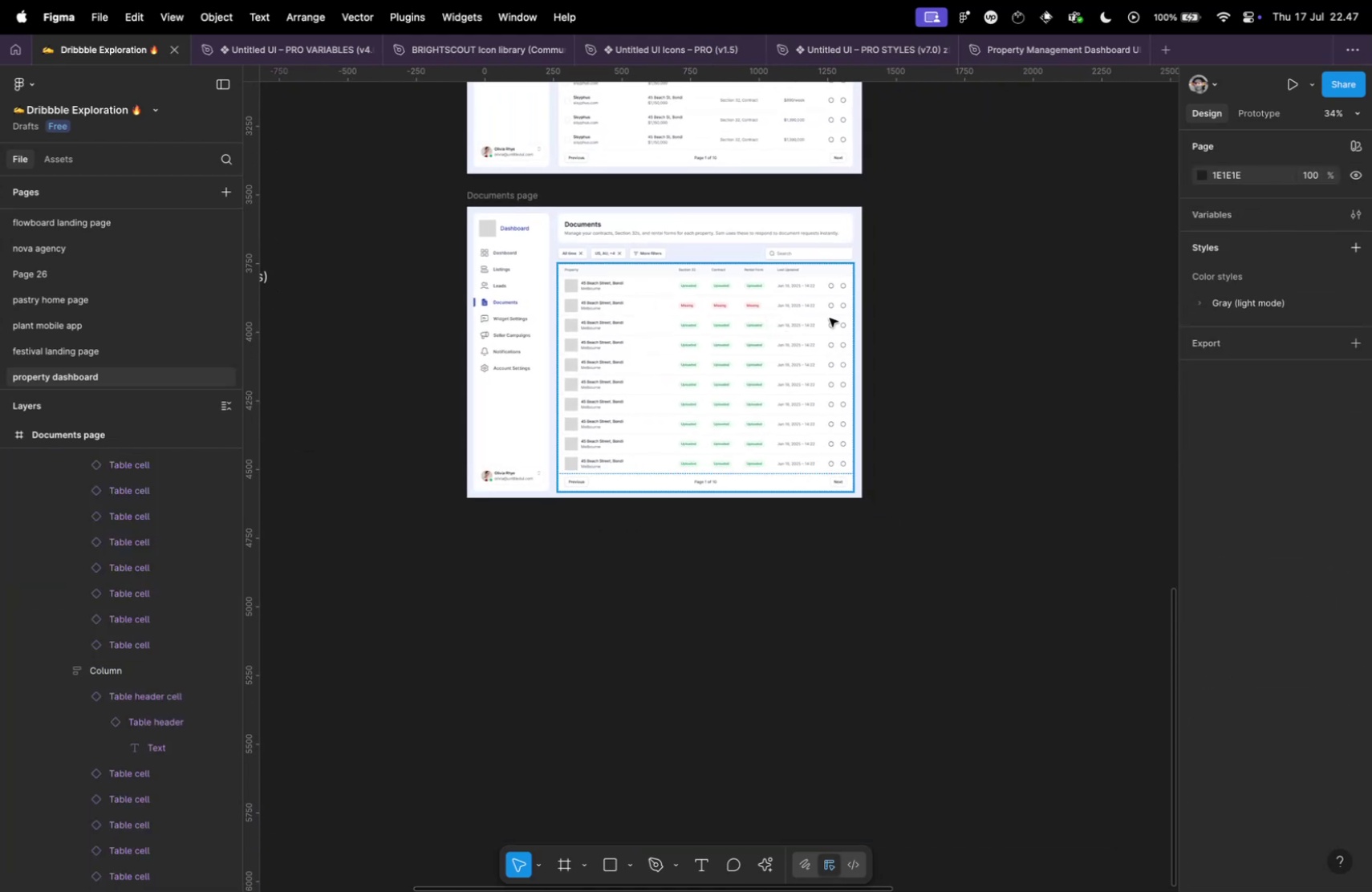 
left_click([992, 320])
 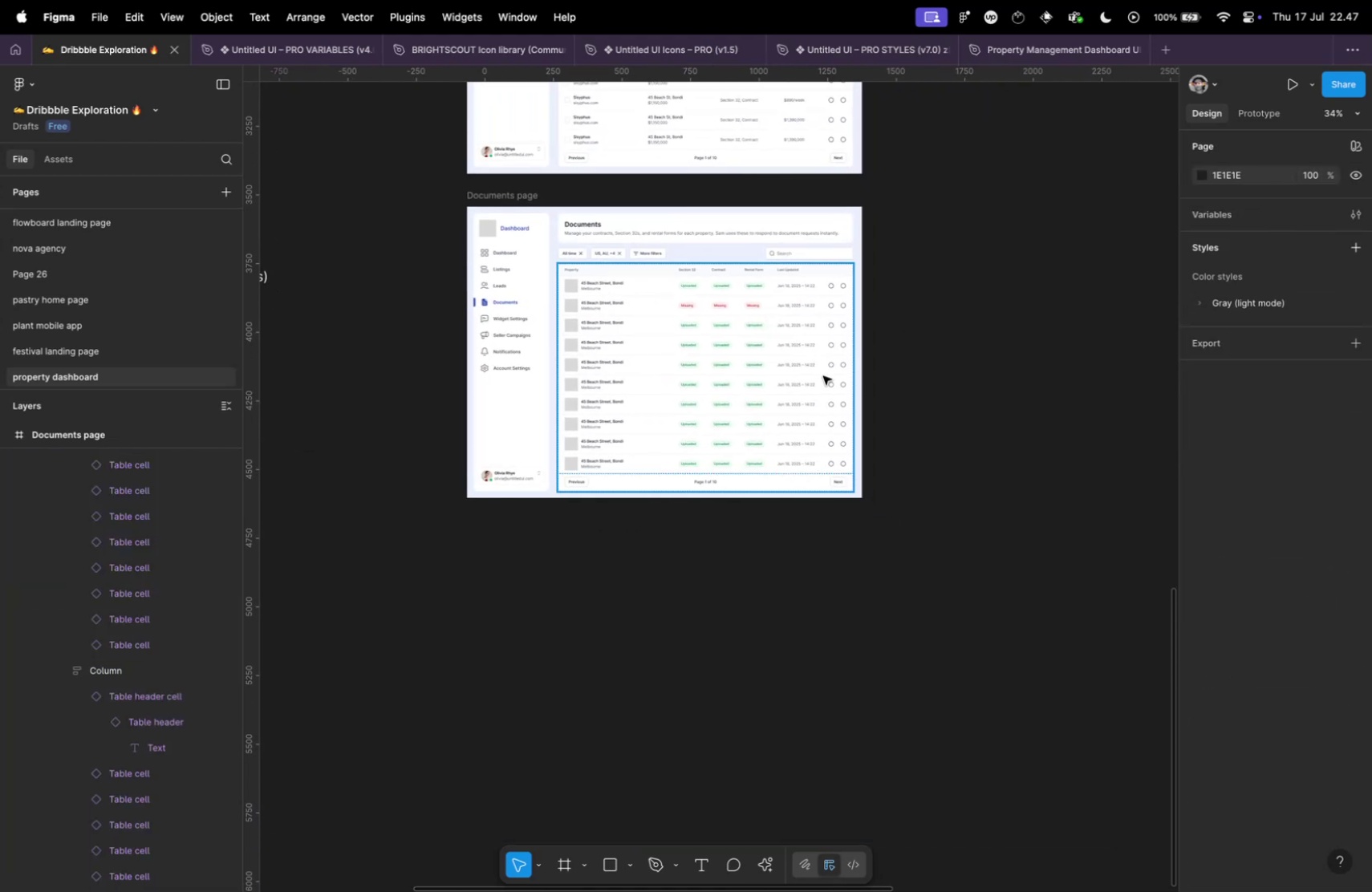 
hold_key(key=CommandLeft, duration=0.4)
scroll: coordinate [744, 346], scroll_direction: down, amount: 9.0
 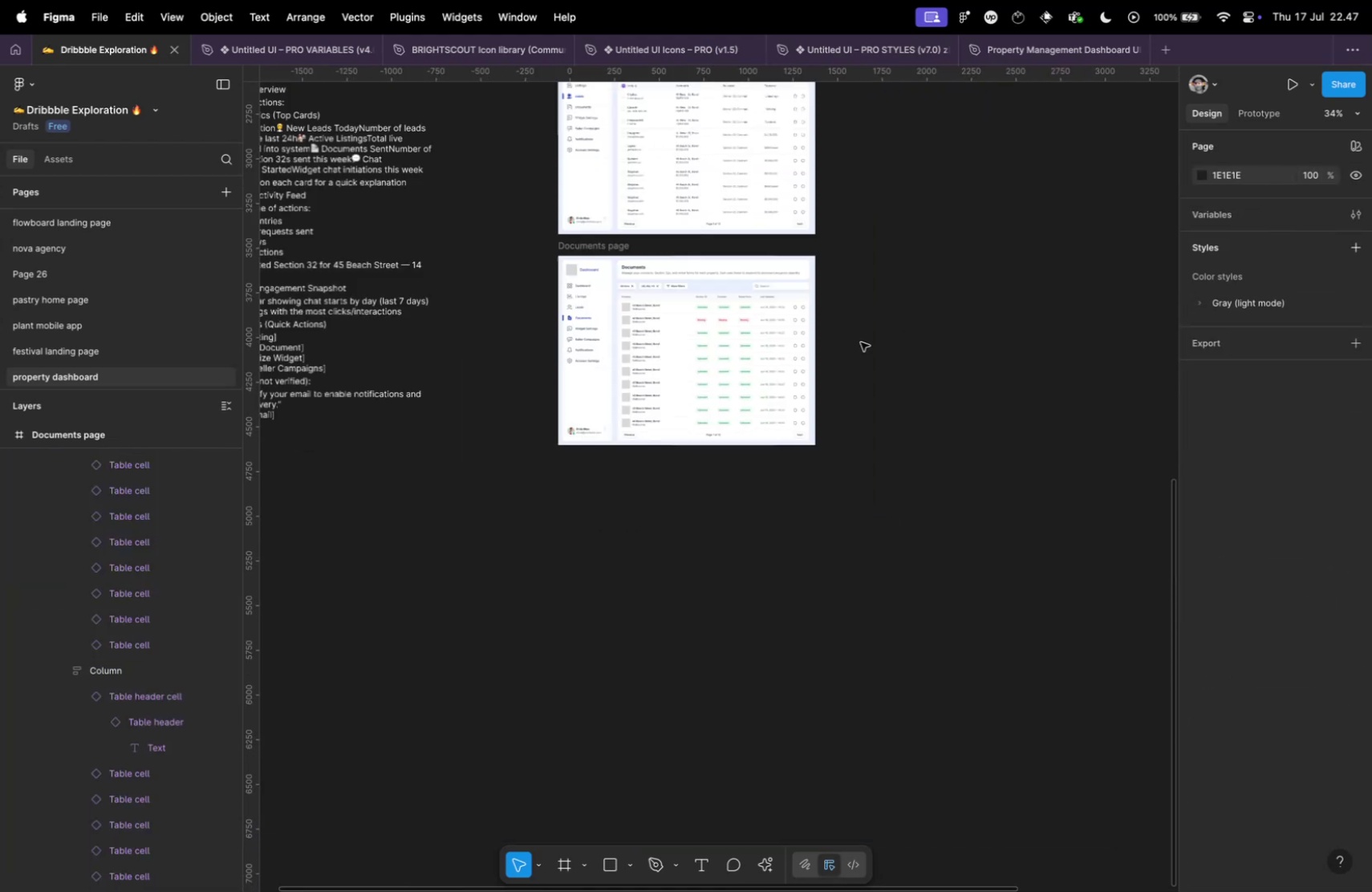 
key(Meta+CommandLeft)
 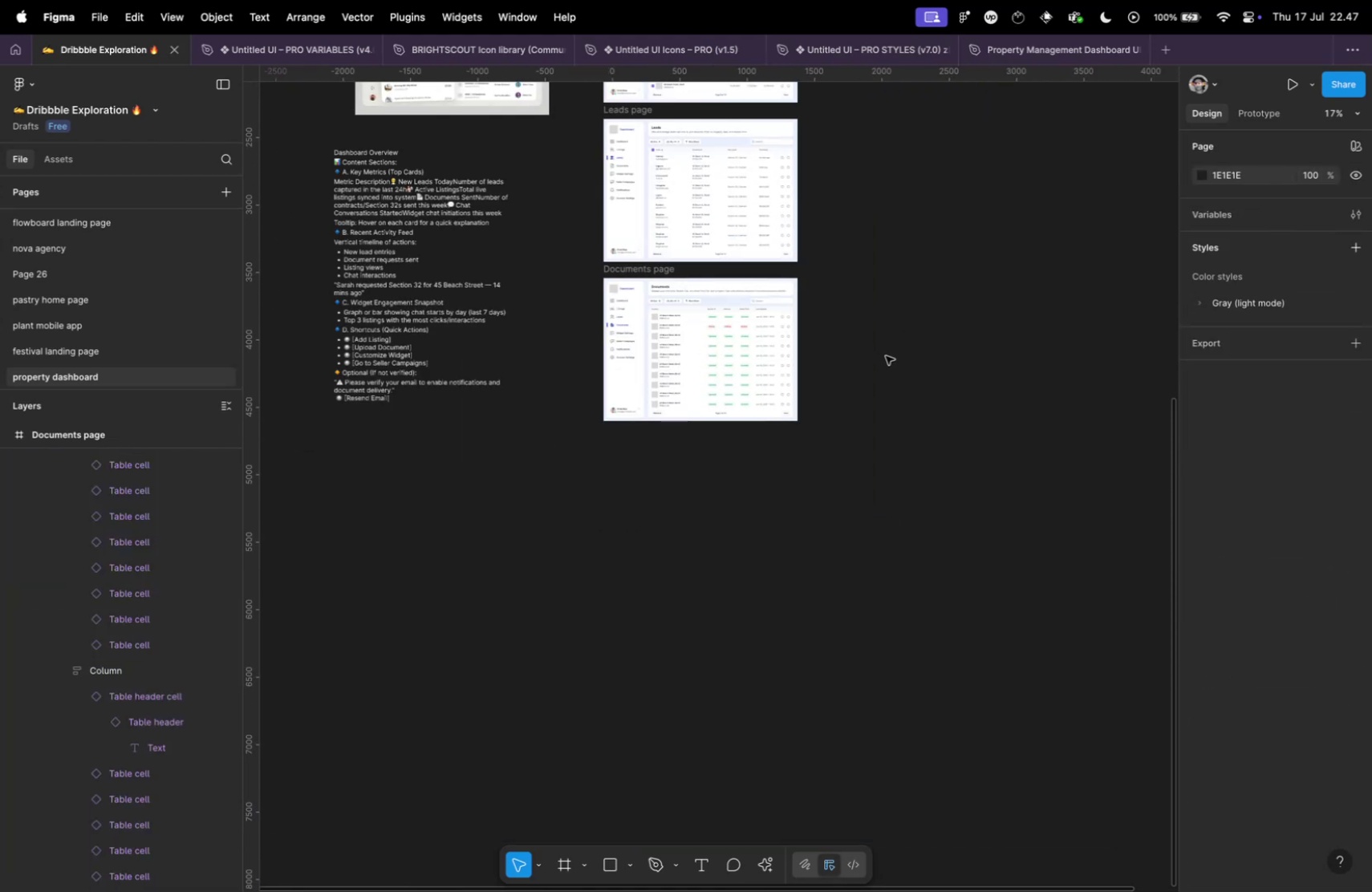 
key(Meta+Tab)
 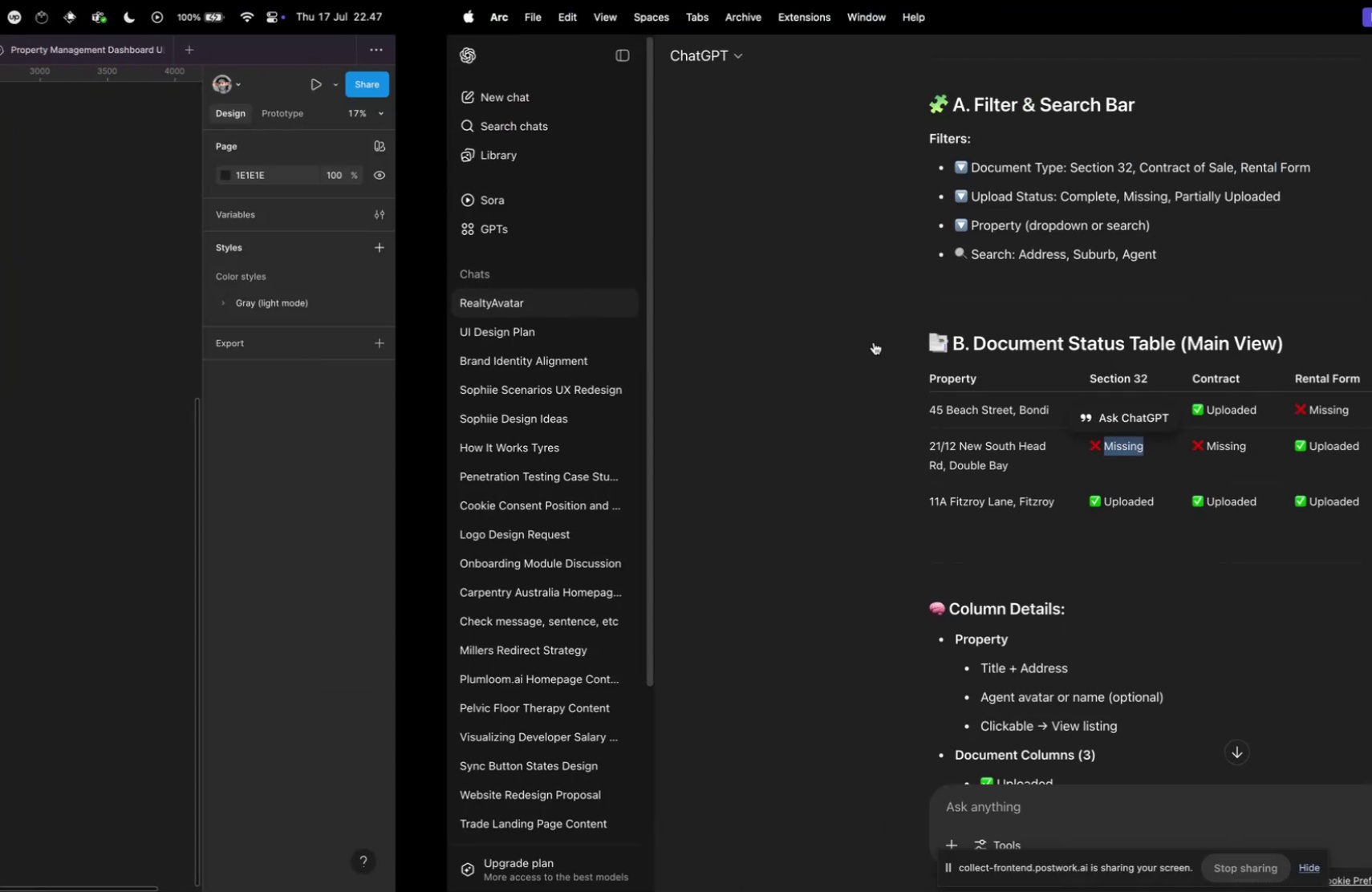 
scroll: coordinate [660, 367], scroll_direction: down, amount: 23.0
 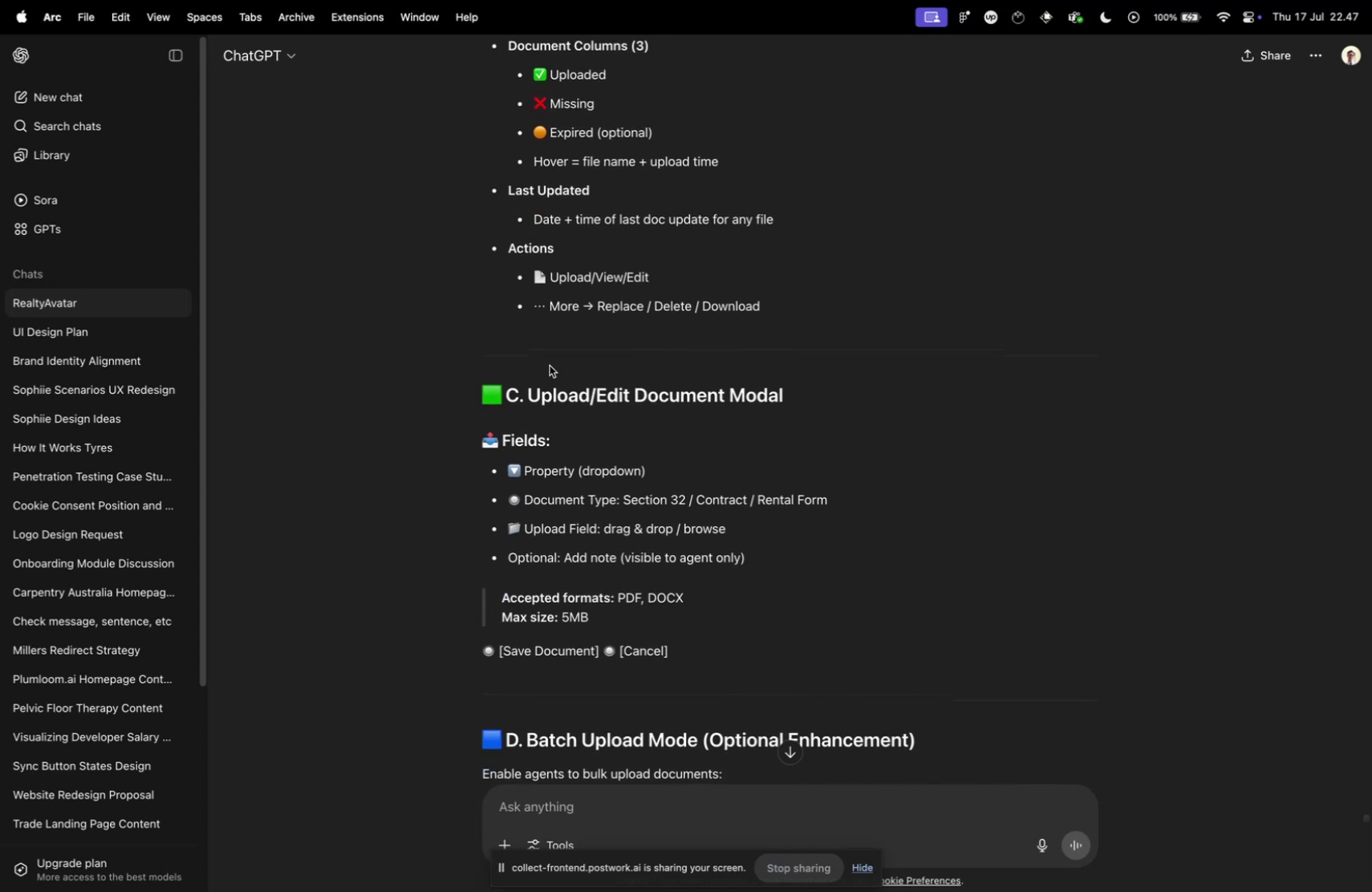 
scroll: coordinate [552, 358], scroll_direction: up, amount: 5.0
 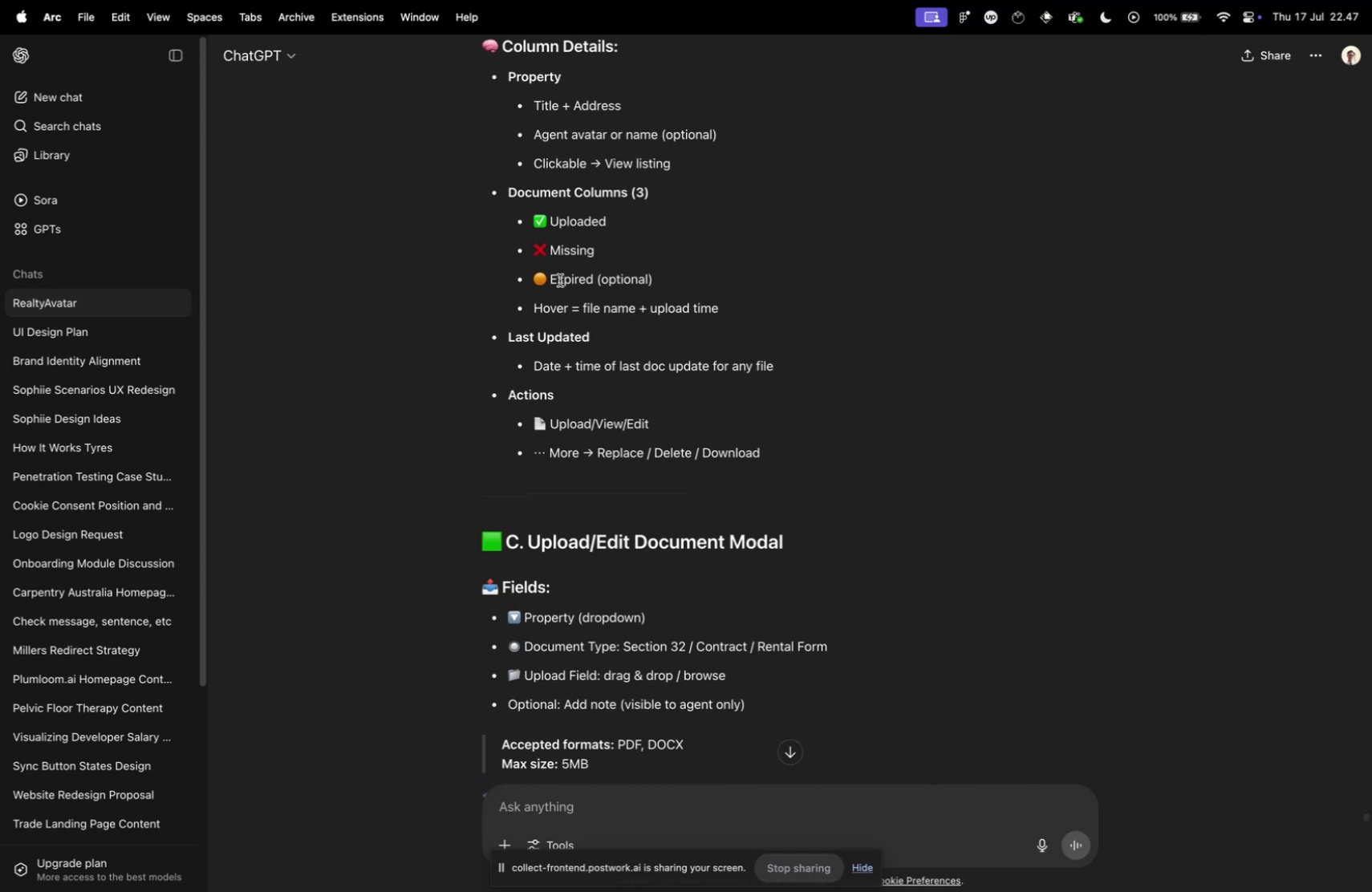 
left_click_drag(start_coordinate=[554, 280], to_coordinate=[647, 280])
 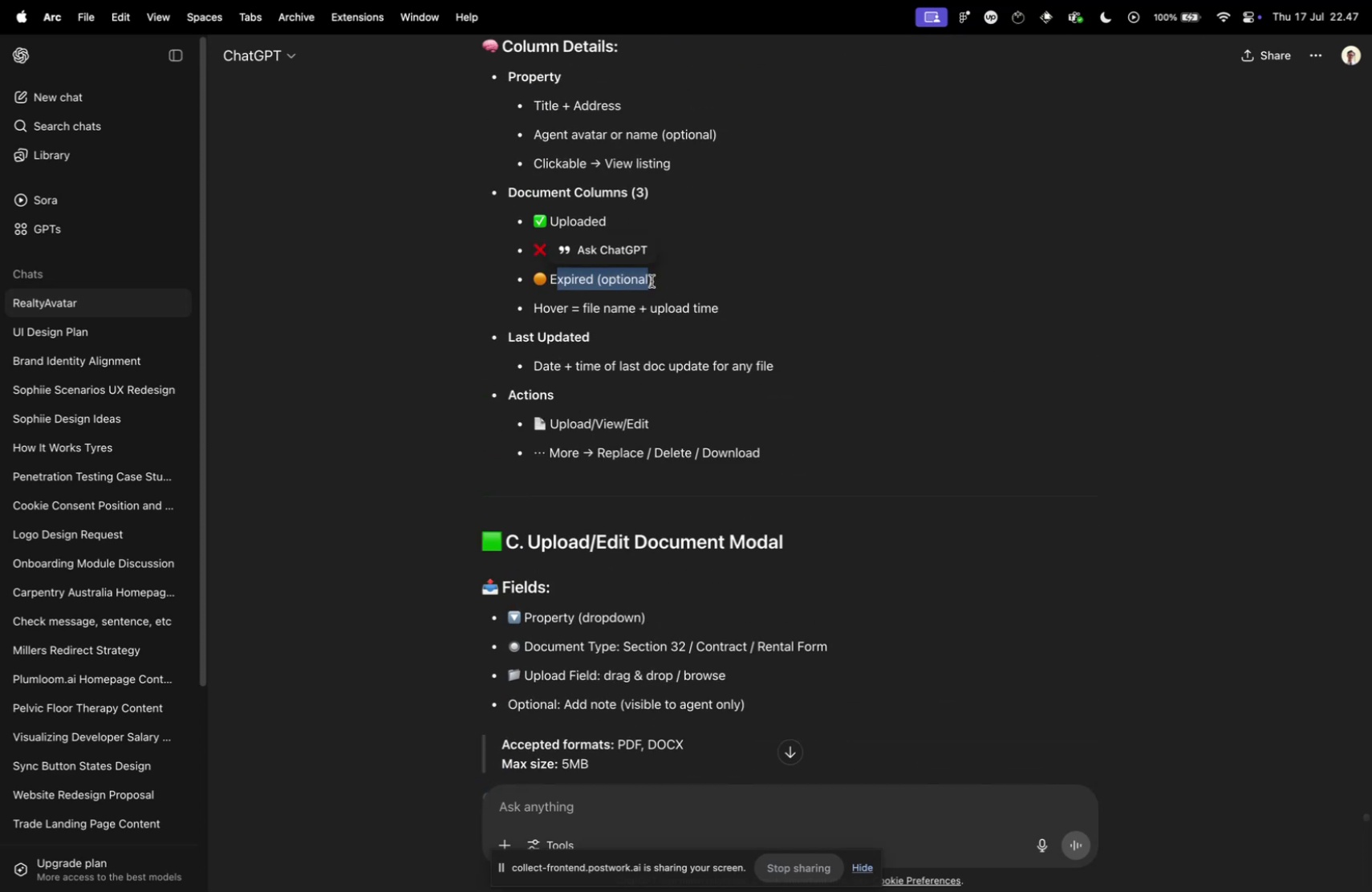 
left_click([651, 281])
 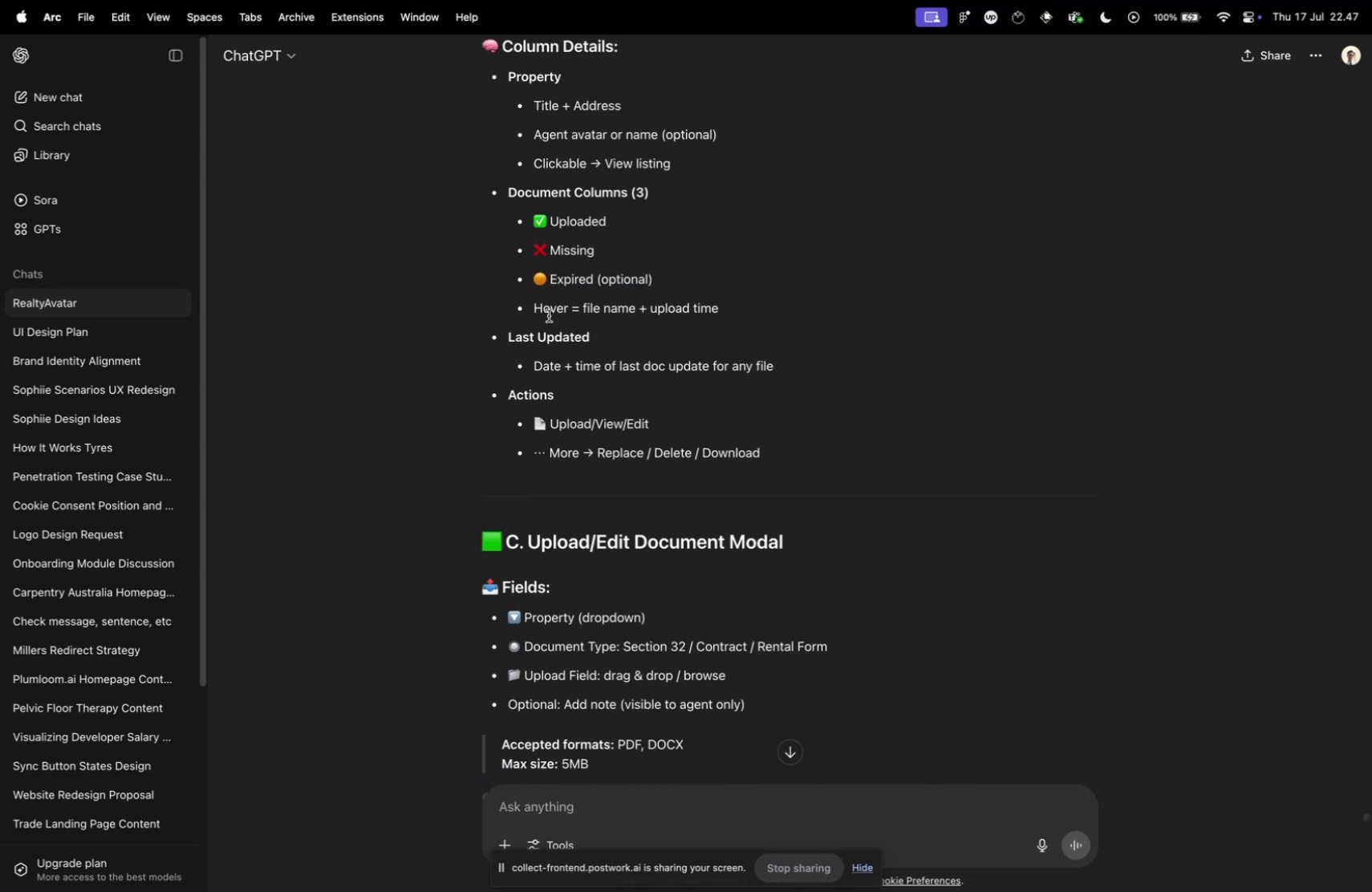 
scroll: coordinate [599, 366], scroll_direction: down, amount: 23.0
 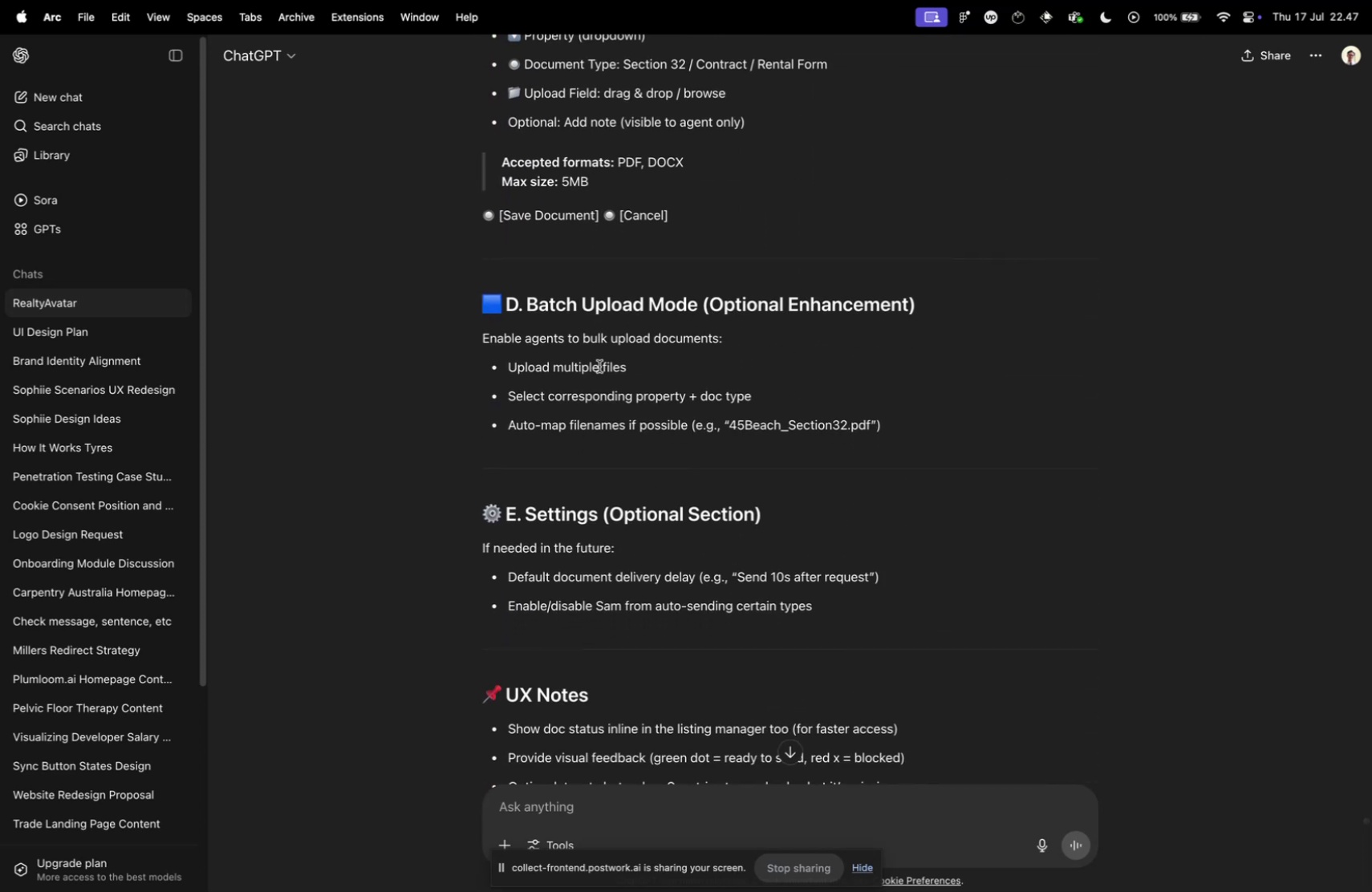 
key(Control+ControlLeft)
 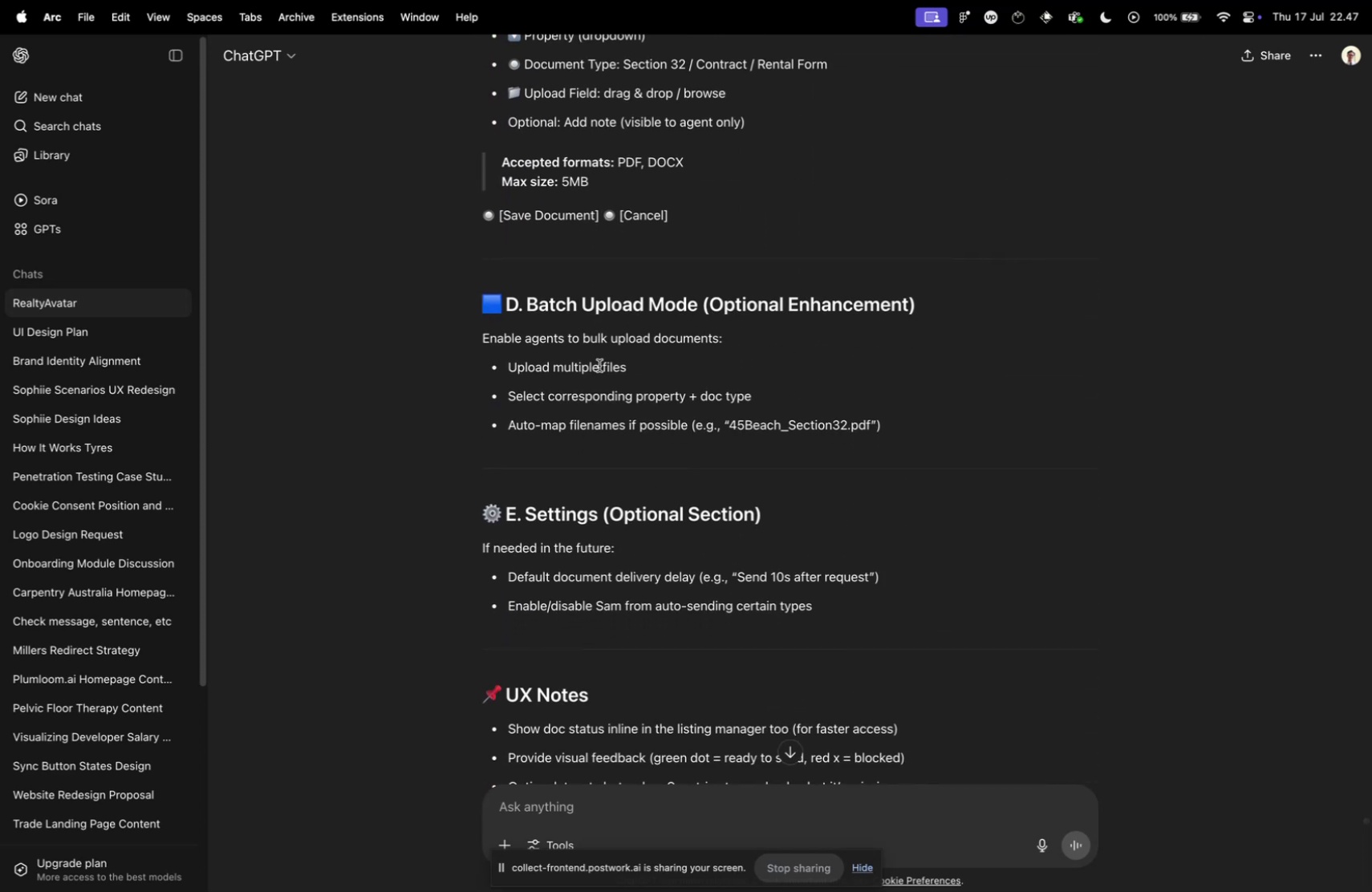 
key(Control+Tab)
 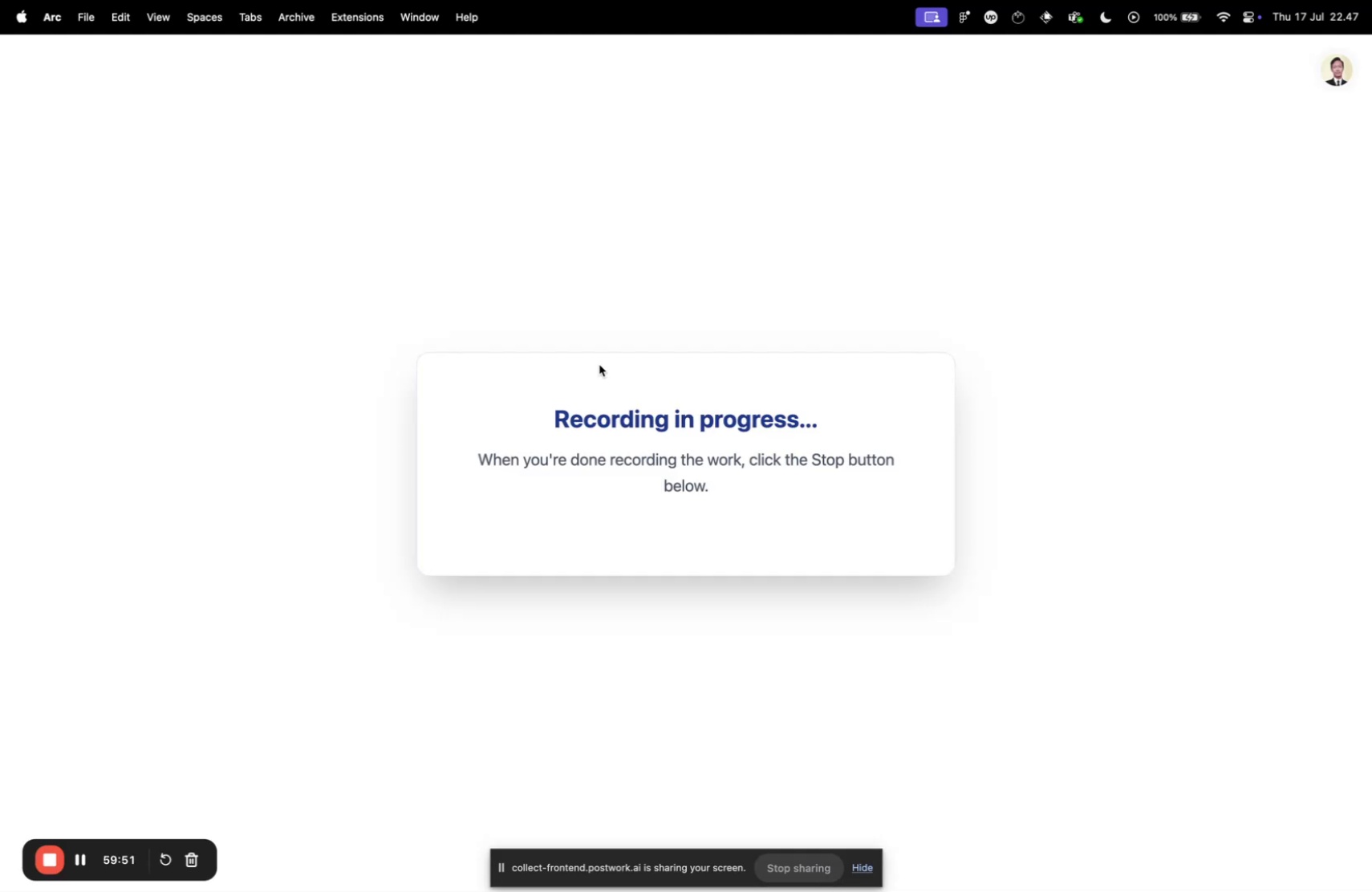 
key(Control+ControlLeft)
 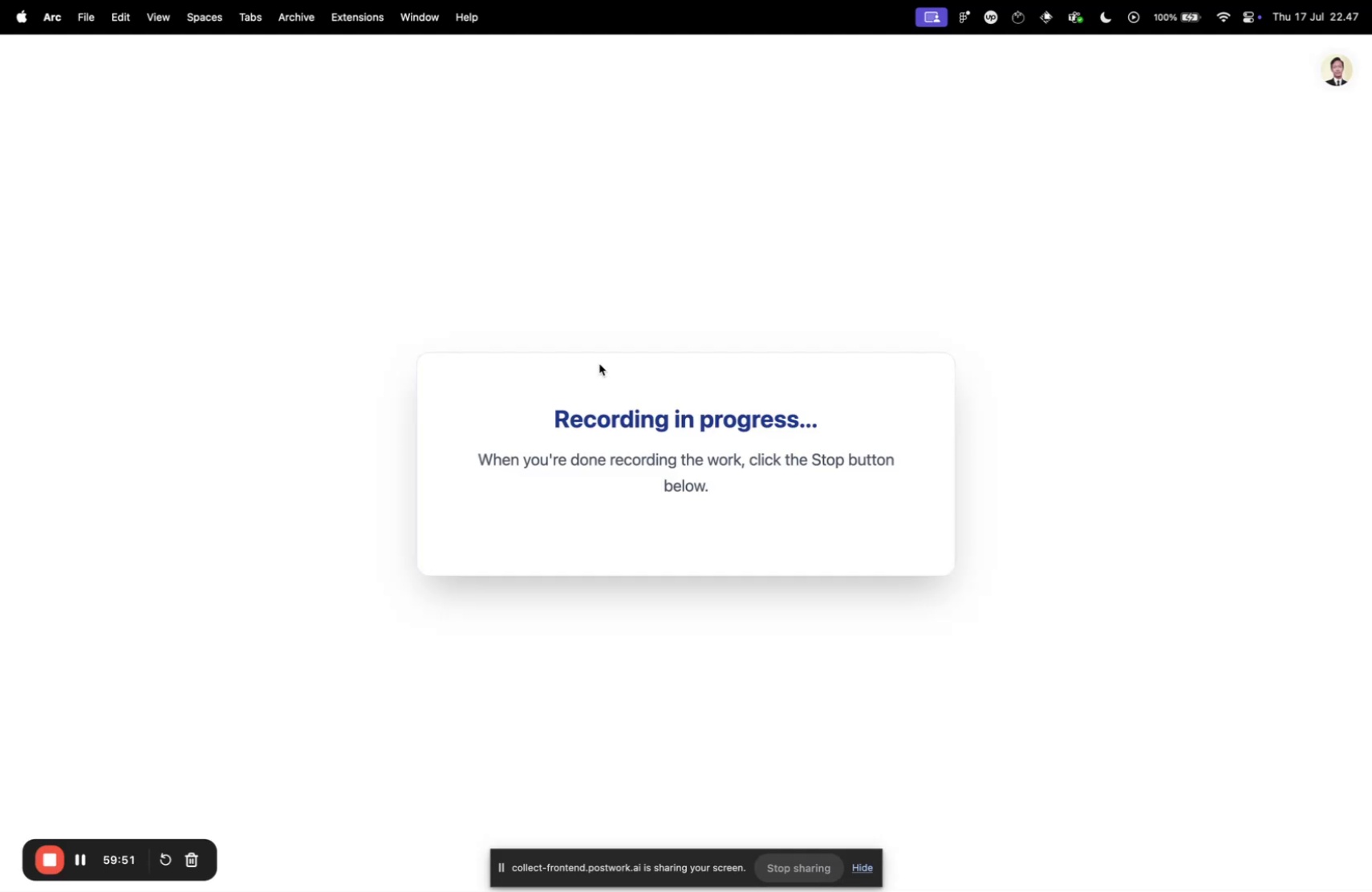 
key(Control+Tab)
 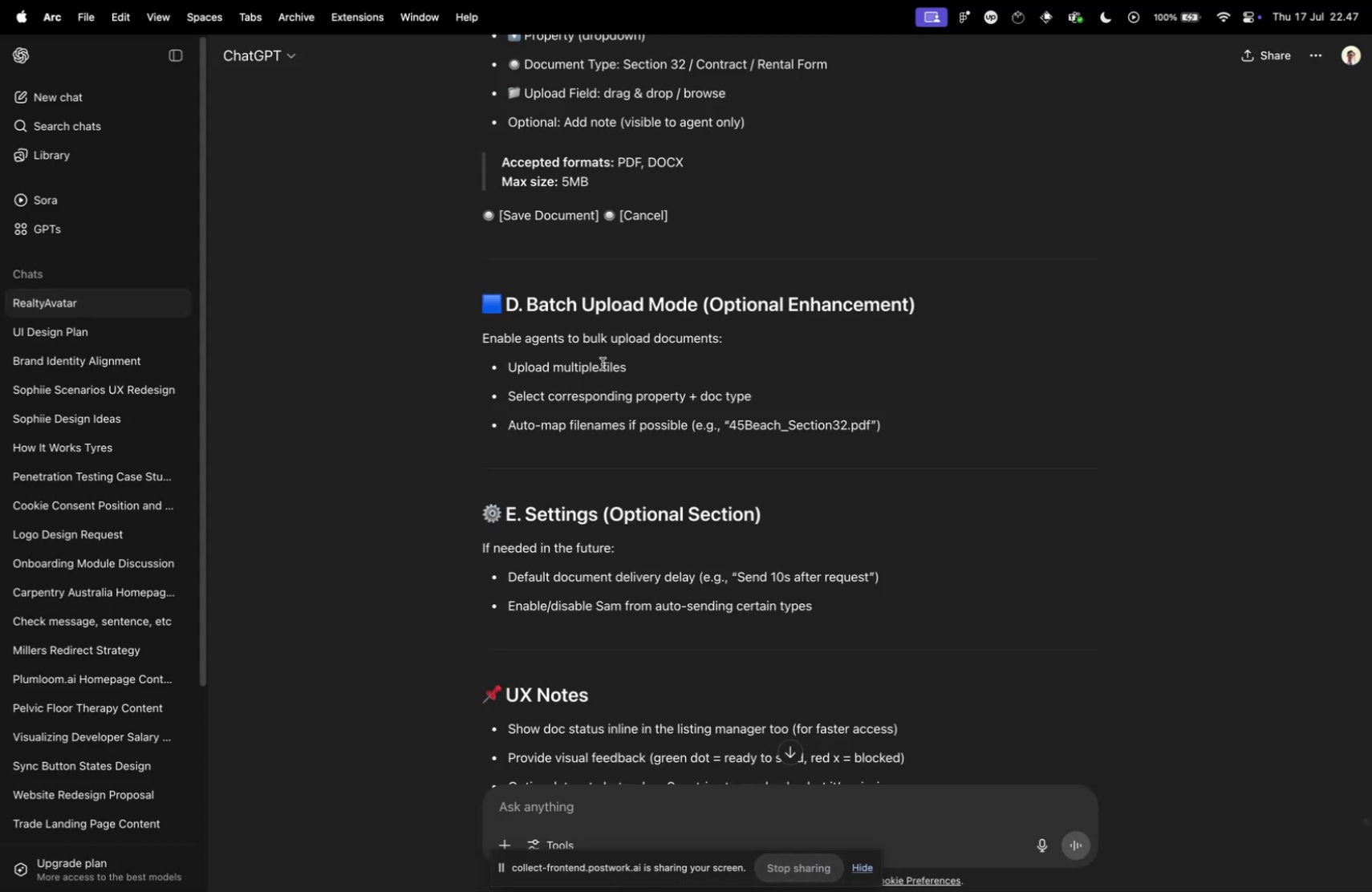 
scroll: coordinate [607, 366], scroll_direction: up, amount: 5.0
 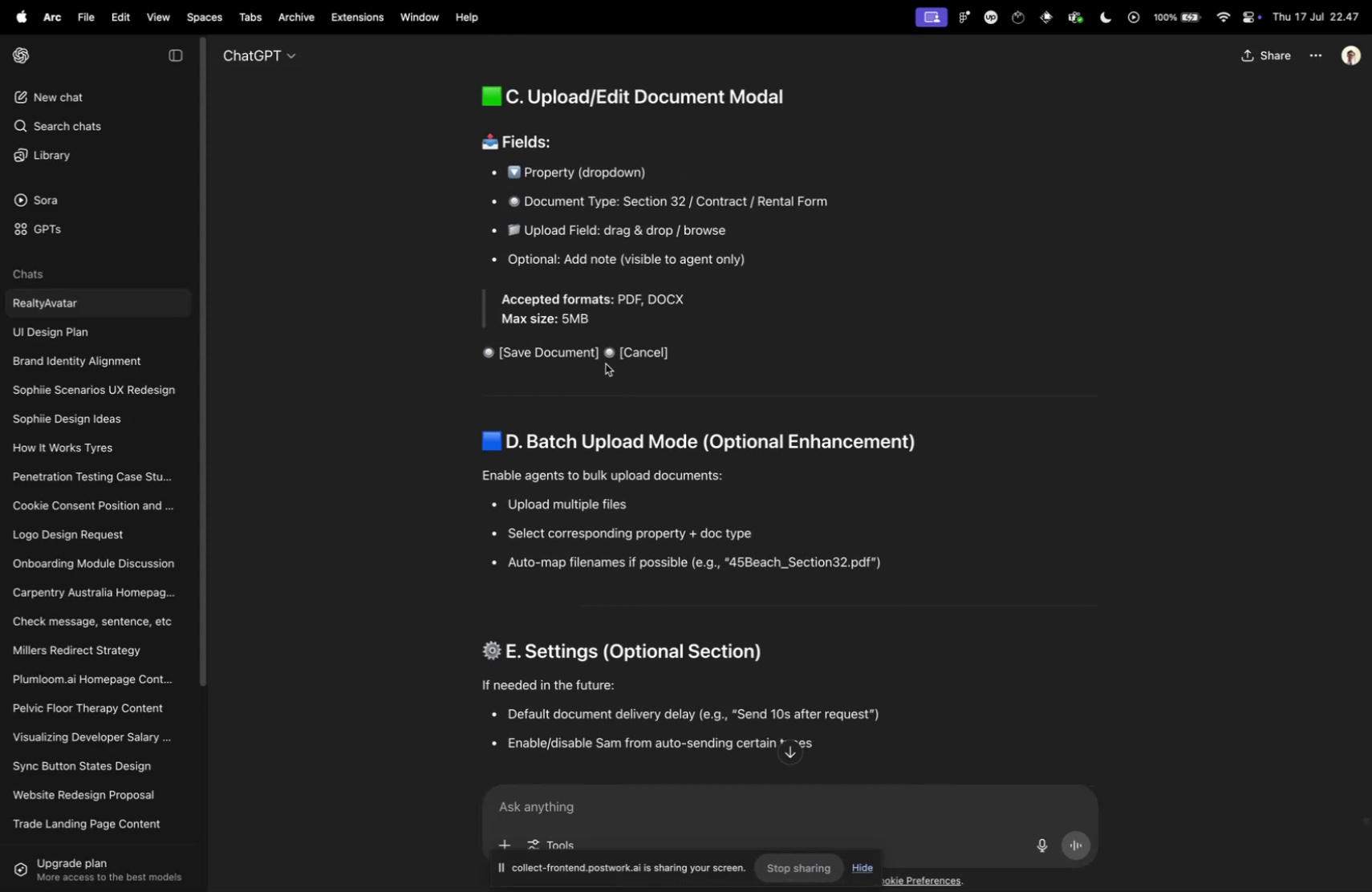 
key(Meta+CommandLeft)
 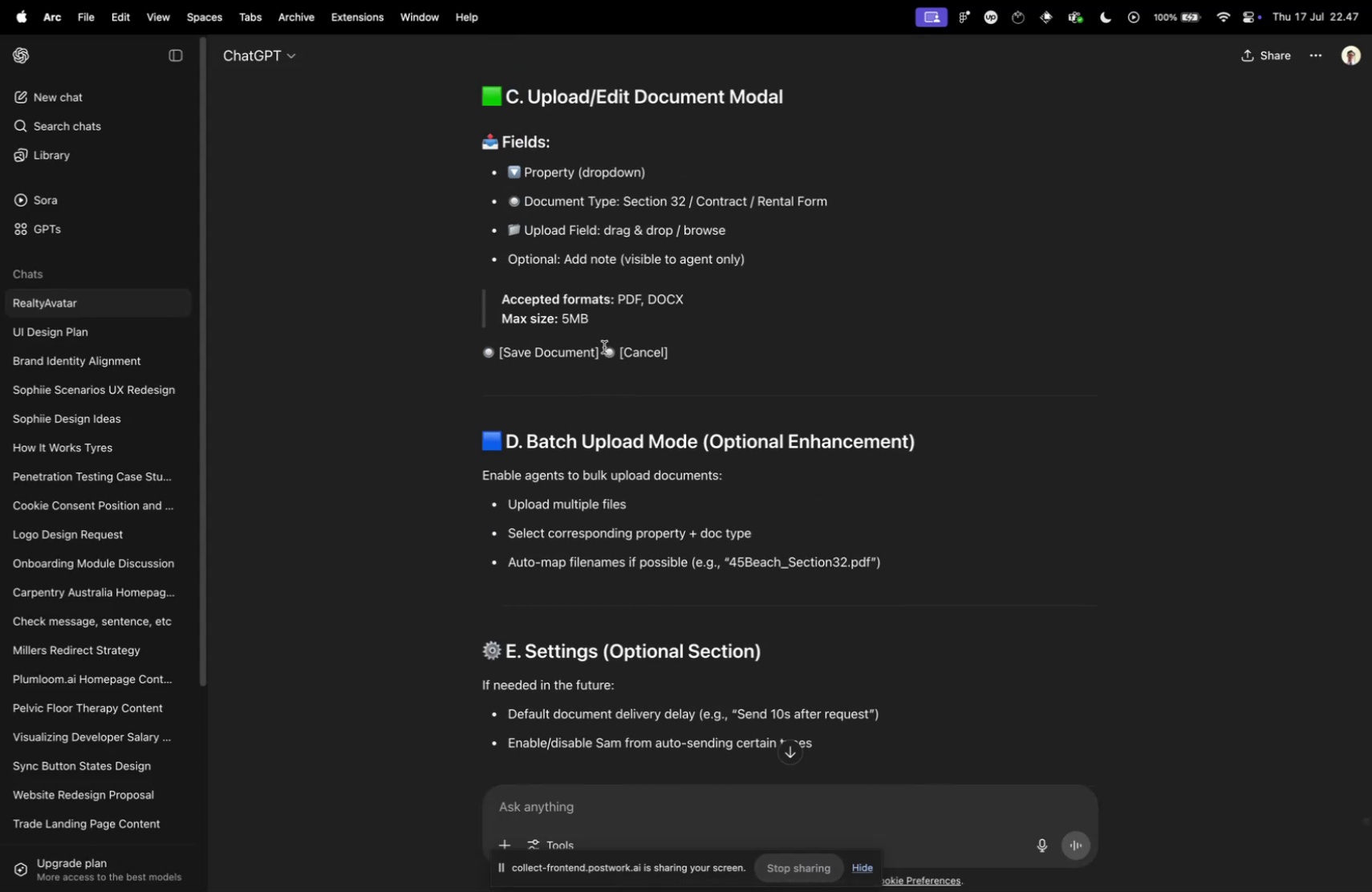 
key(Meta+Tab)
 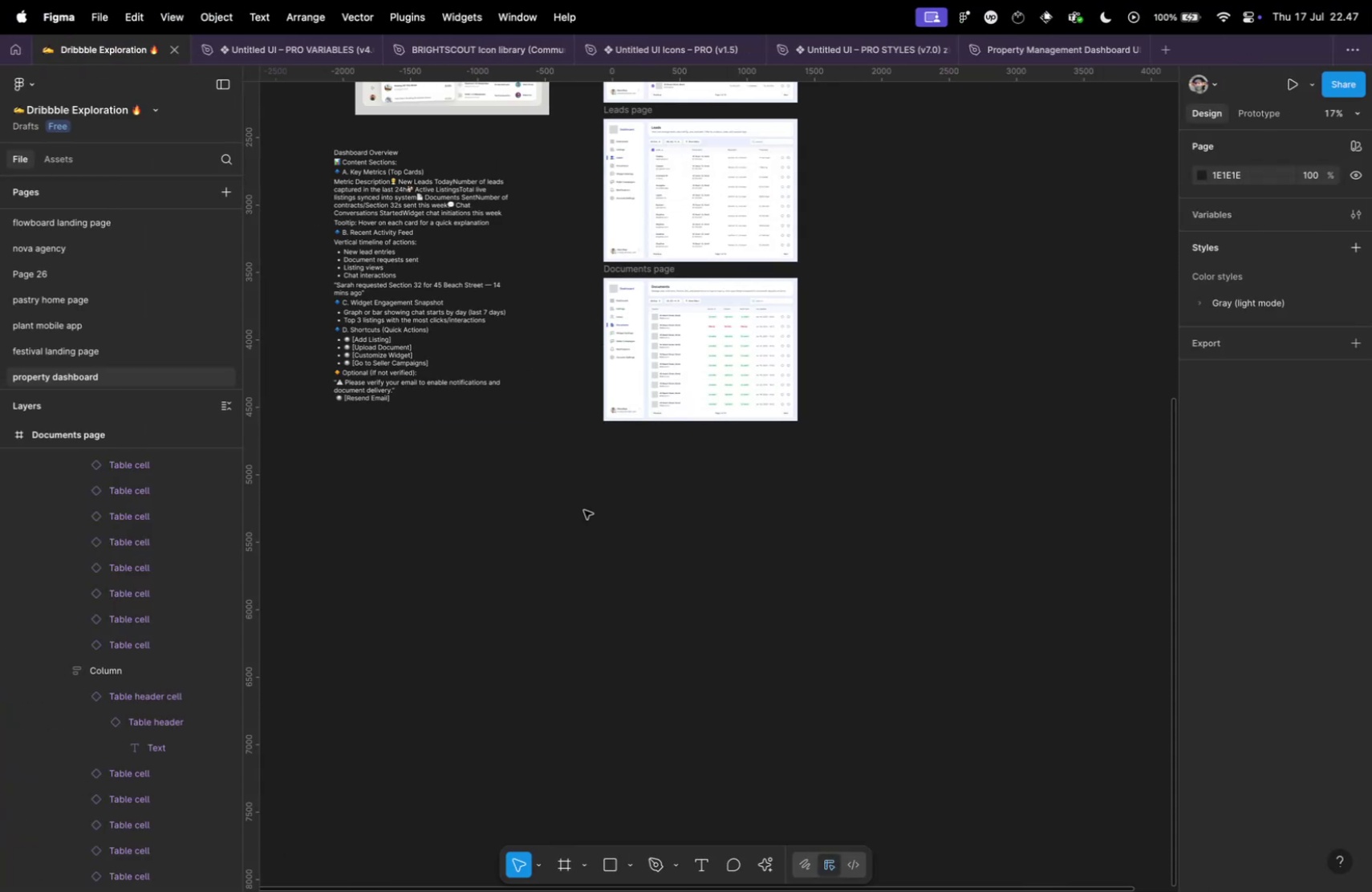 
scroll: coordinate [608, 485], scroll_direction: up, amount: 3.0
 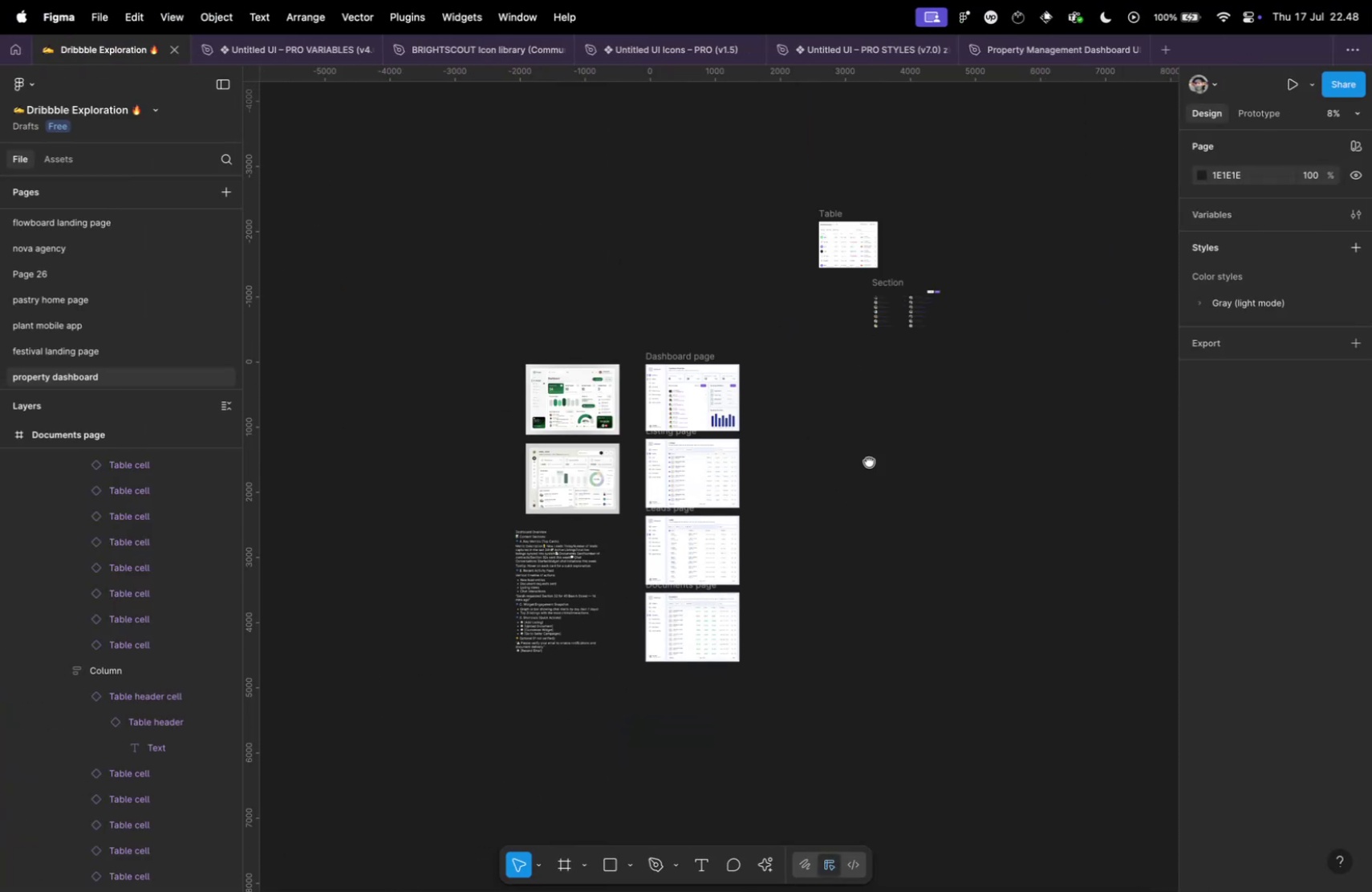 
hold_key(key=CommandLeft, duration=0.31)
 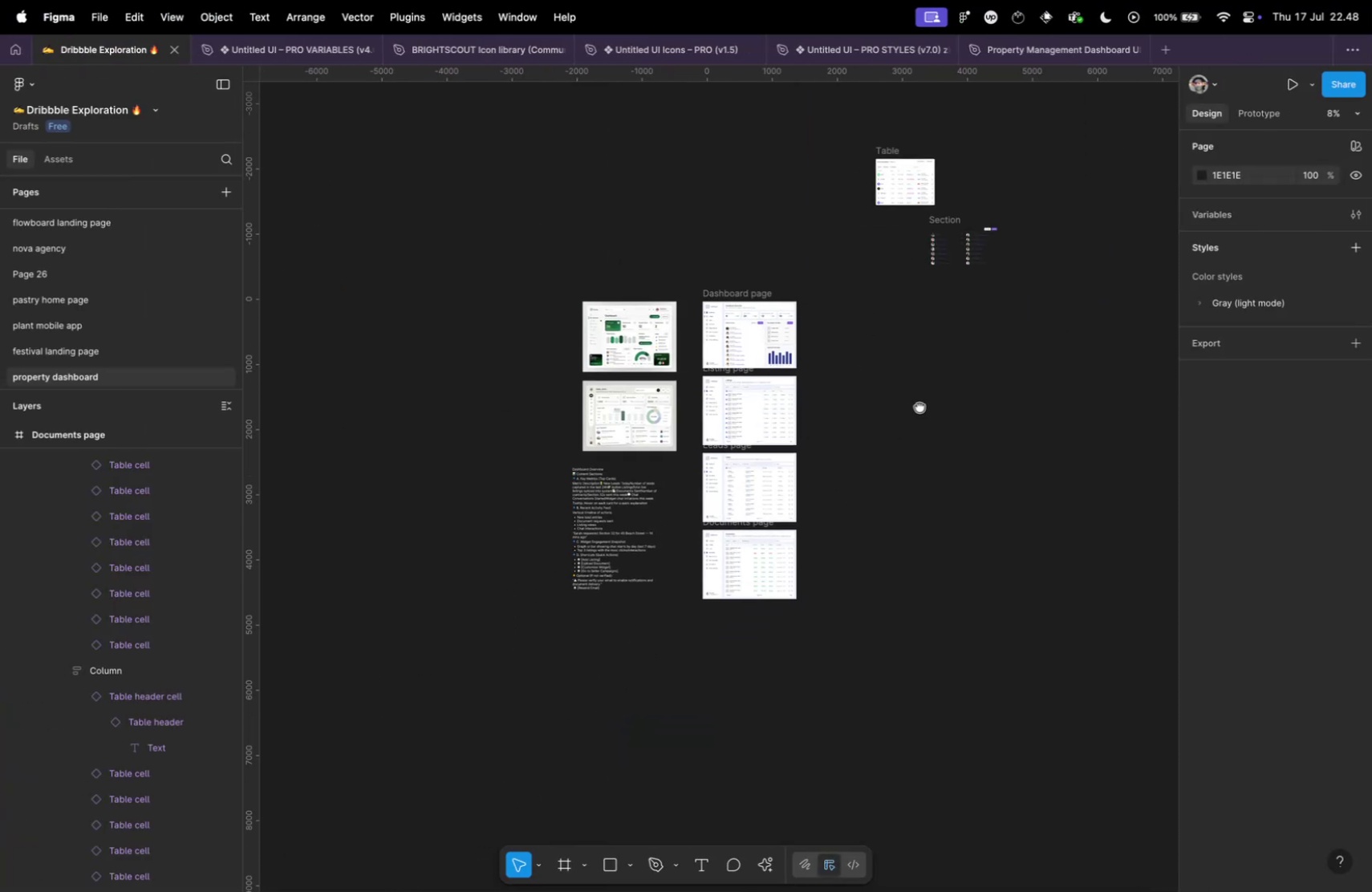 
hold_key(key=CommandLeft, duration=0.62)
scroll: coordinate [839, 501], scroll_direction: up, amount: 13.0
 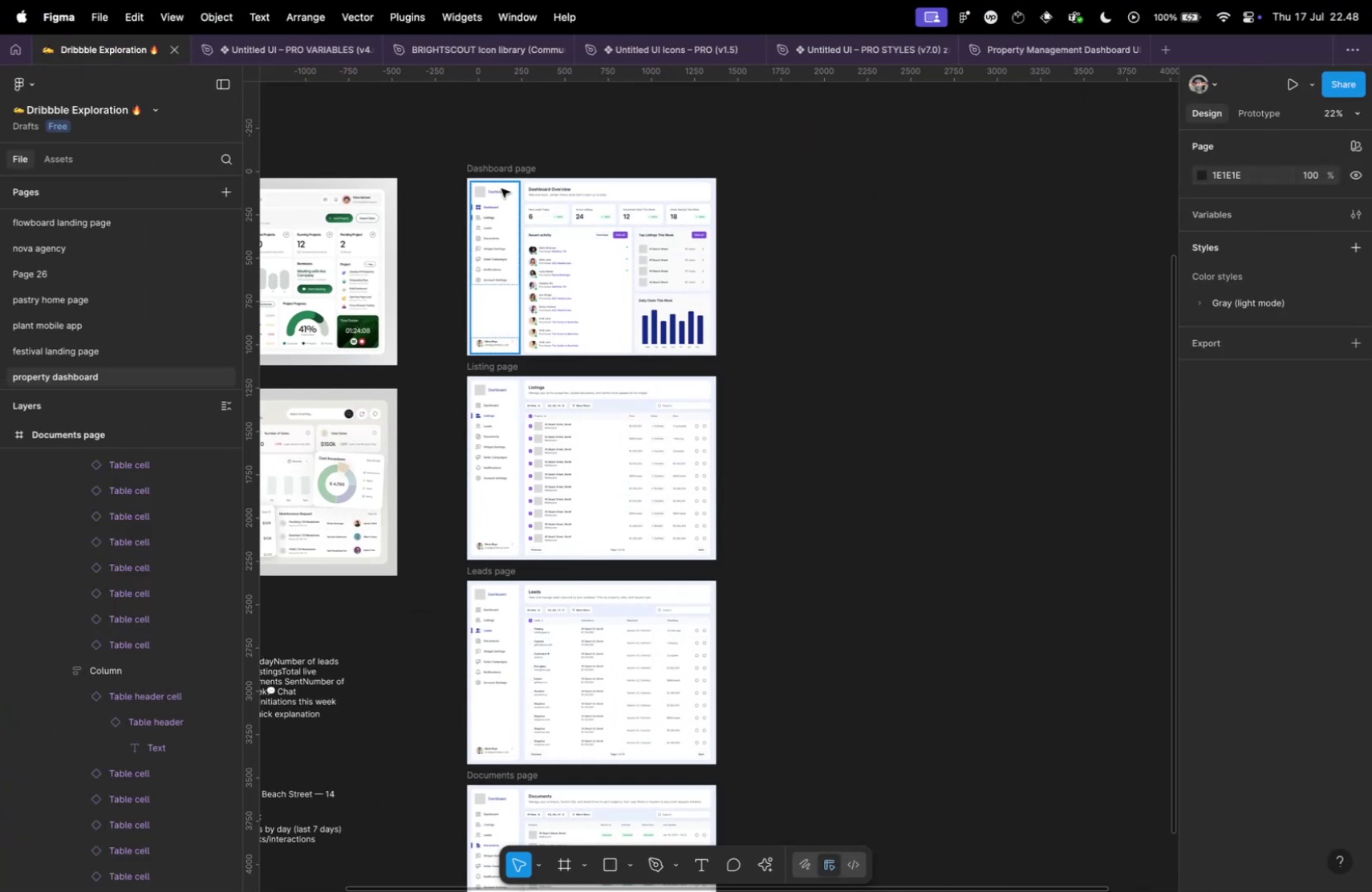 
left_click([498, 175])
 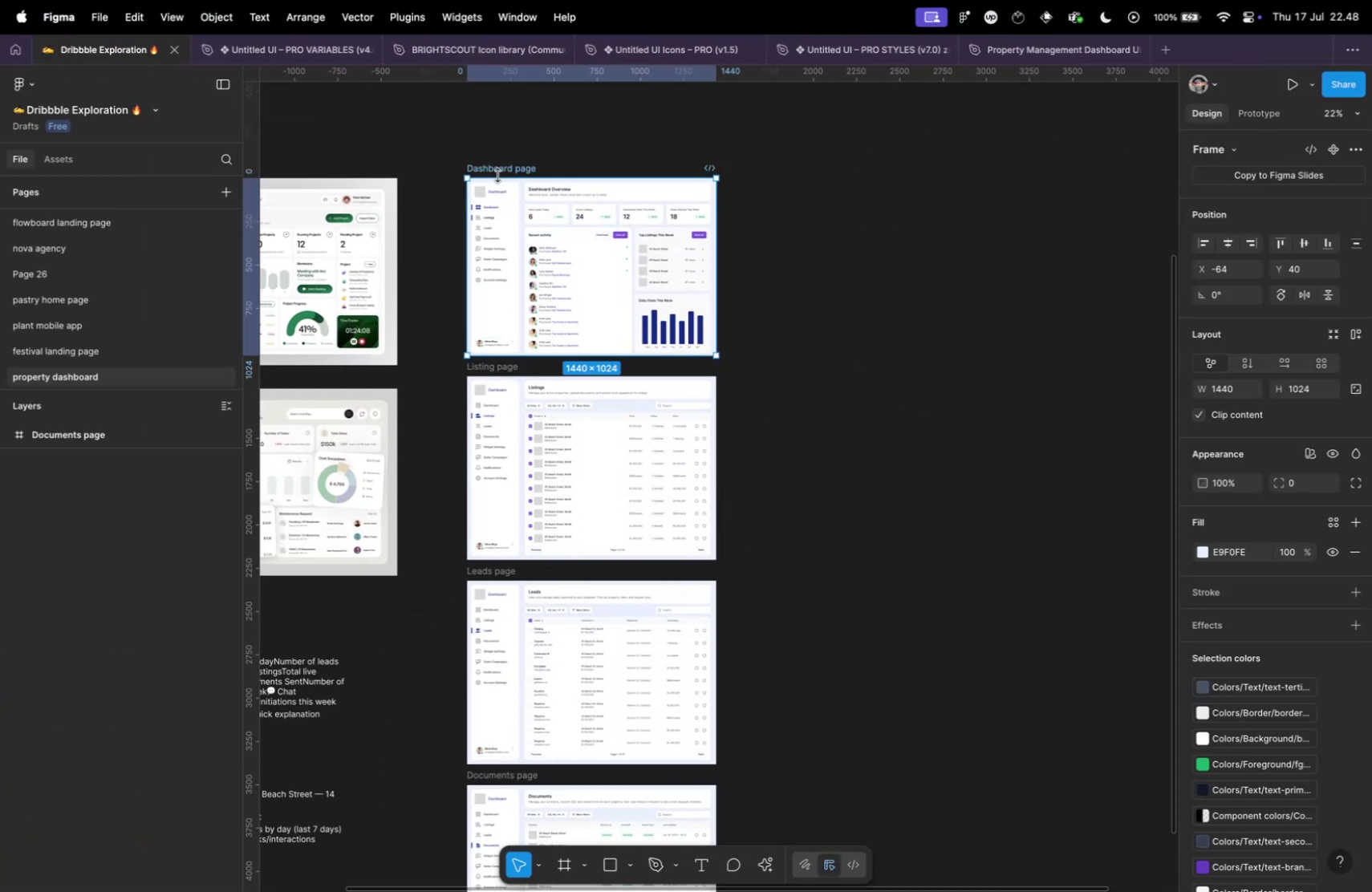 
key(Alt+Meta+Enter)
 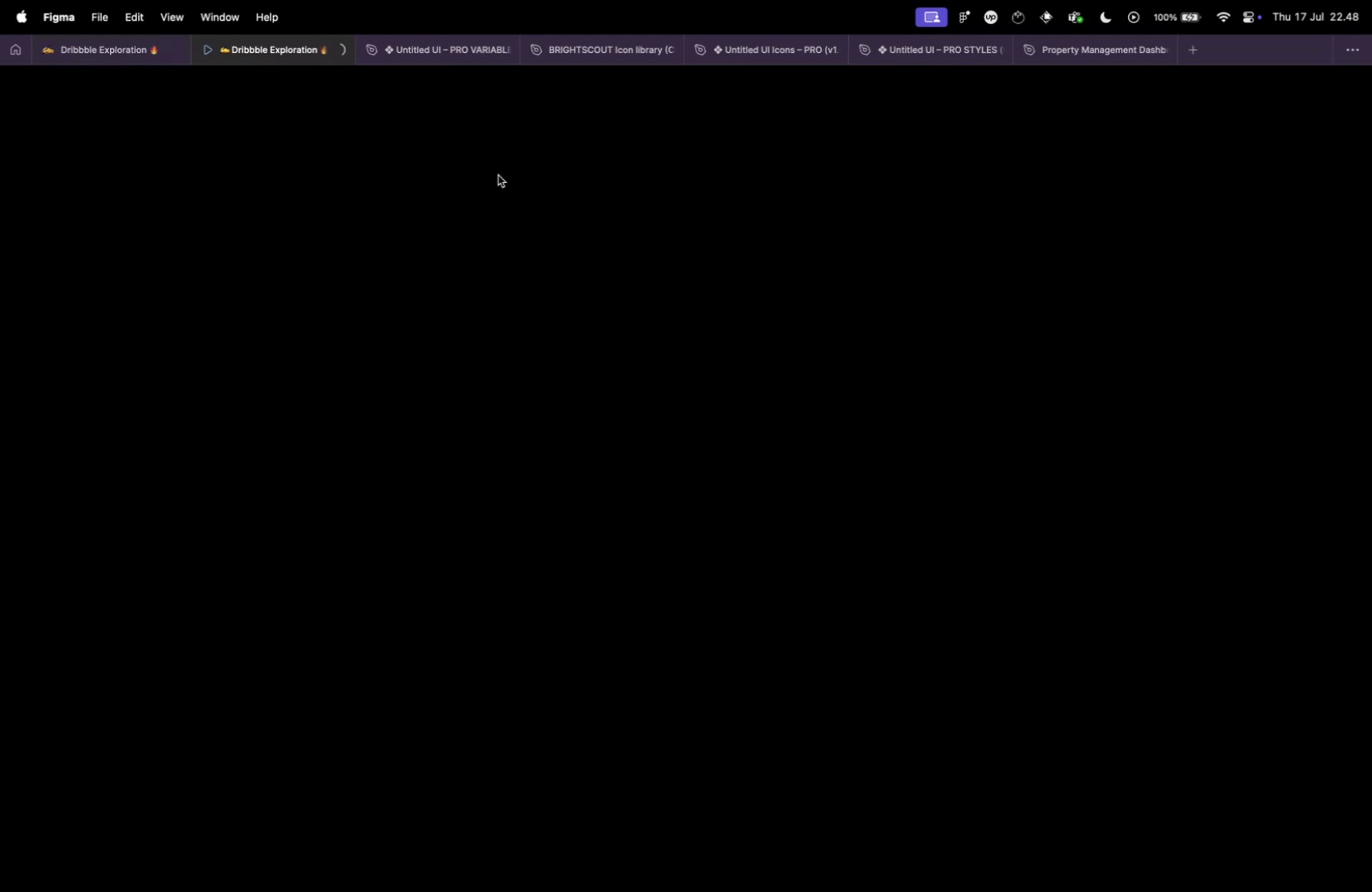 
wait(12.45)
 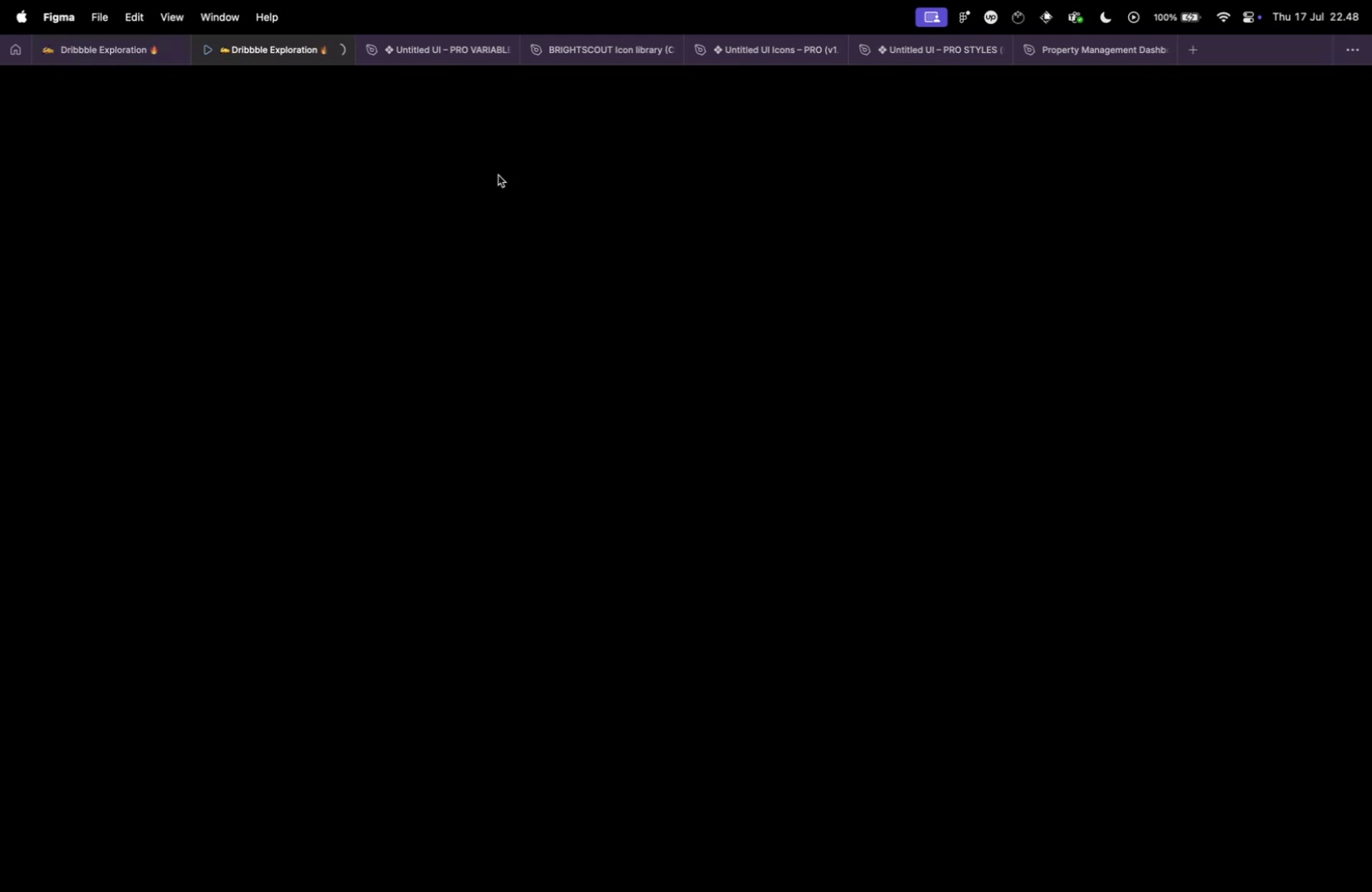 
left_click([97, 47])
 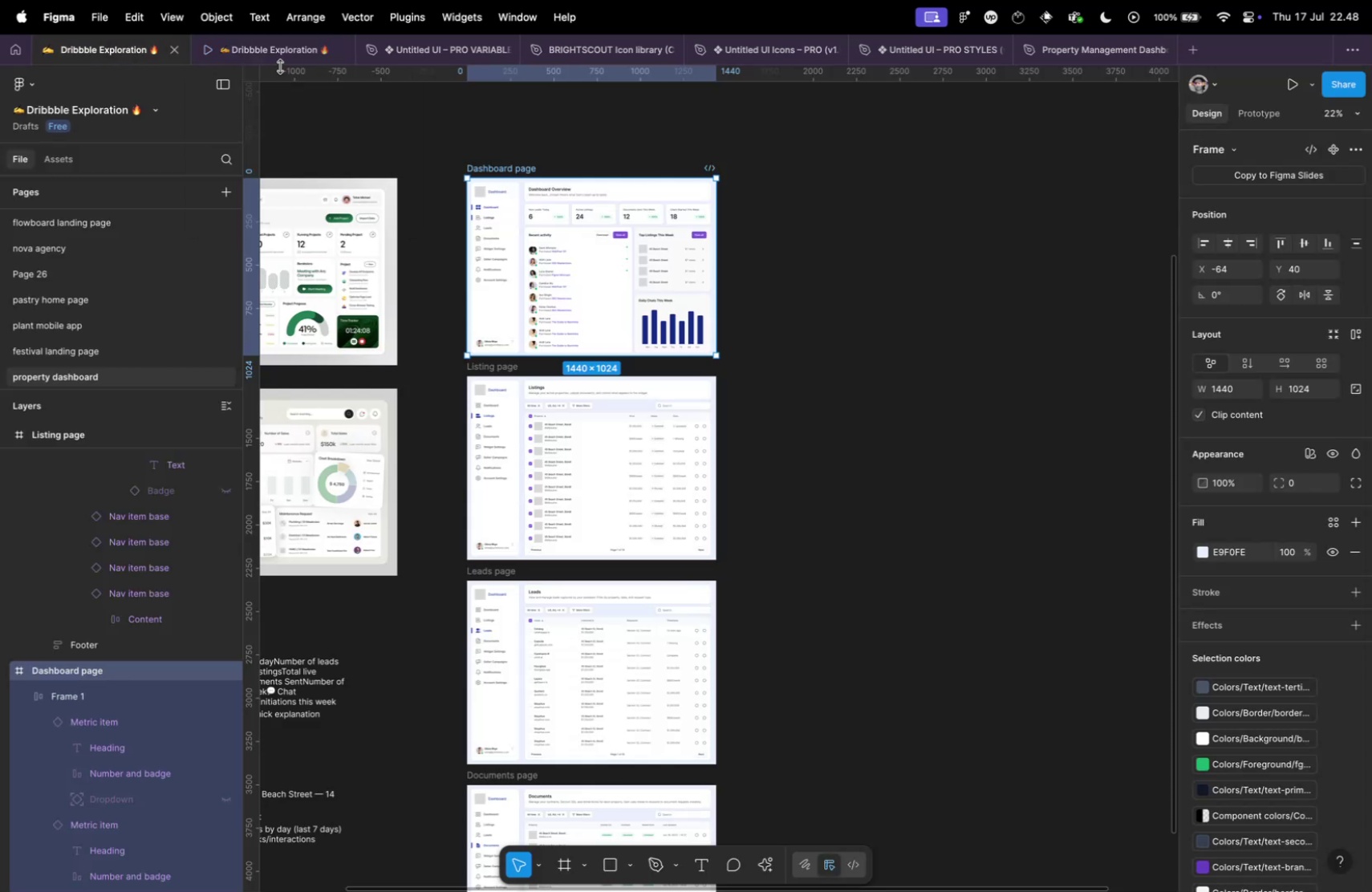 
left_click([267, 54])
 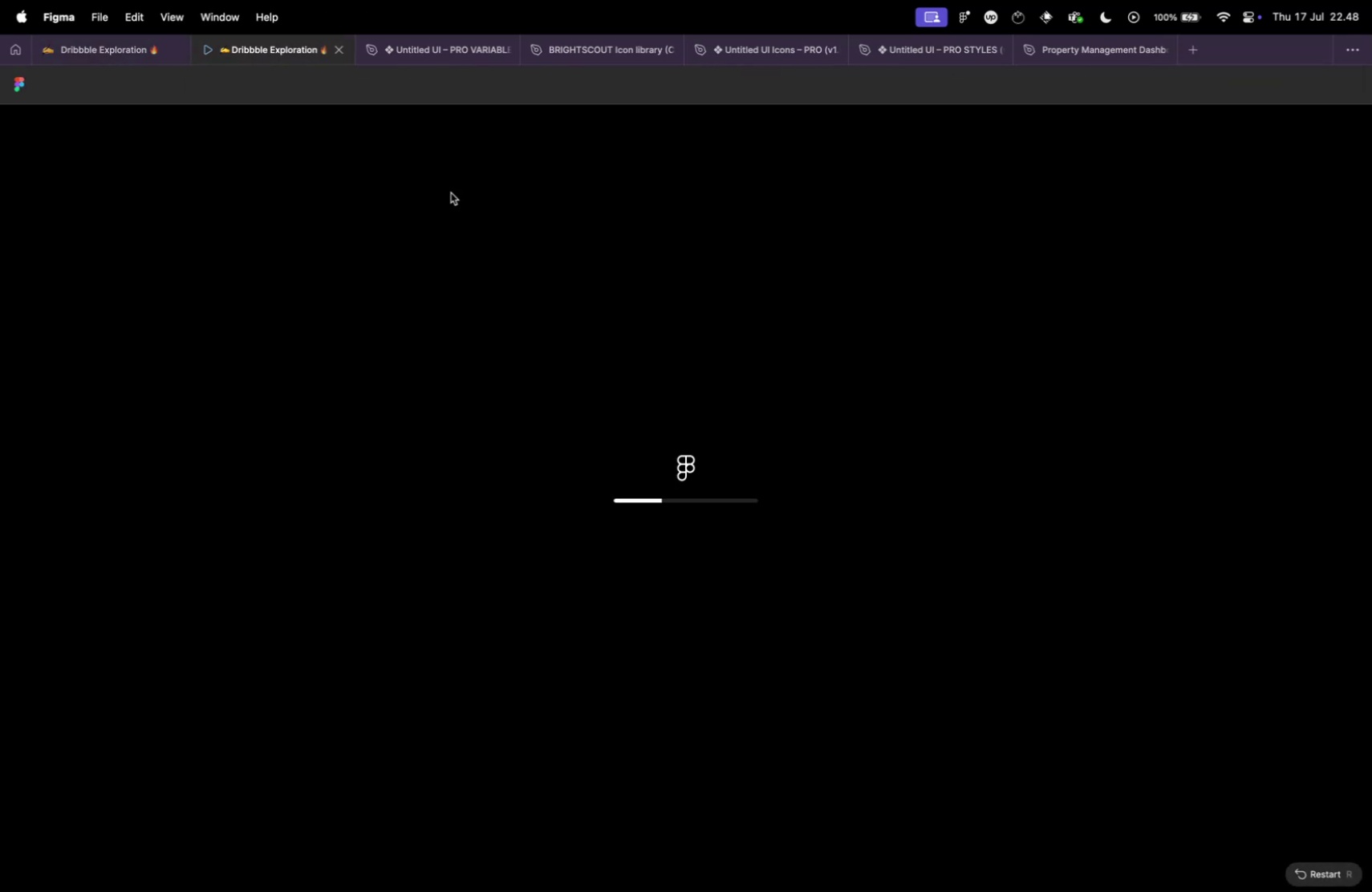 
scroll: coordinate [730, 466], scroll_direction: down, amount: 17.0
 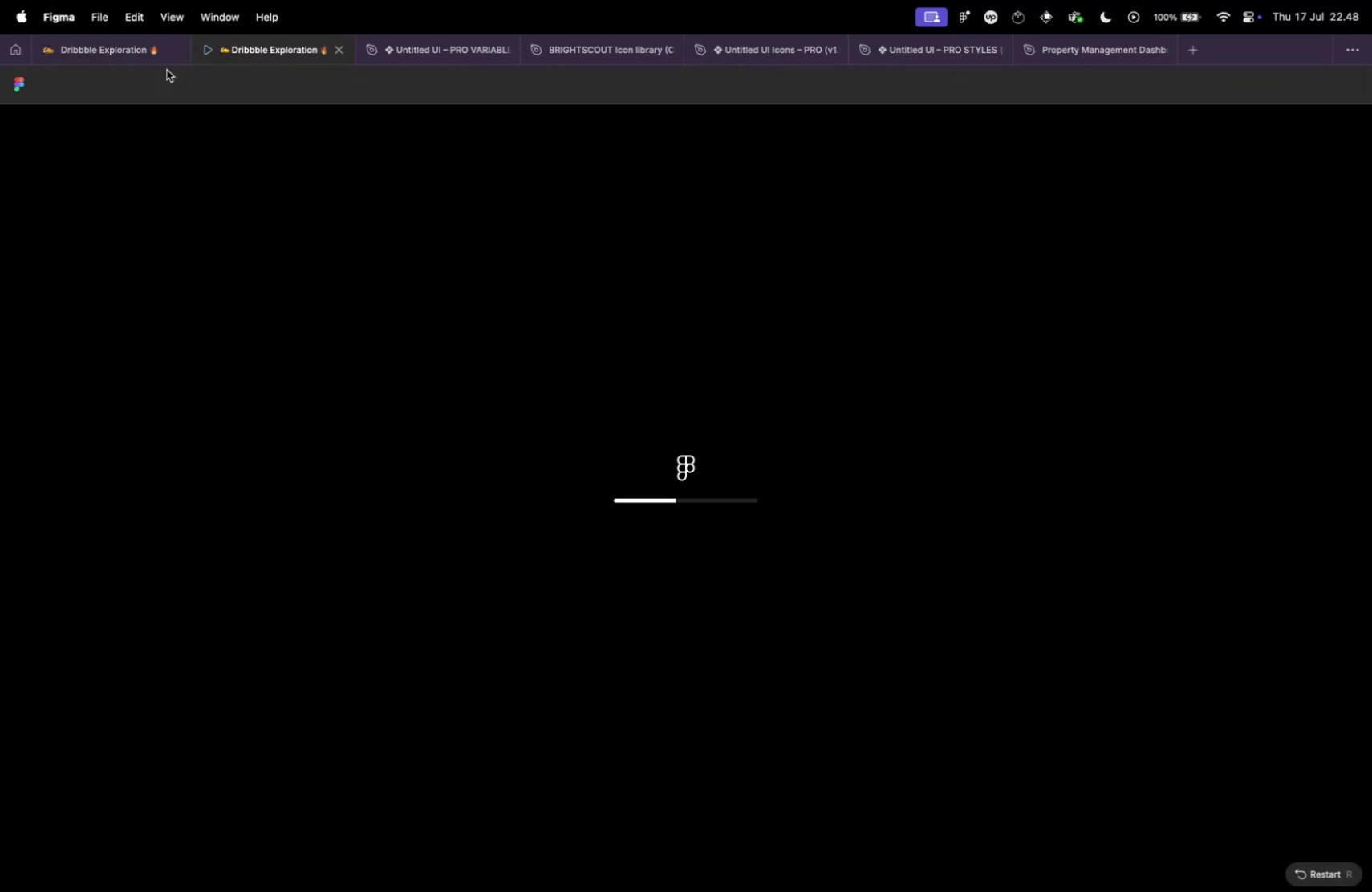 
left_click([132, 45])
 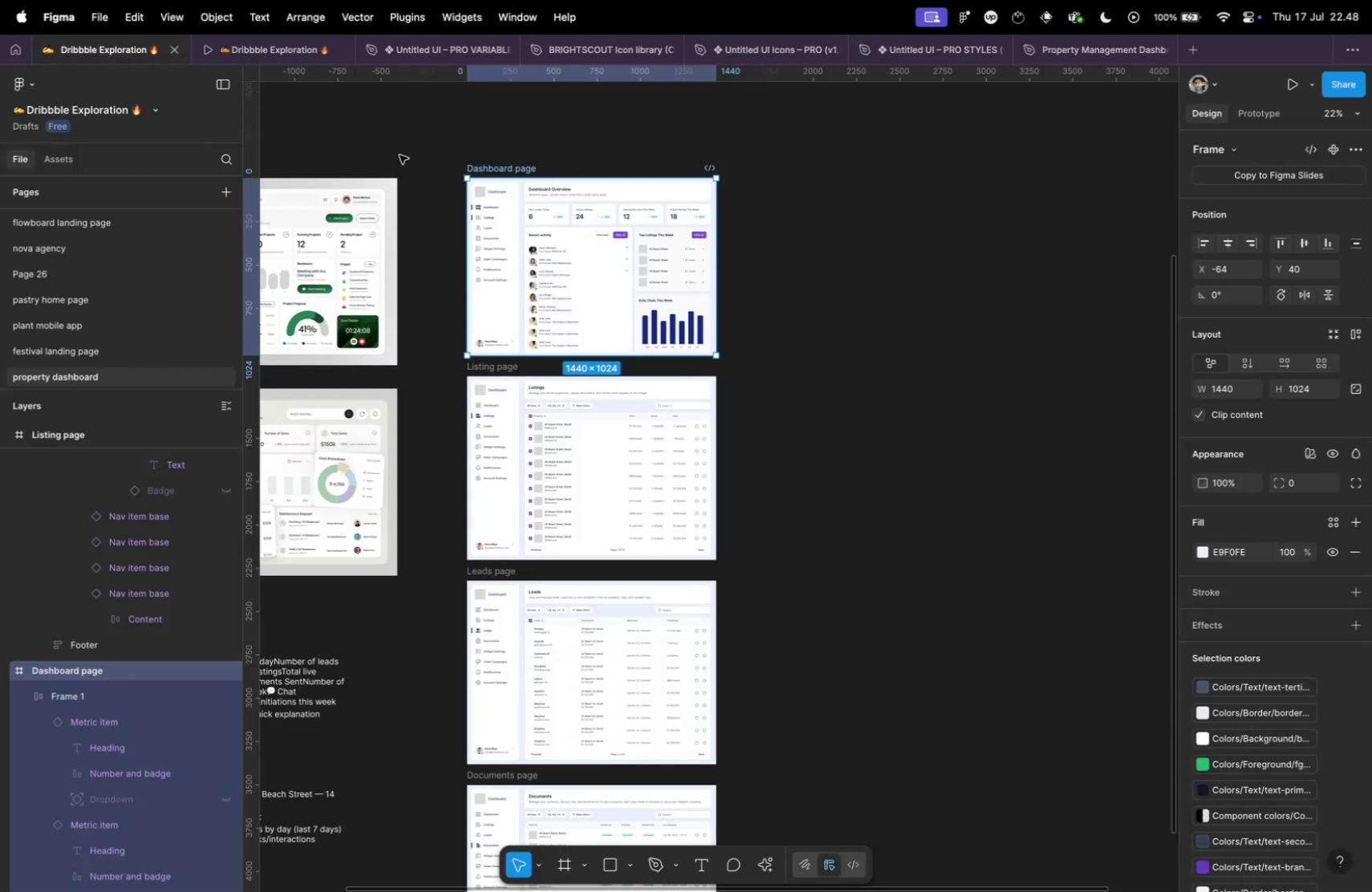 
hold_key(key=CommandLeft, duration=1.48)
scroll: coordinate [542, 270], scroll_direction: up, amount: 26.0
 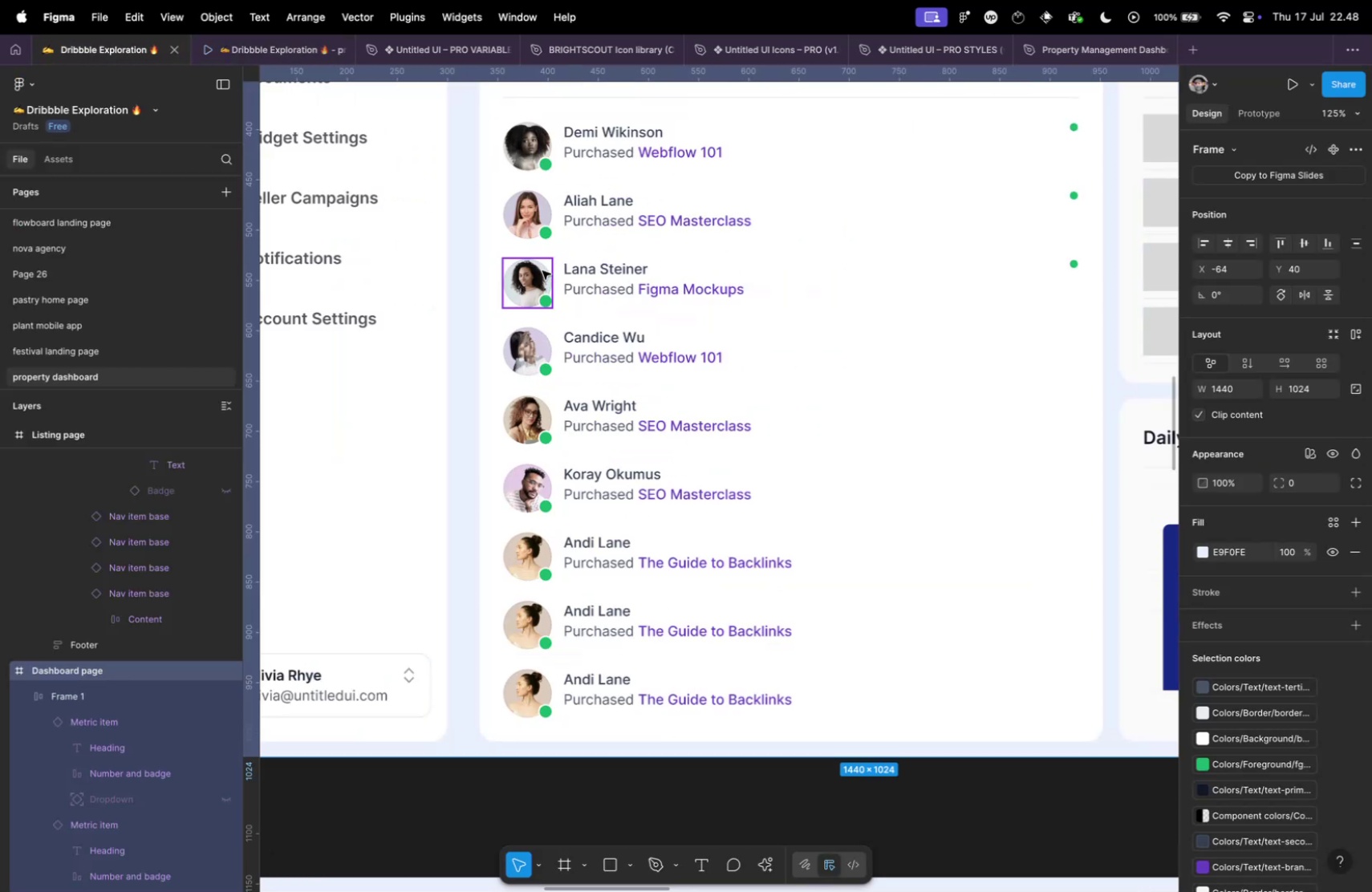 
left_click([542, 270])
 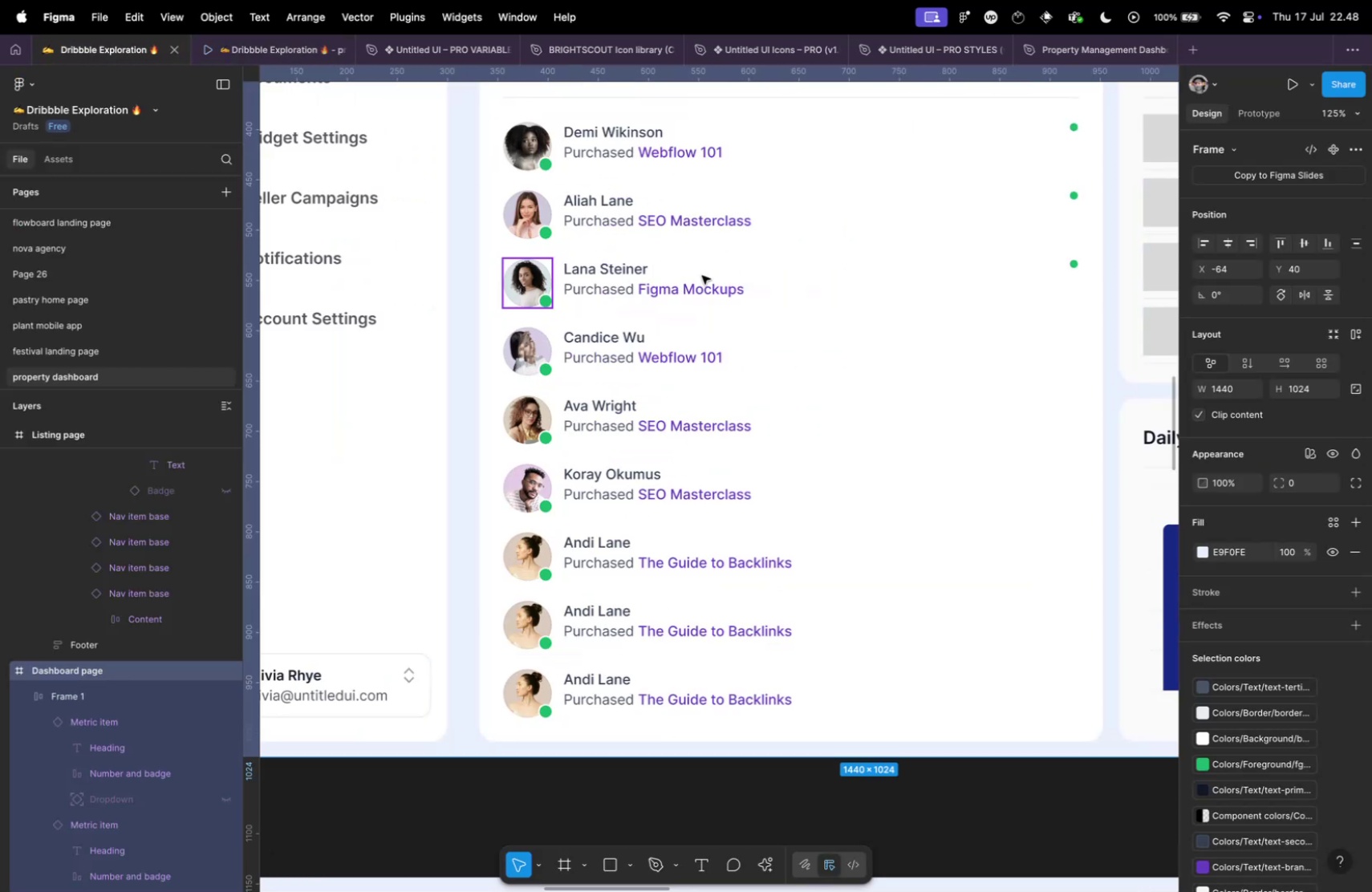 
hold_key(key=CommandLeft, duration=0.43)
scroll: coordinate [702, 275], scroll_direction: down, amount: 9.0
 